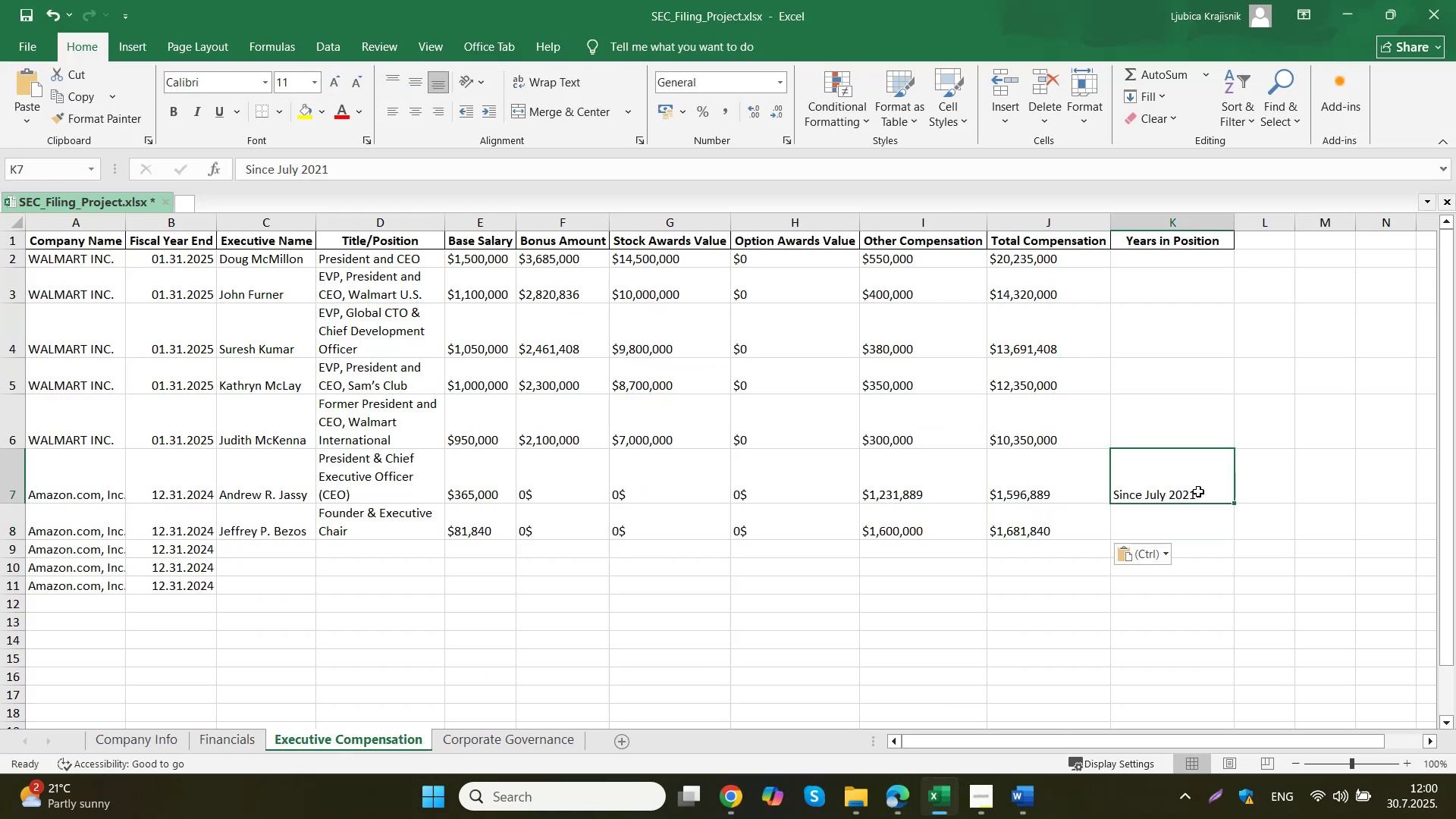 
left_click_drag(start_coordinate=[1232, 503], to_coordinate=[1223, 526])
 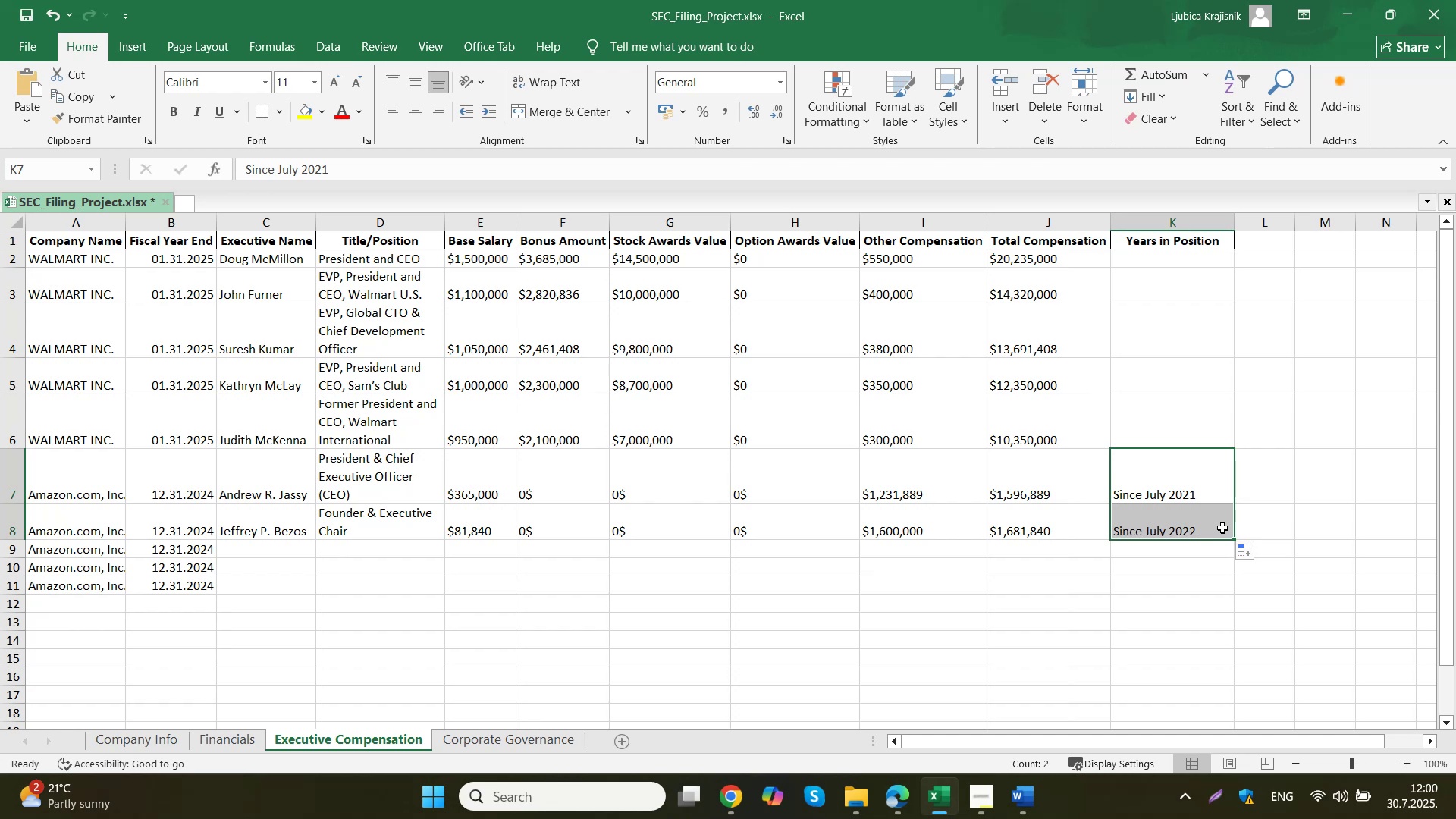 
double_click([1222, 528])
 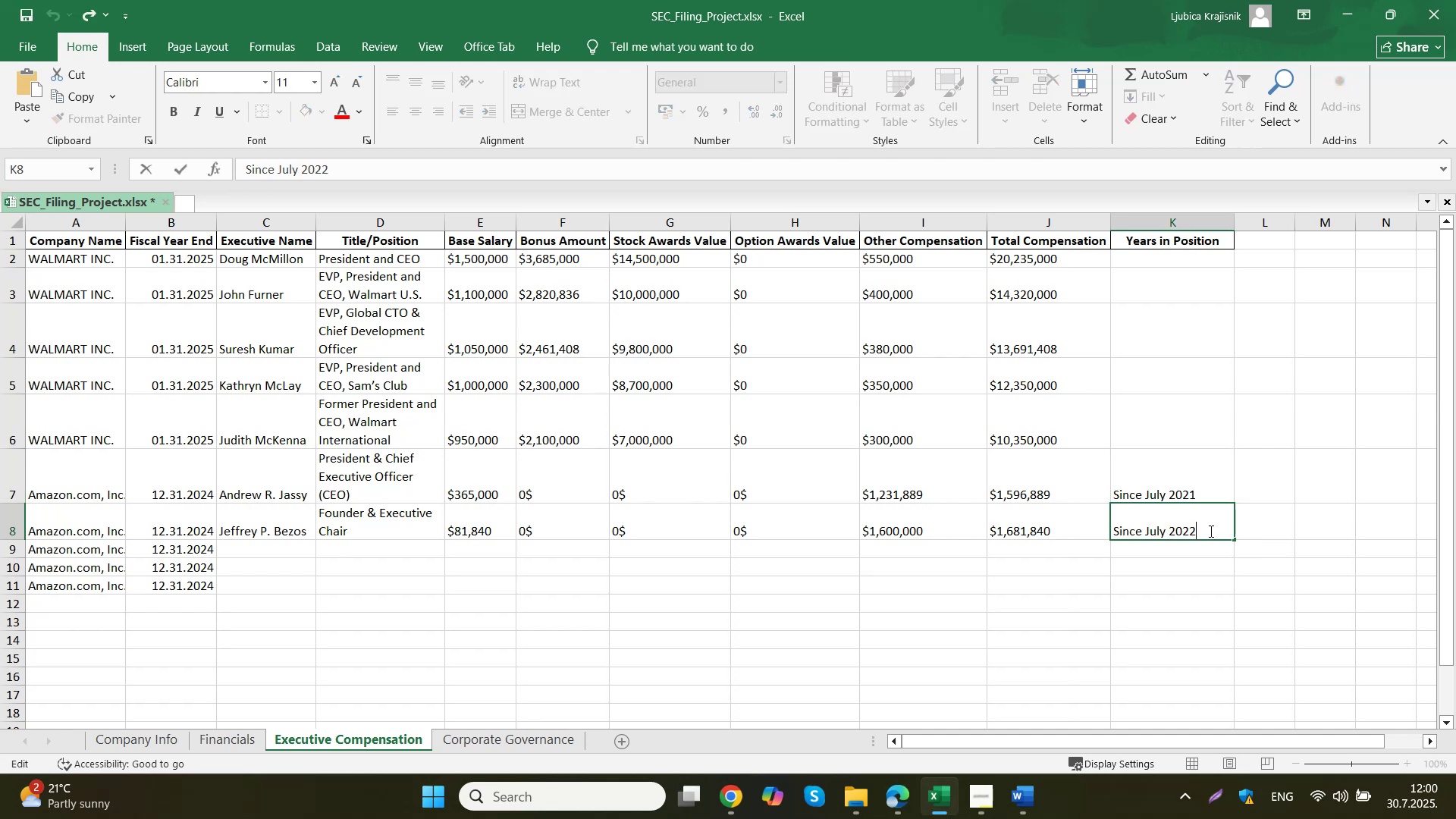 
key(Backspace)
 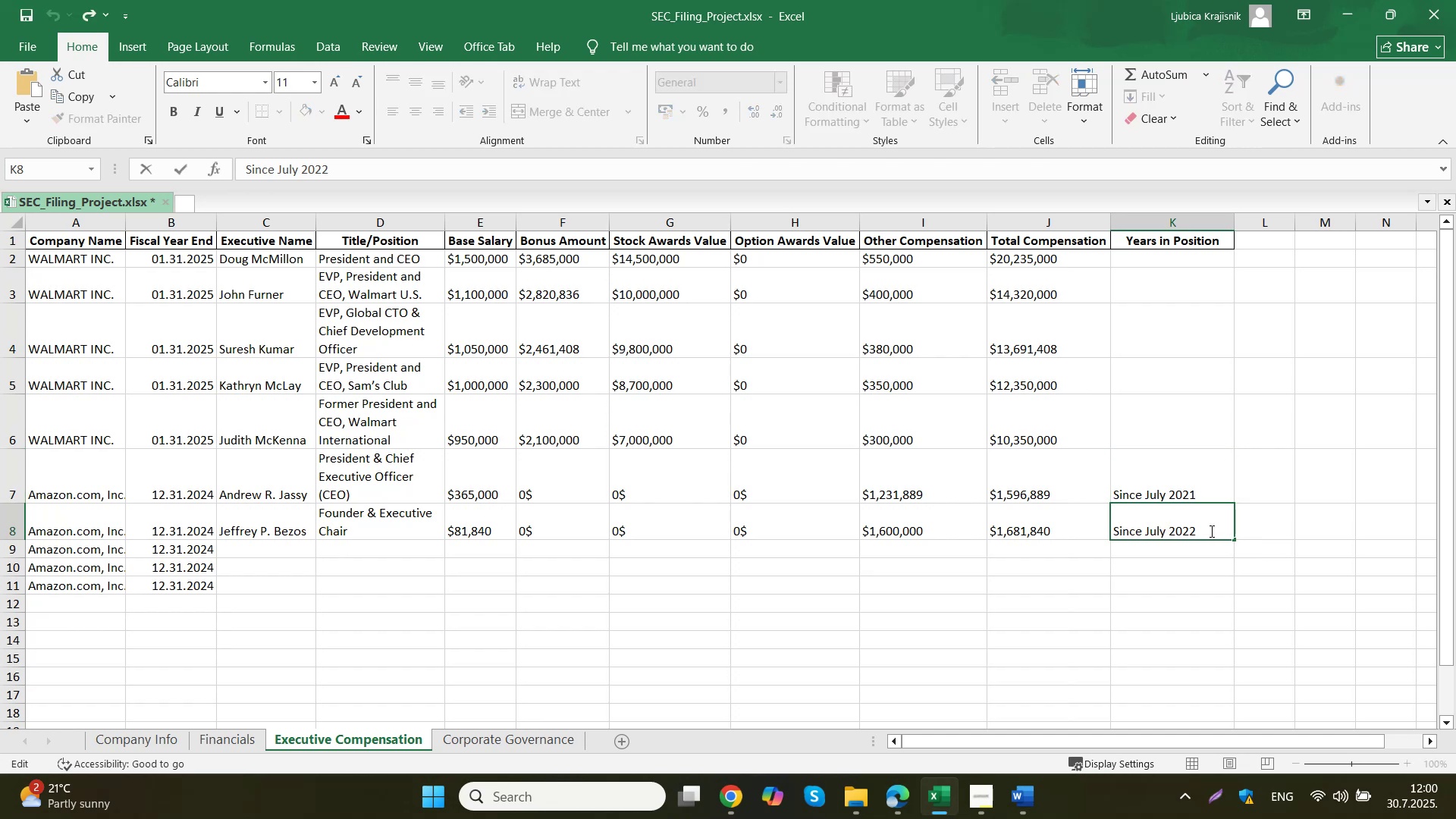 
key(1)
 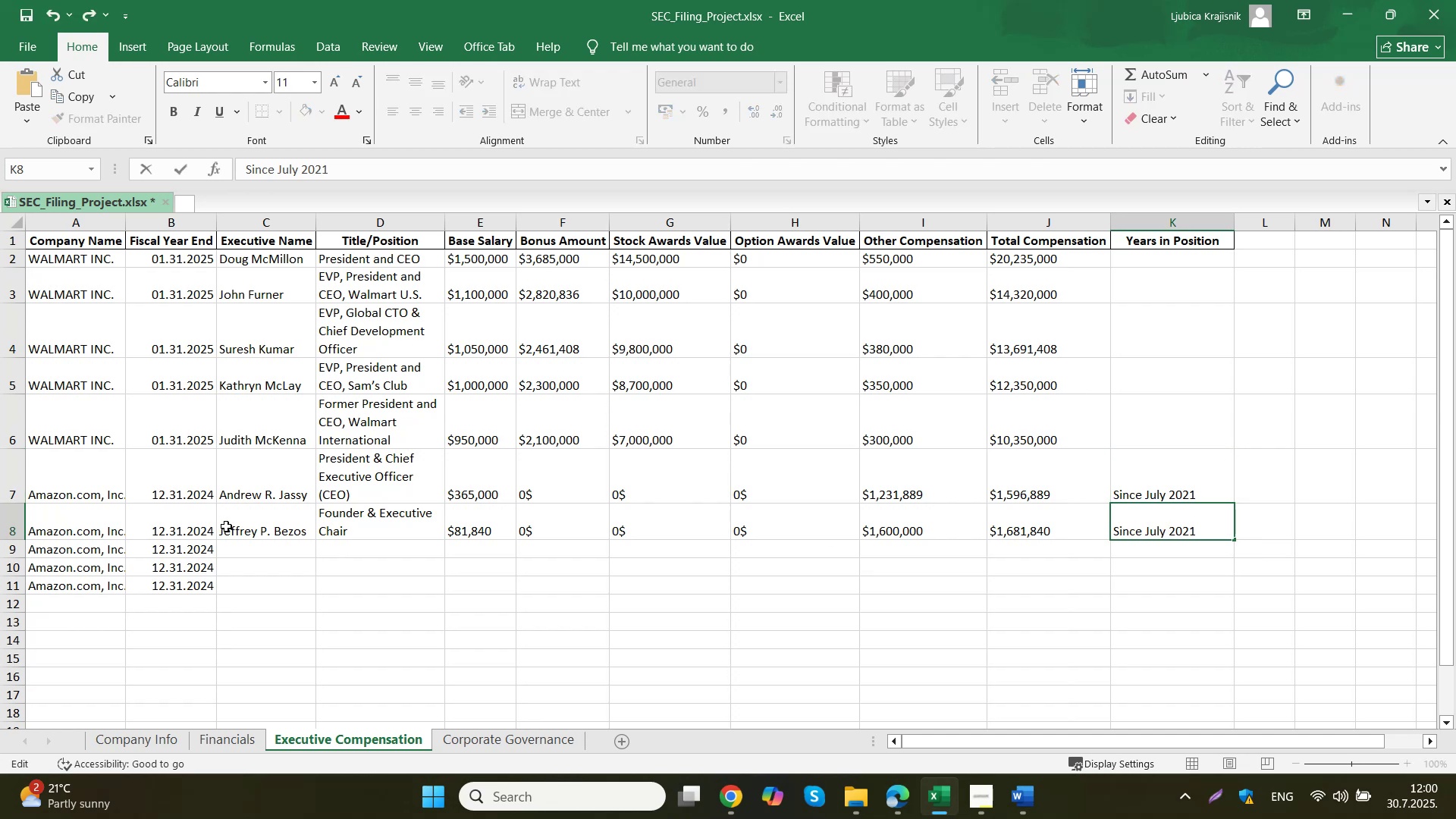 
left_click([256, 549])
 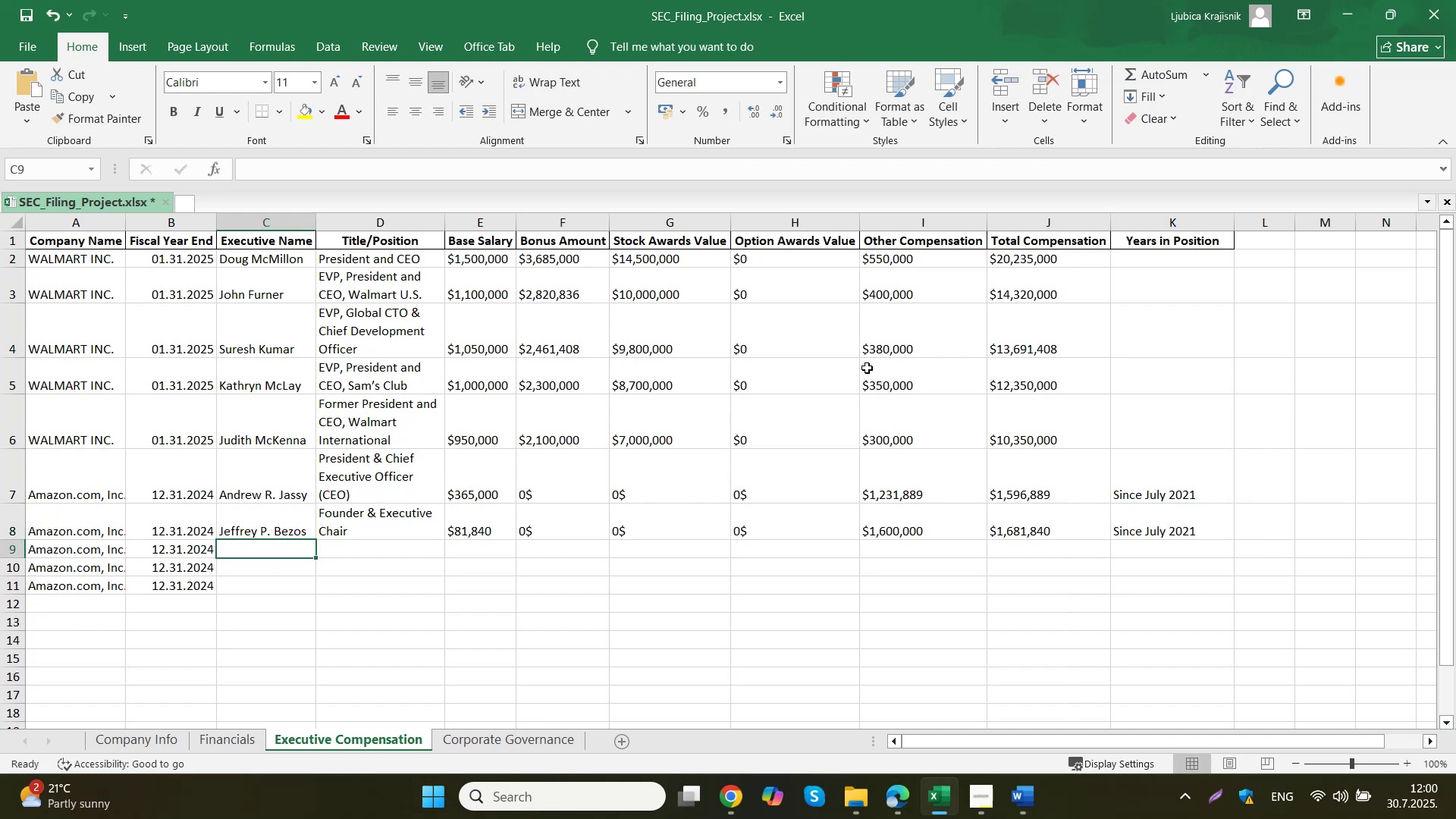 
left_click([733, 803])
 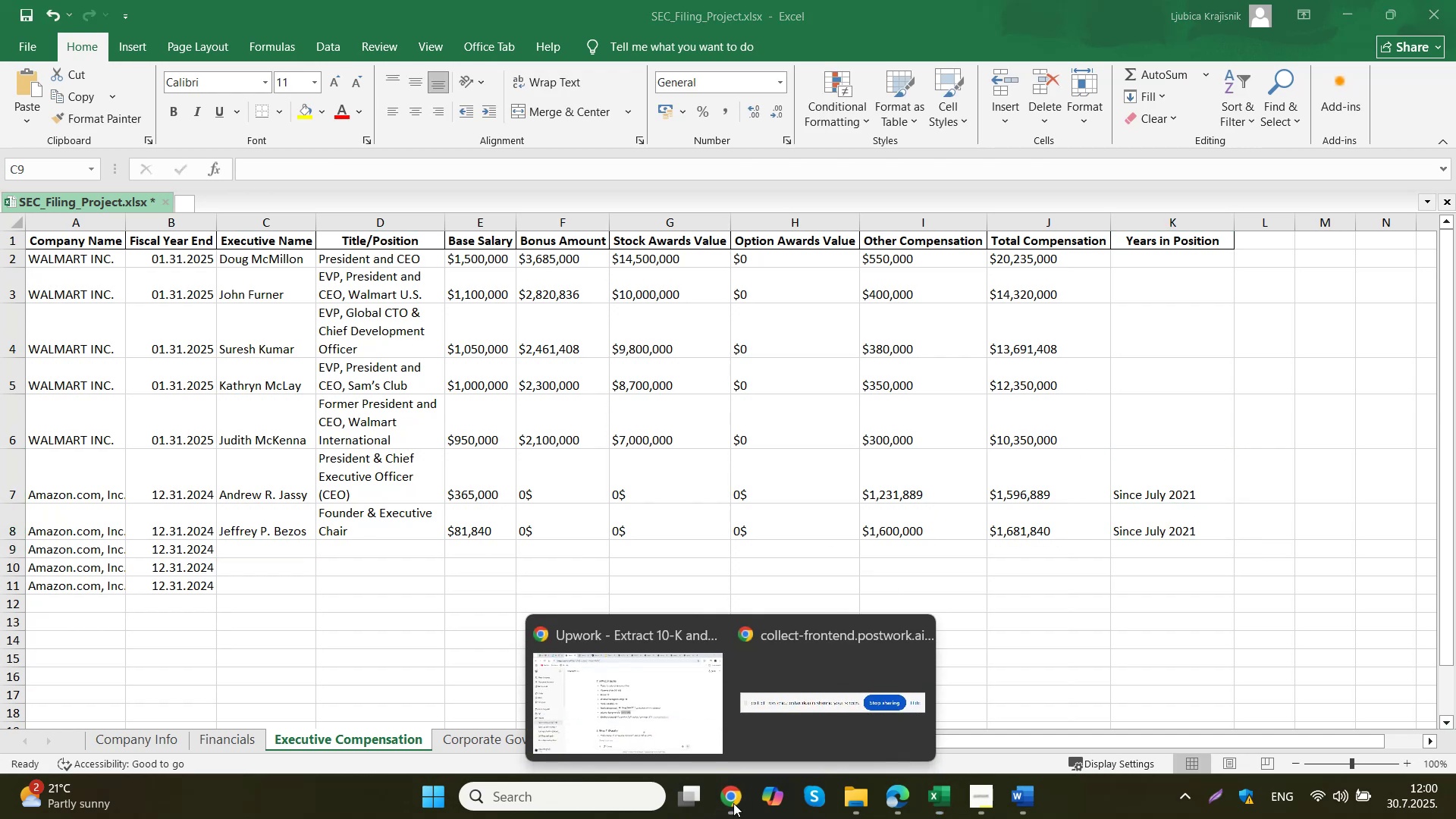 
left_click([670, 730])
 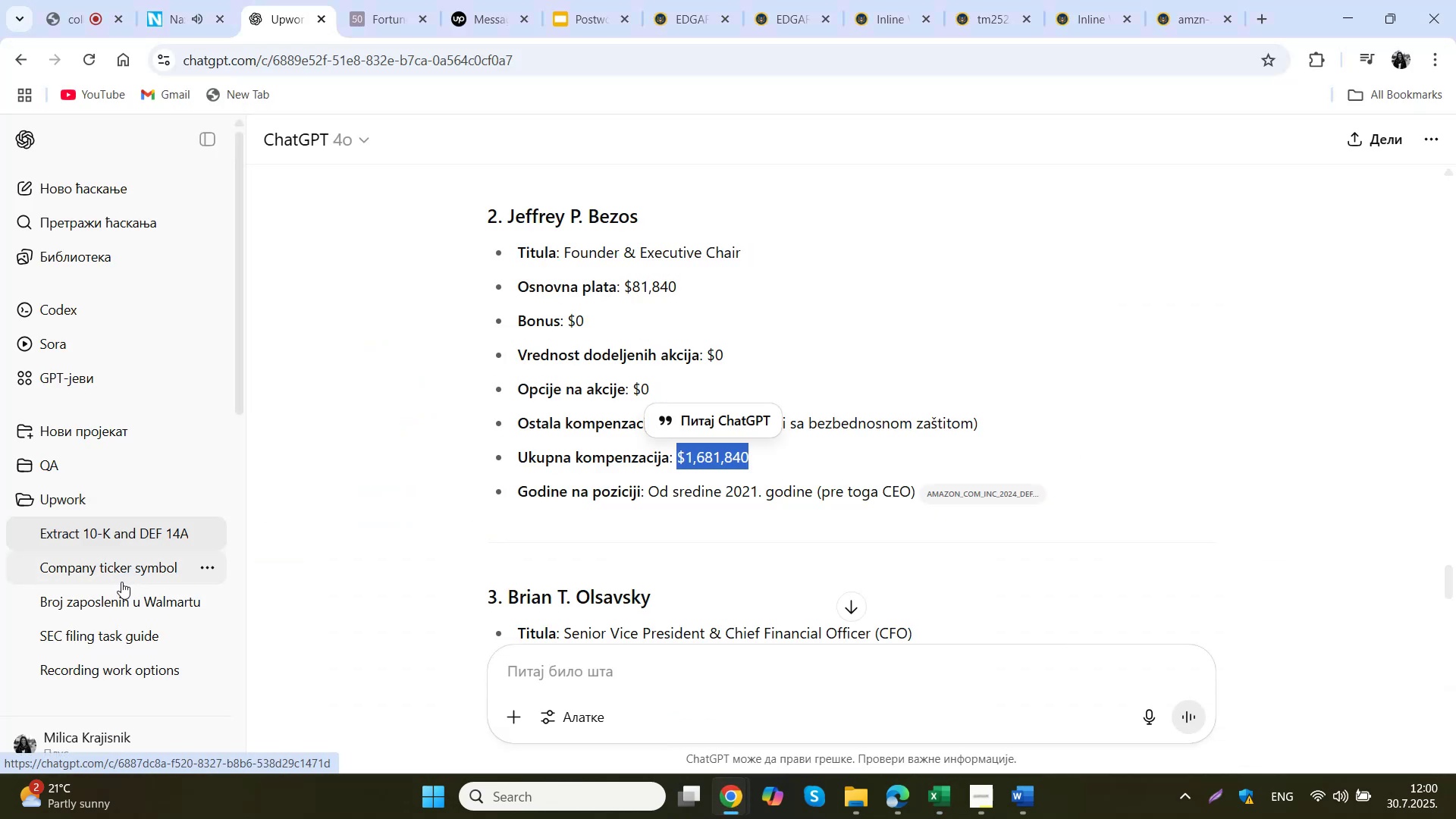 
left_click([121, 578])
 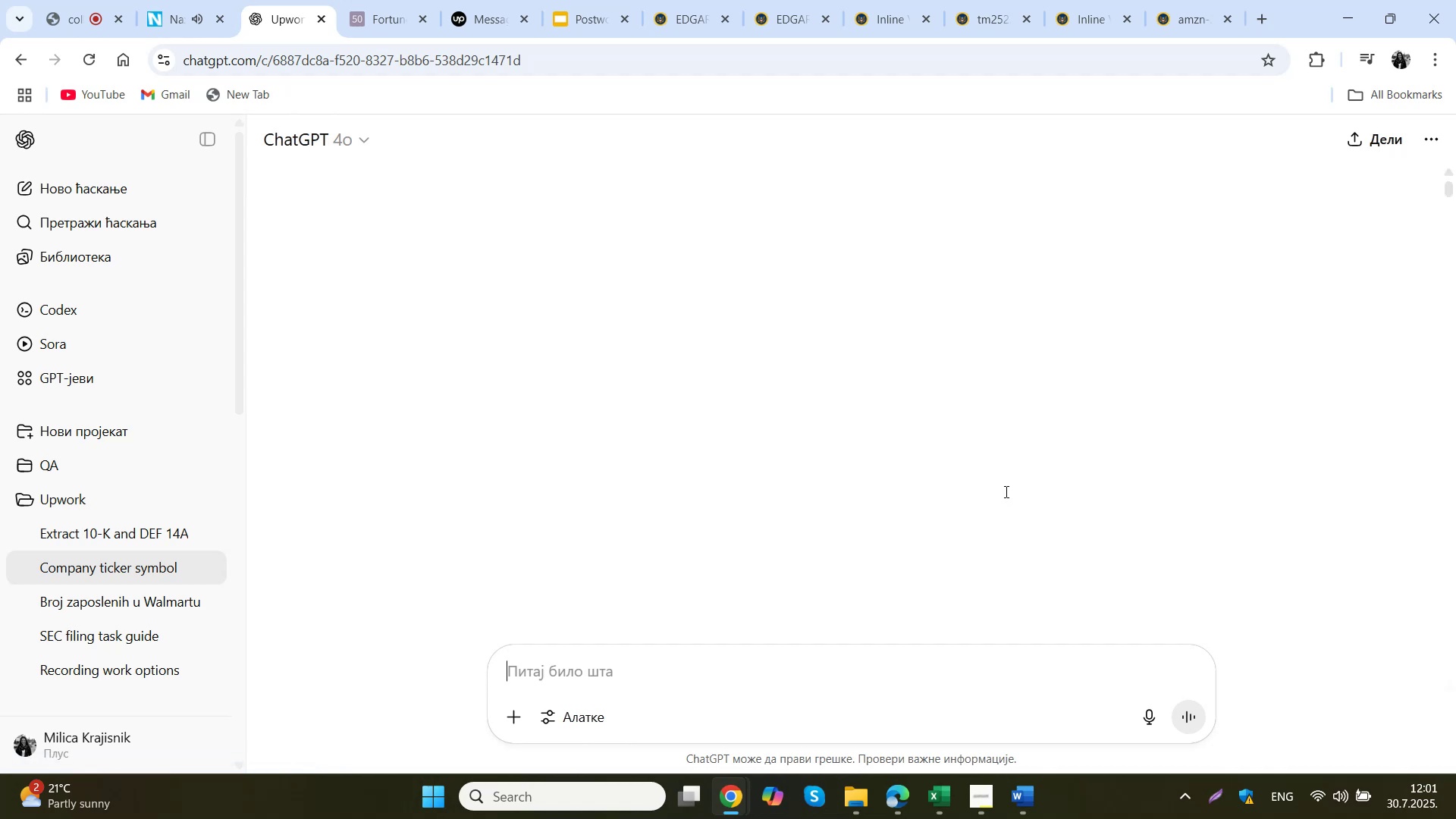 
scroll: coordinate [765, 453], scroll_direction: down, amount: 8.0
 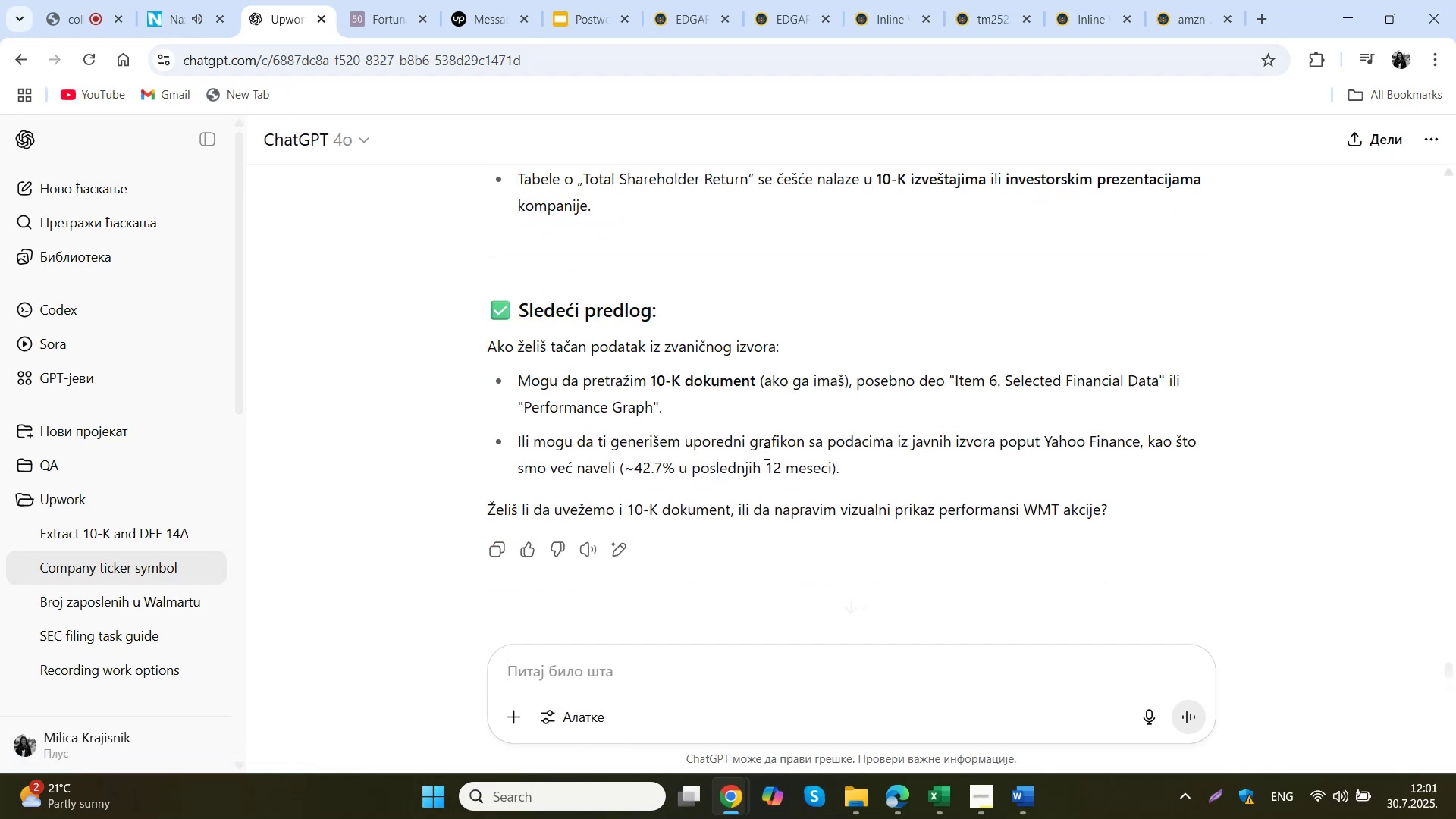 
scroll: coordinate [694, 396], scroll_direction: up, amount: 50.0
 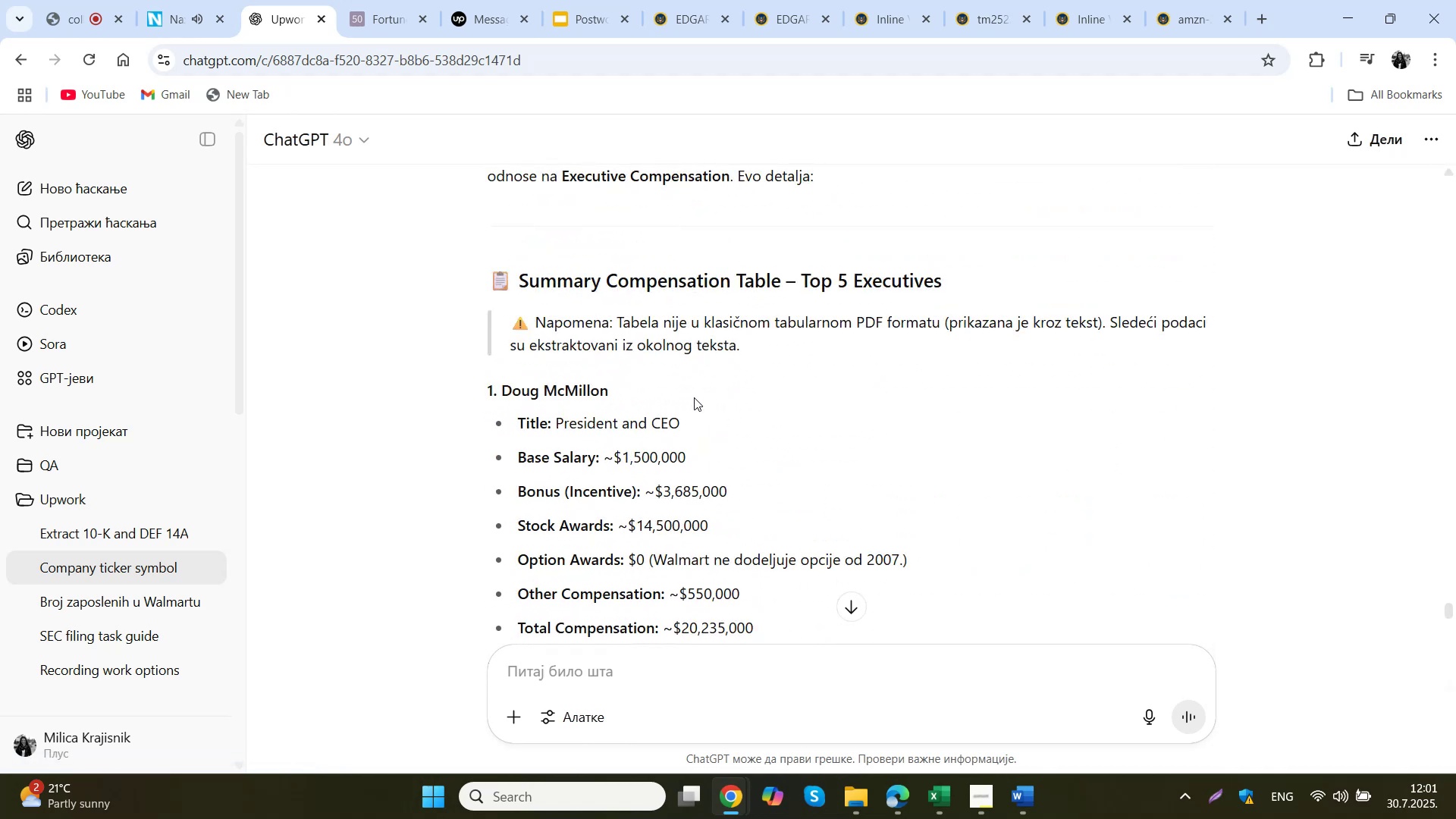 
left_click_drag(start_coordinate=[953, 287], to_coordinate=[535, 281])
 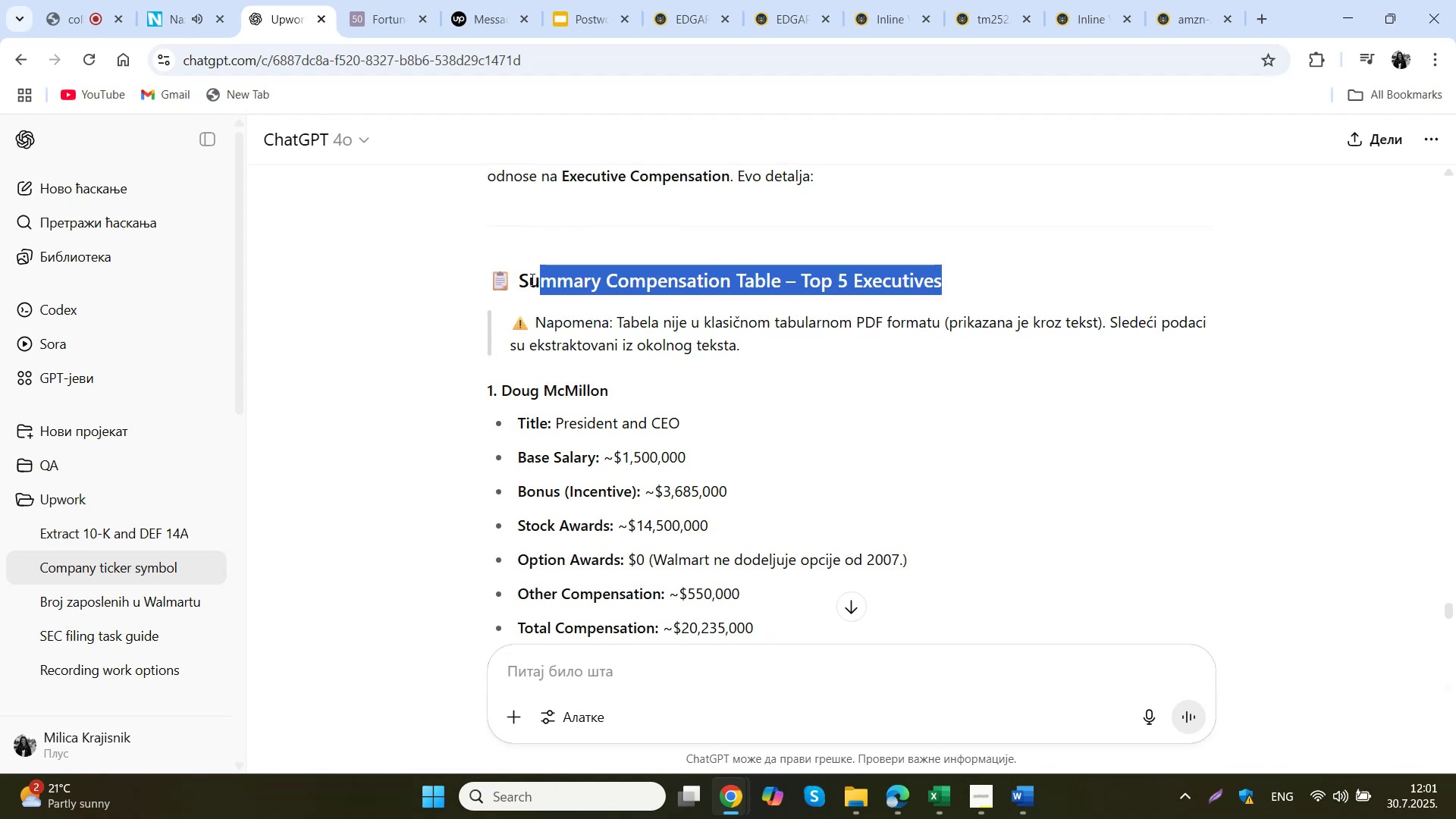 
left_click([516, 276])
 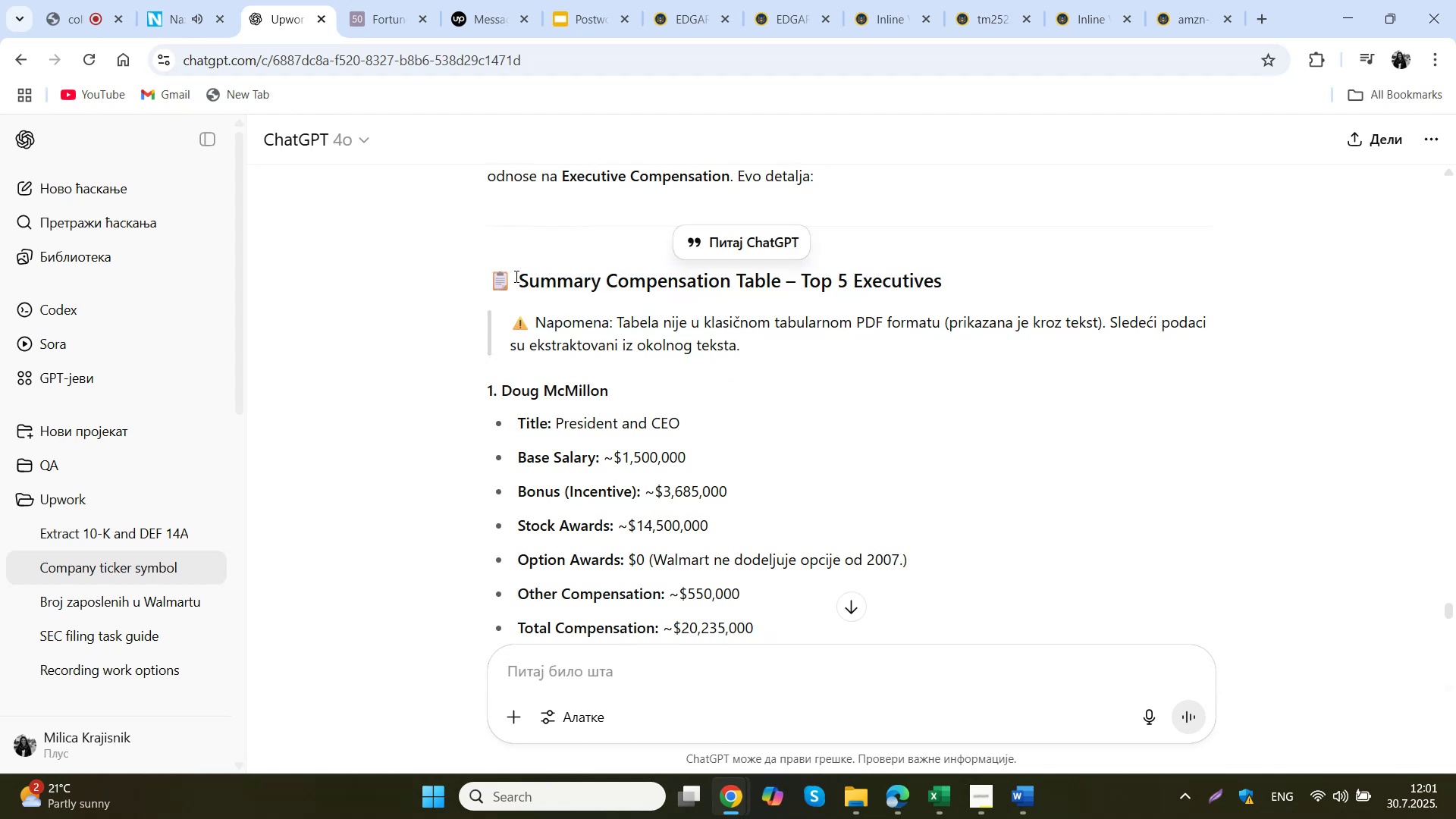 
left_click_drag(start_coordinate=[516, 276], to_coordinate=[893, 278])
 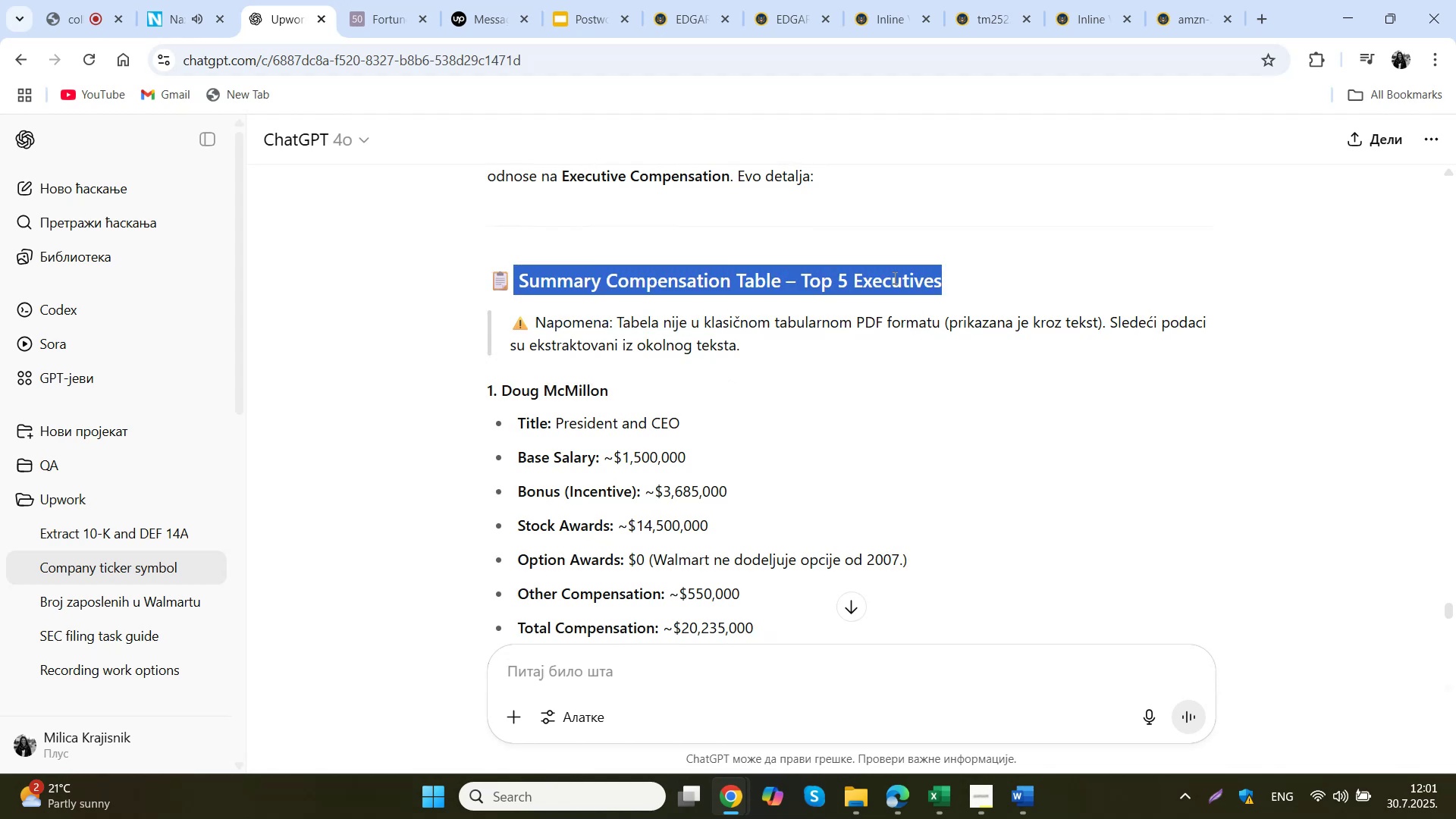 
key(Control+C)
 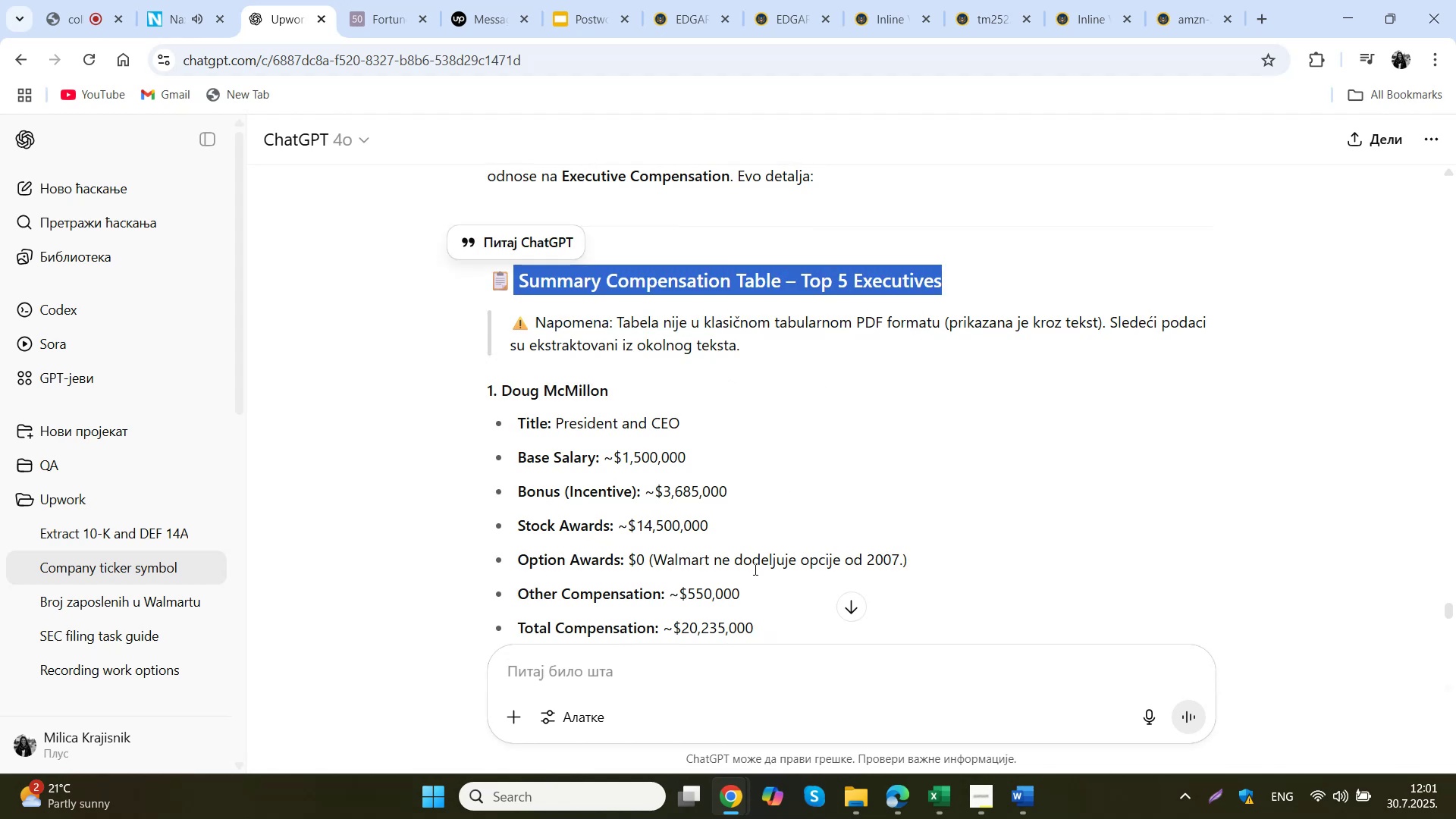 
left_click([716, 692])
 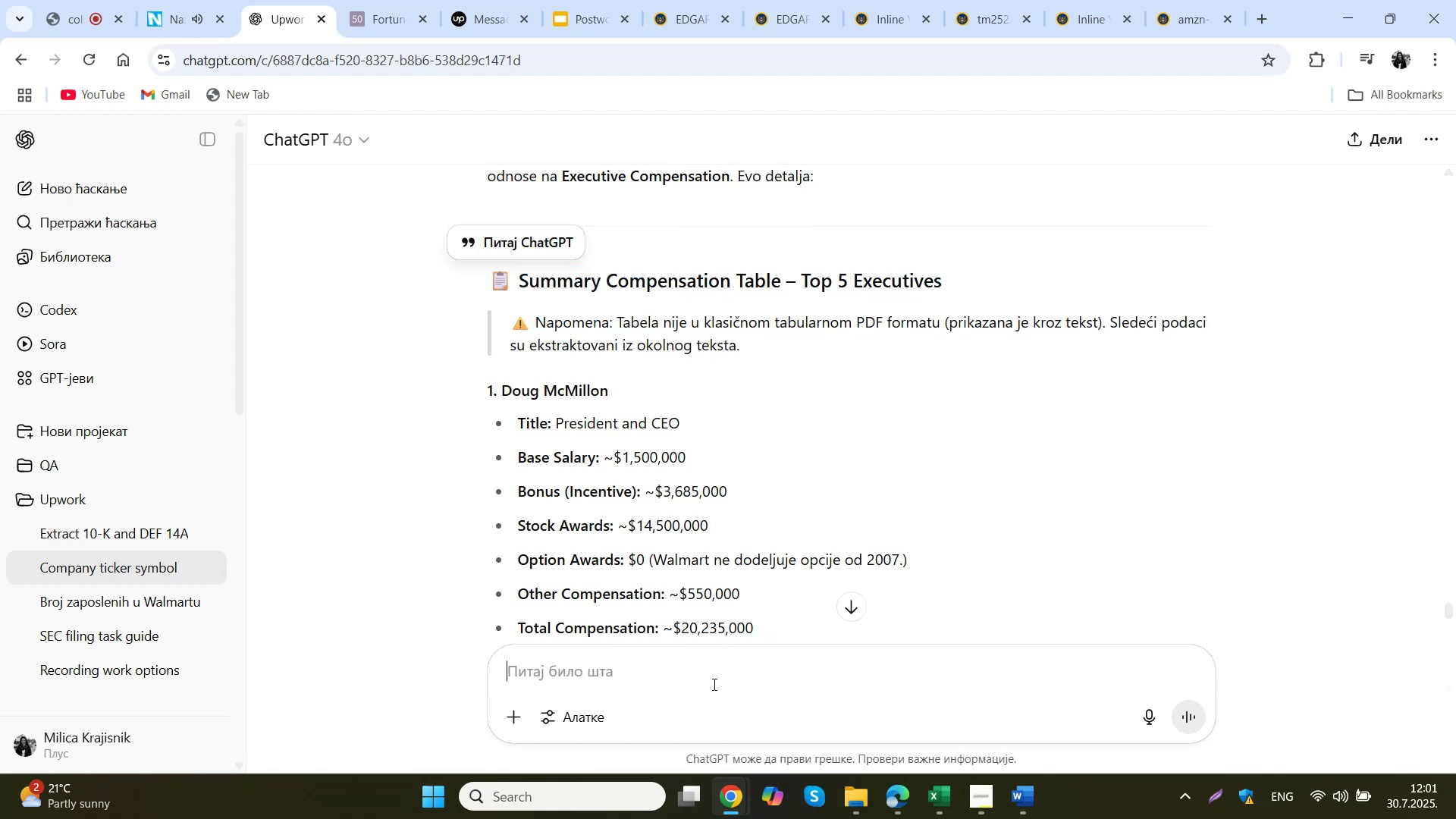 
scroll: coordinate [682, 456], scroll_direction: down, amount: 4.0
 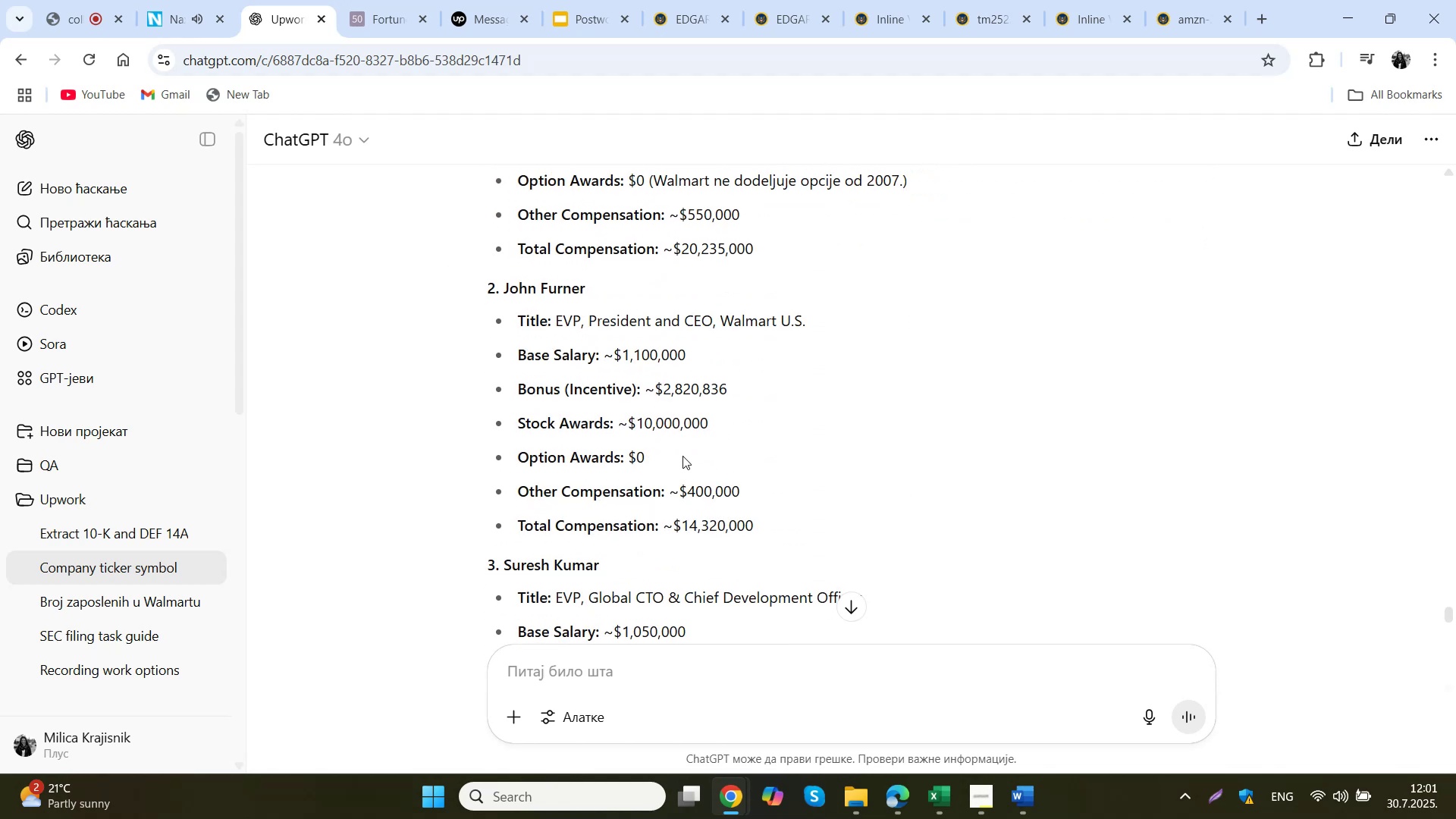 
key(Control+ControlLeft)
 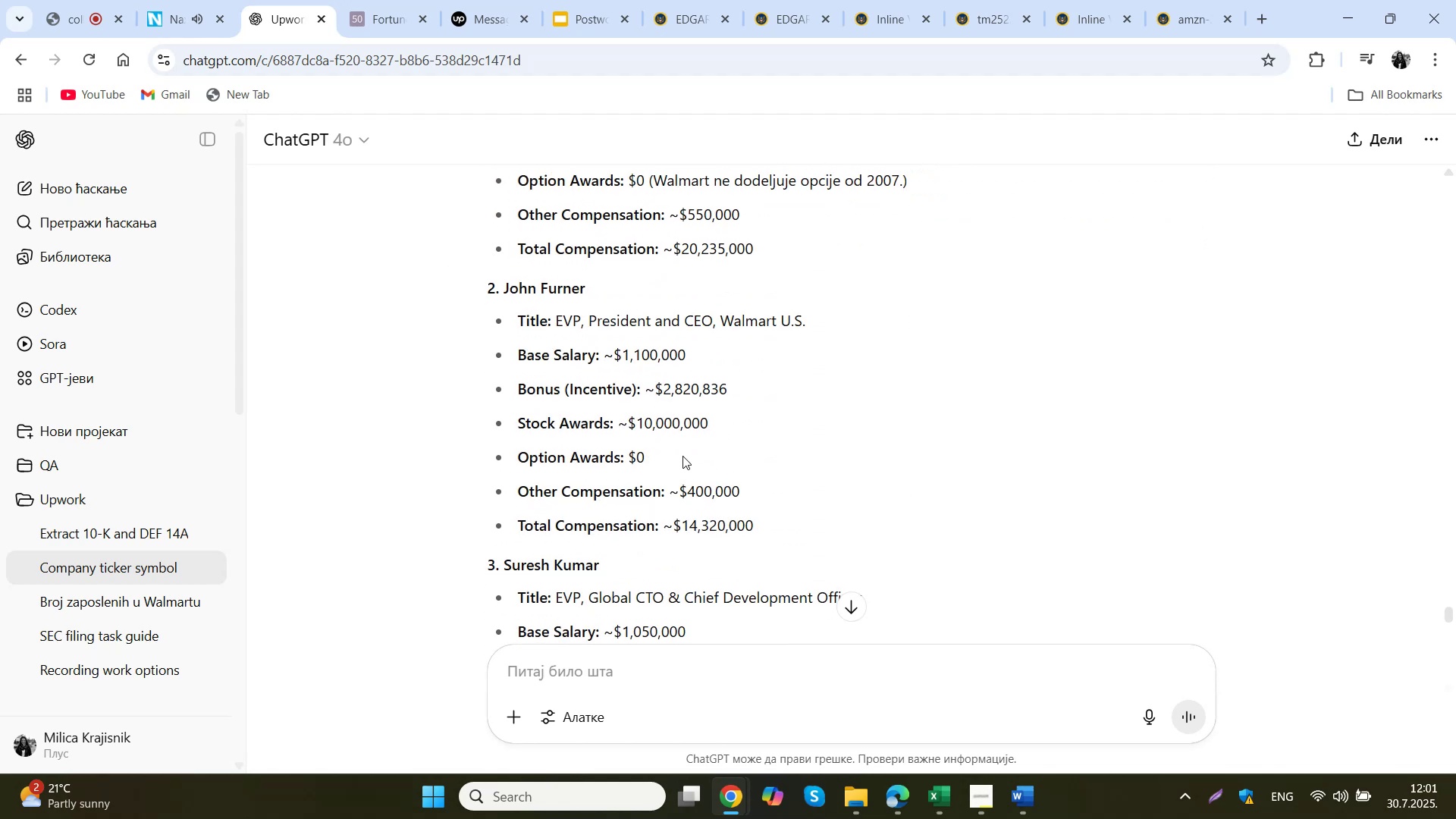 
key(Control+V)
 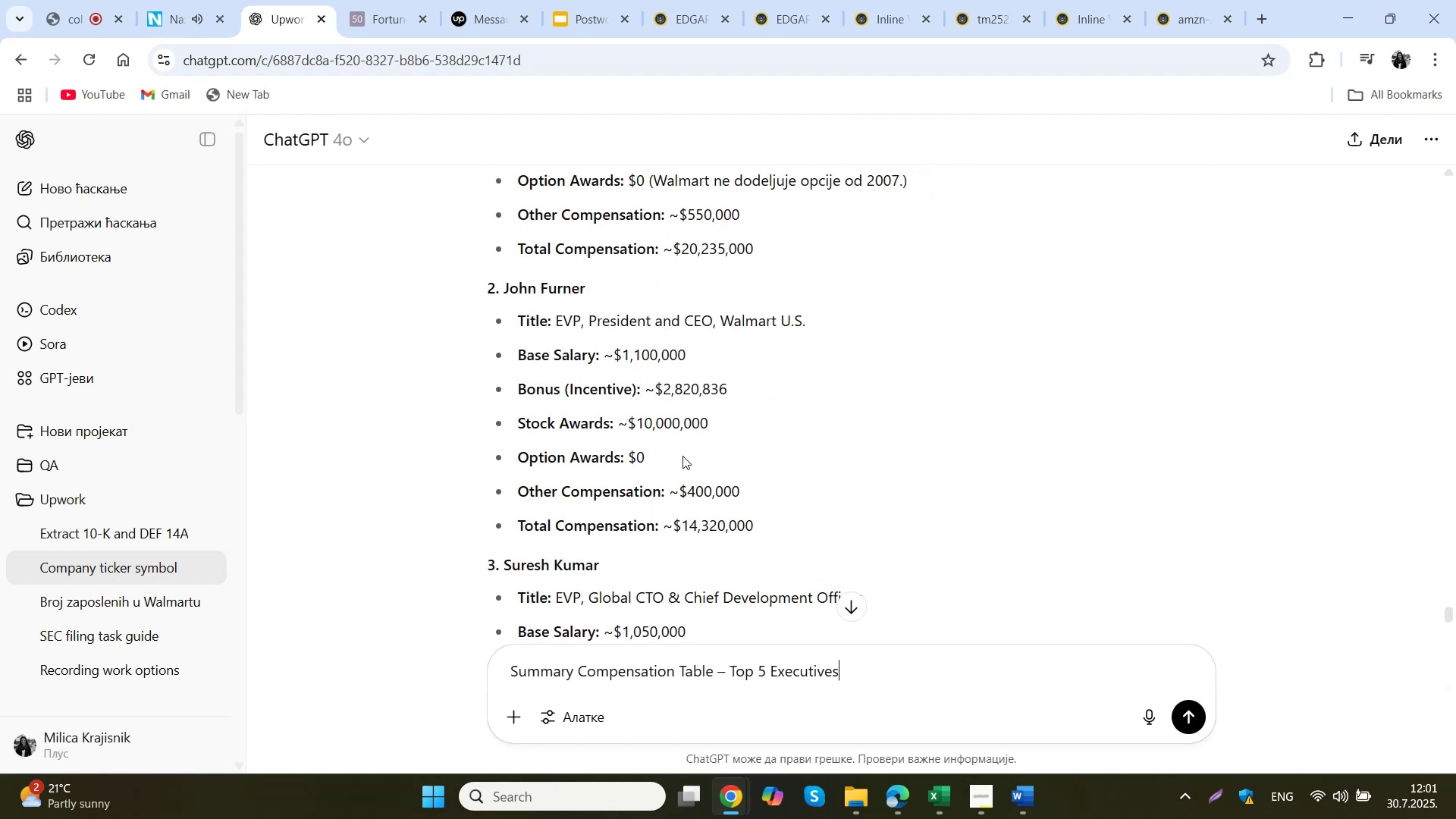 
type( prodji mi kroz pdf dokumente i nadjmi)
key(Backspace)
key(Backspace)
type(i mi za ovih pet pozicija od kad)
key(Backspace)
key(Backspace)
key(Backspace)
type(ljudi od kad su na pozicijama)
 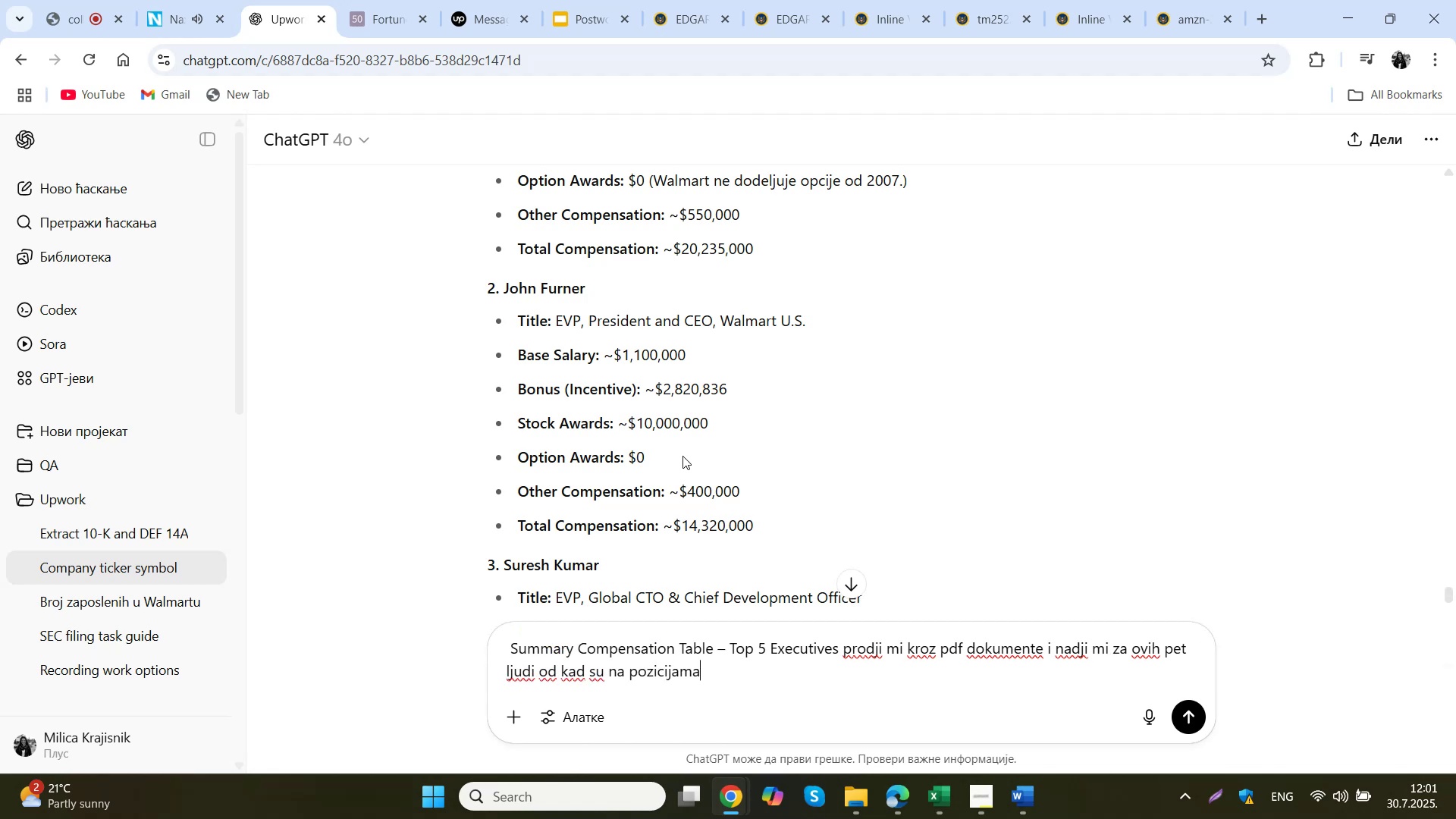 
key(Enter)
 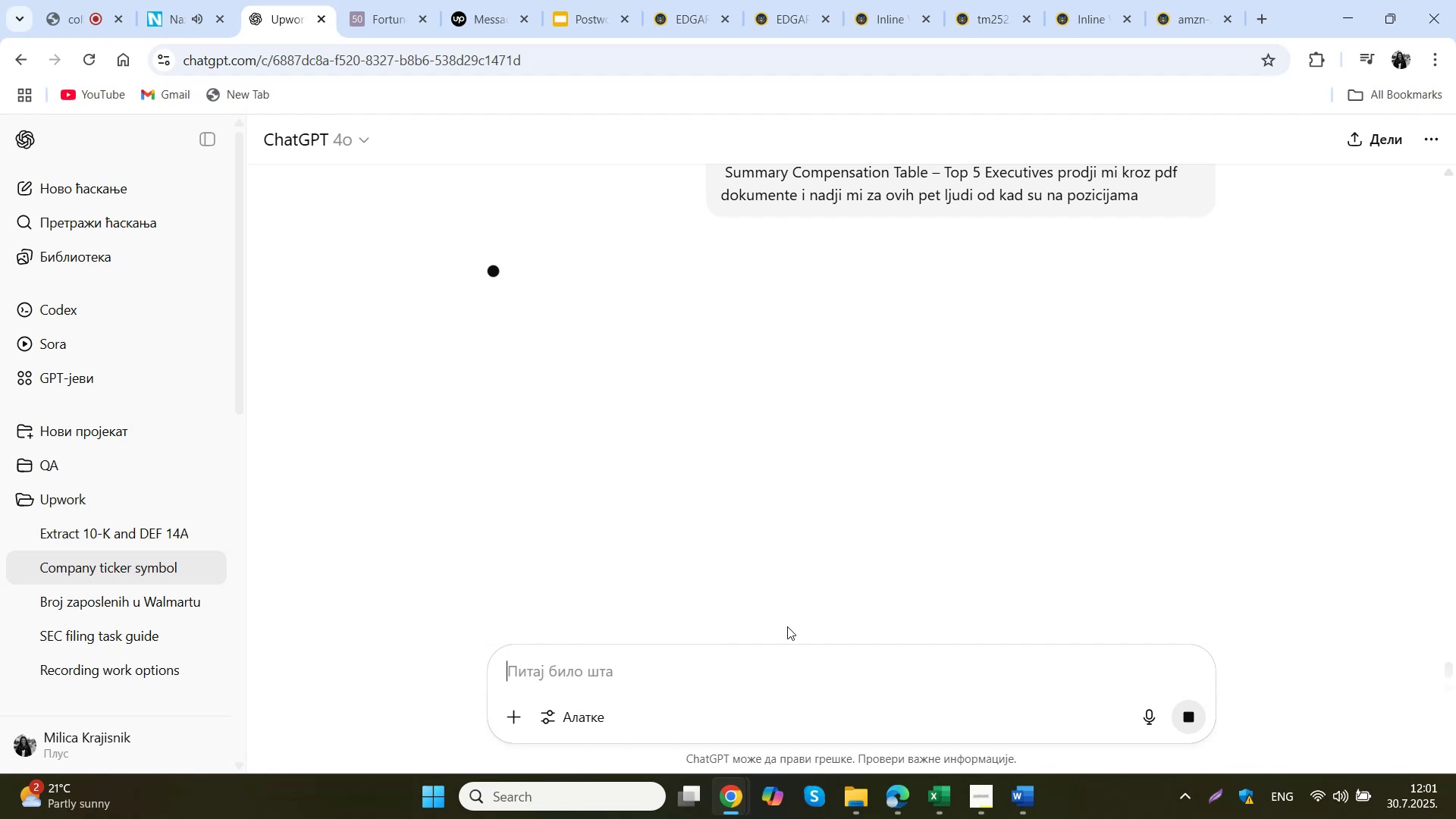 
wait(5.55)
 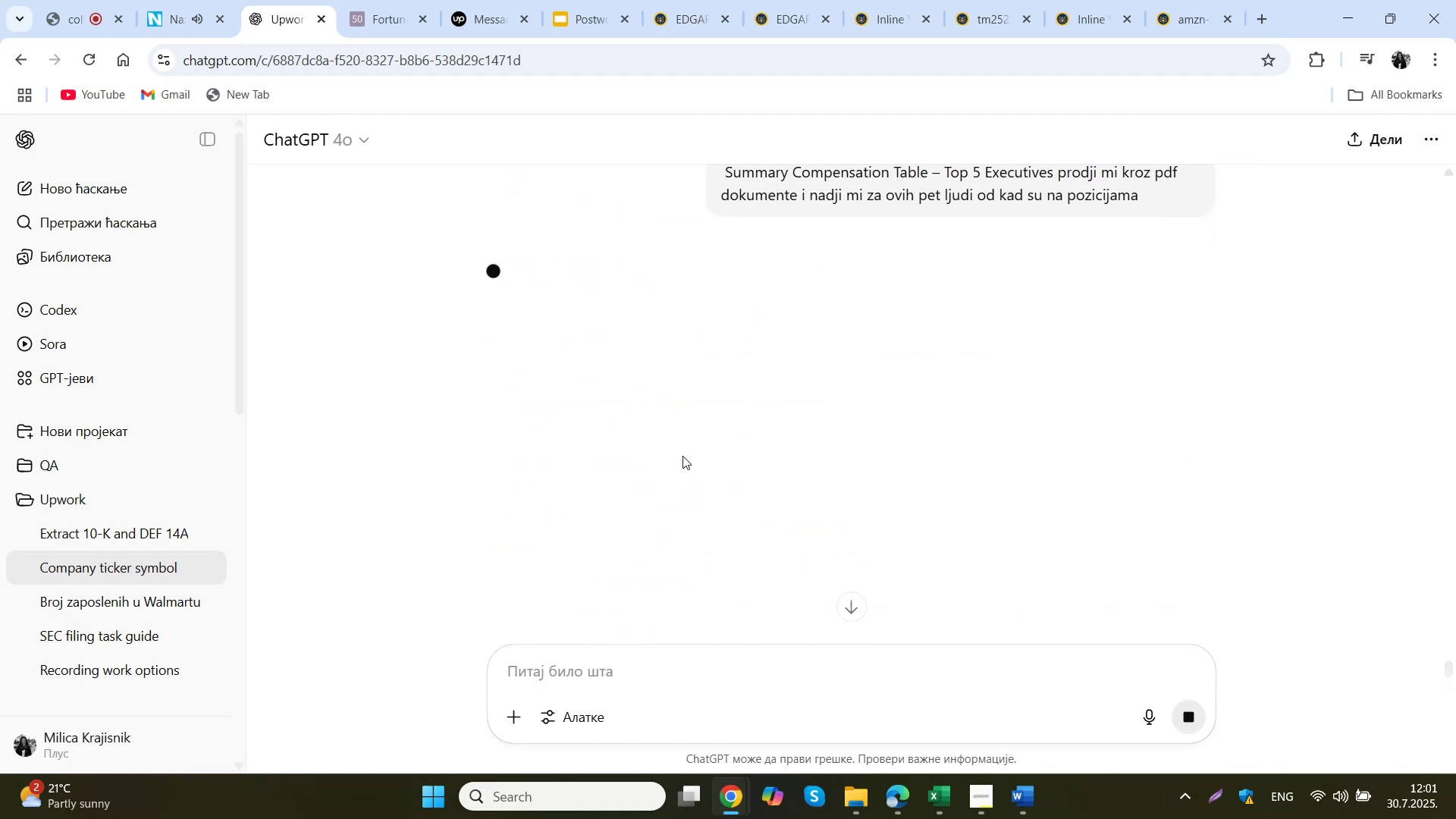 
left_click([947, 743])
 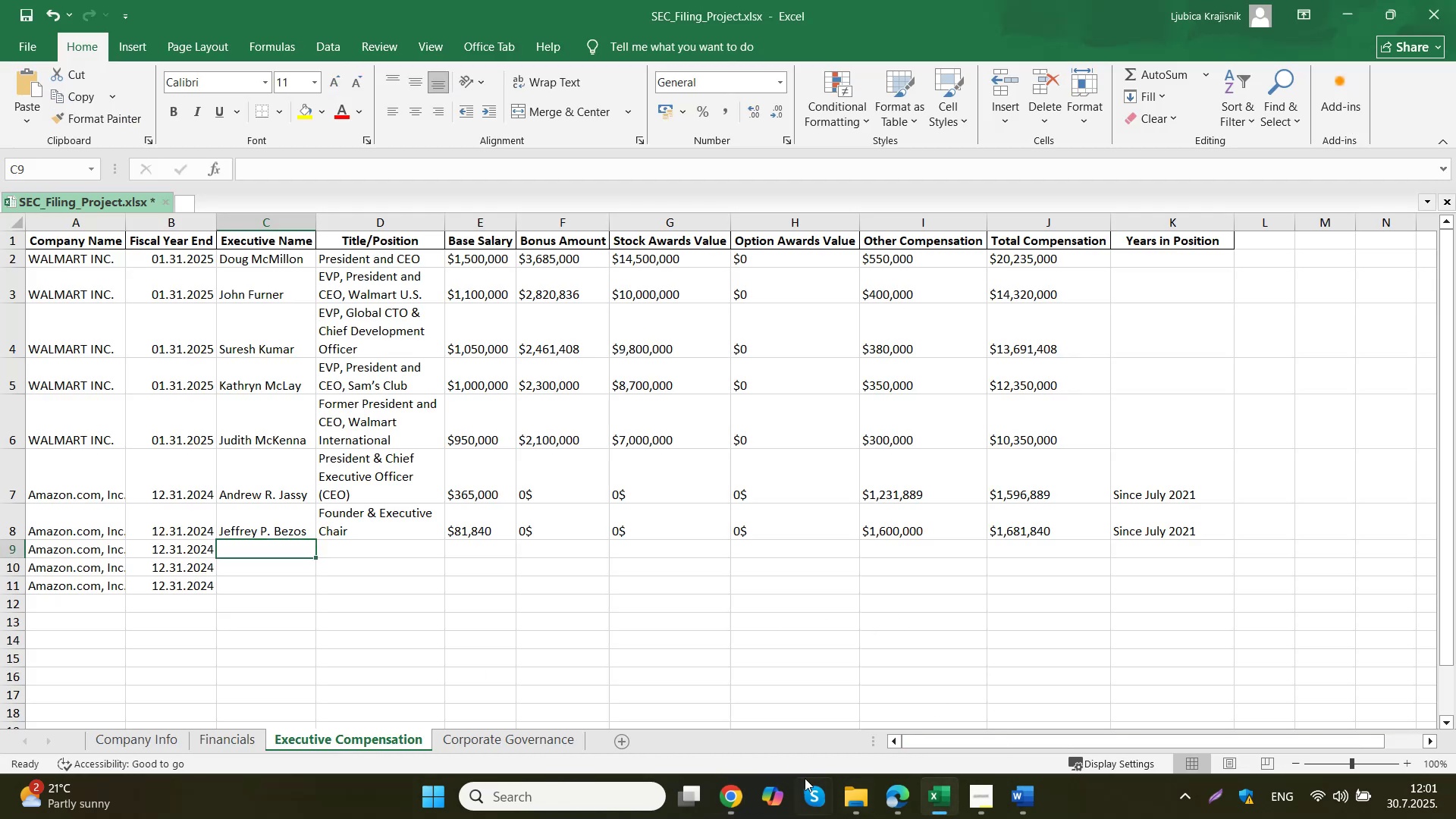 
left_click([688, 726])
 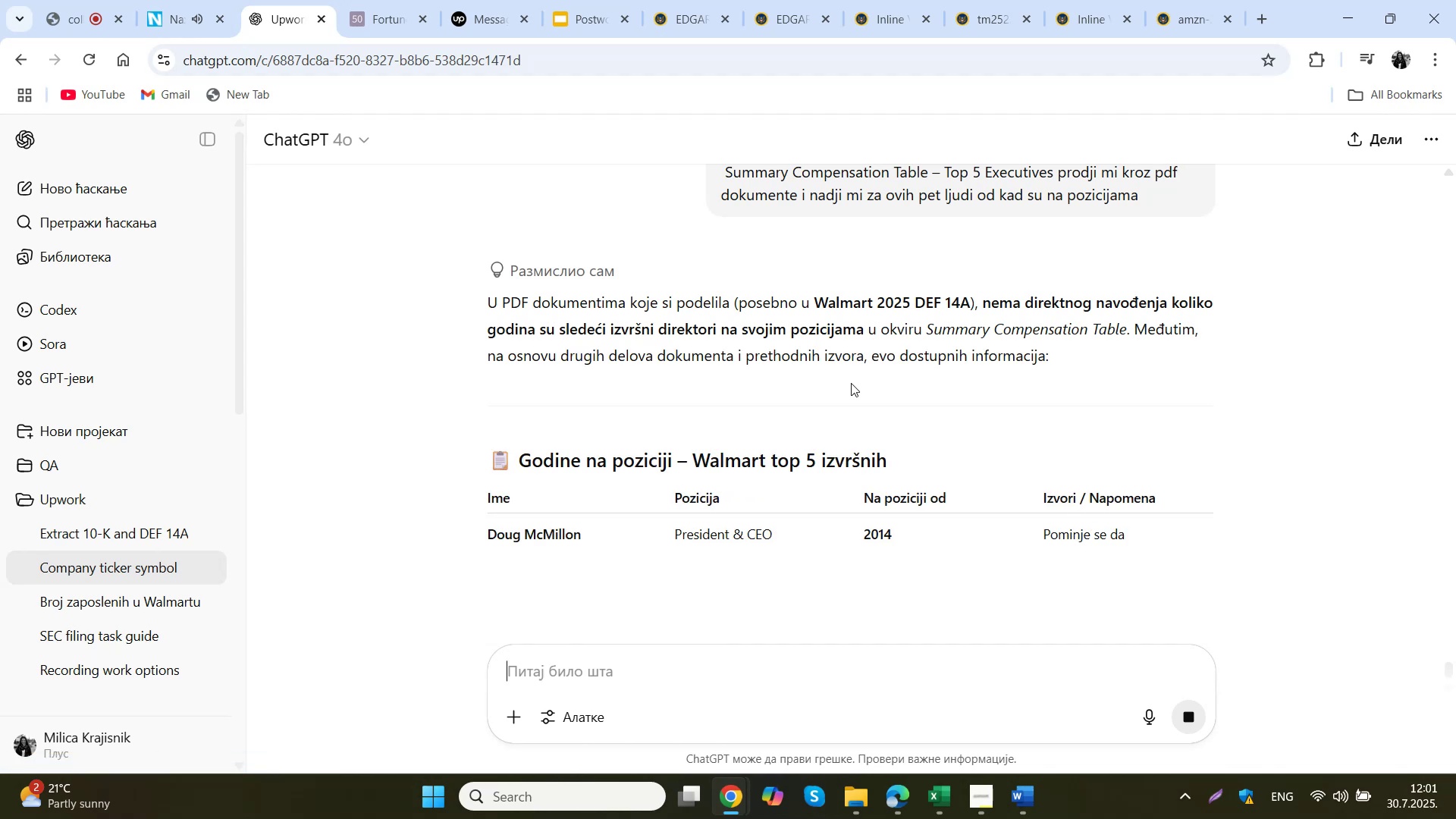 
wait(6.94)
 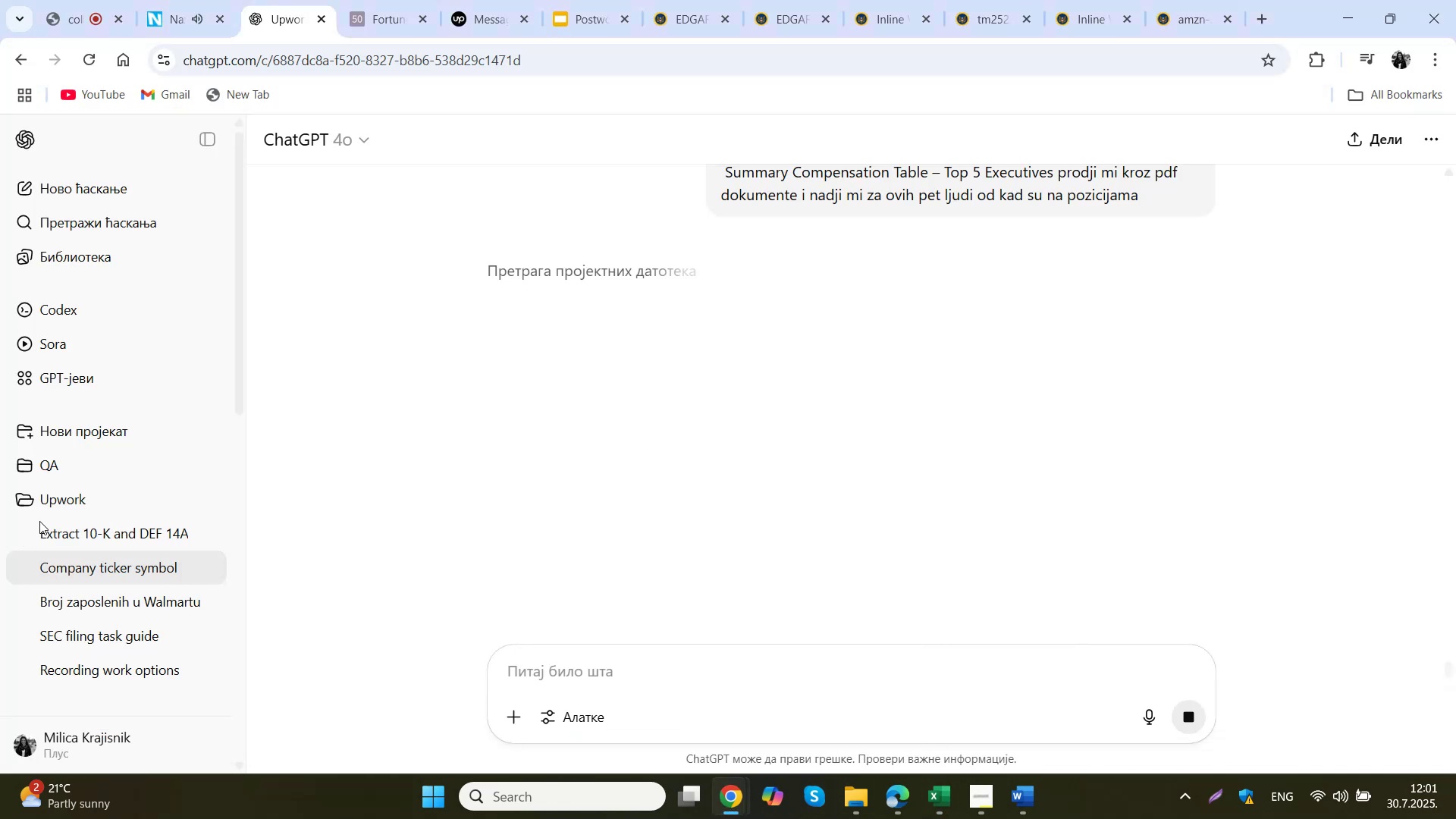 
scroll: coordinate [851, 384], scroll_direction: down, amount: 1.0
 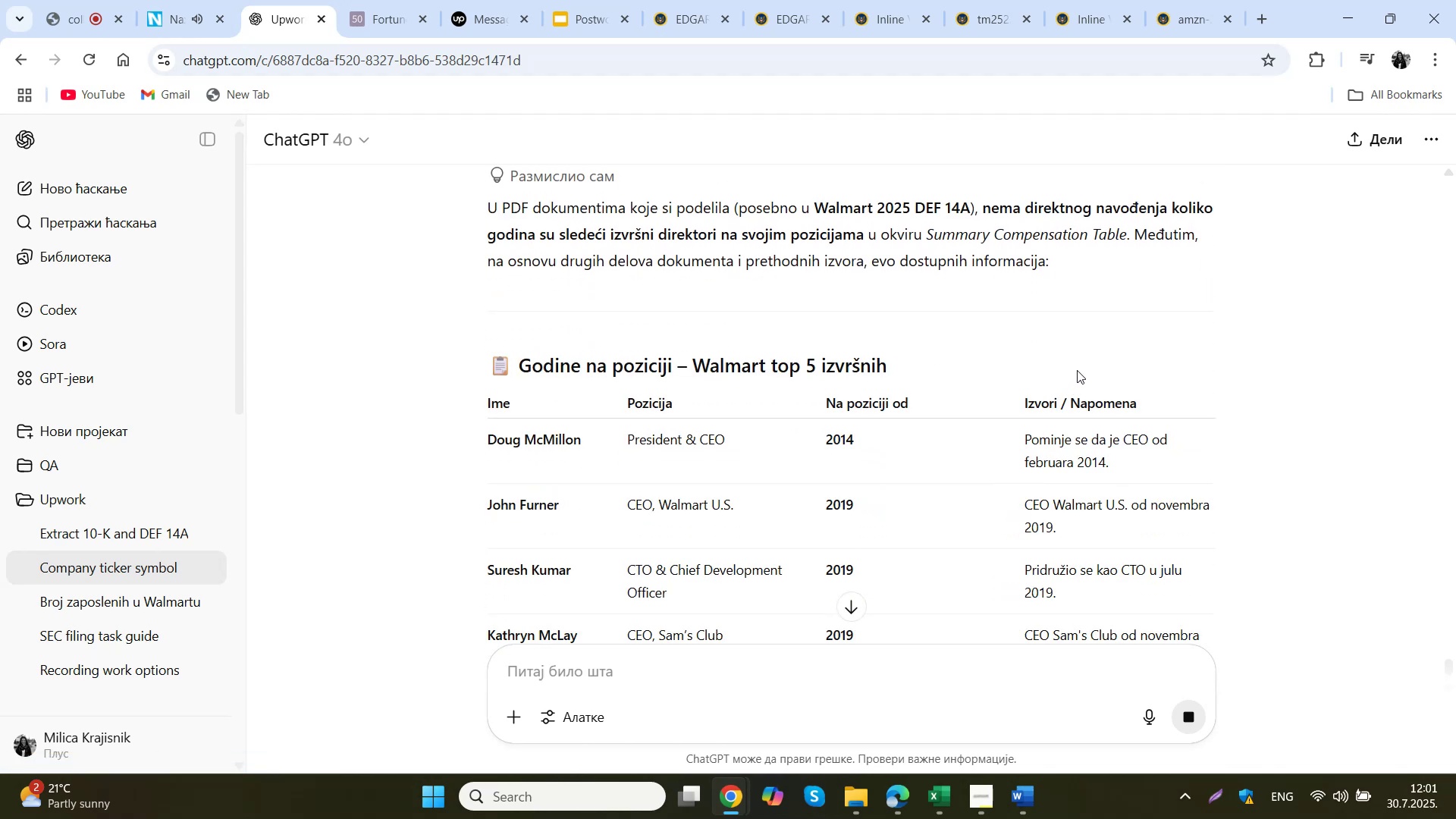 
wait(5.47)
 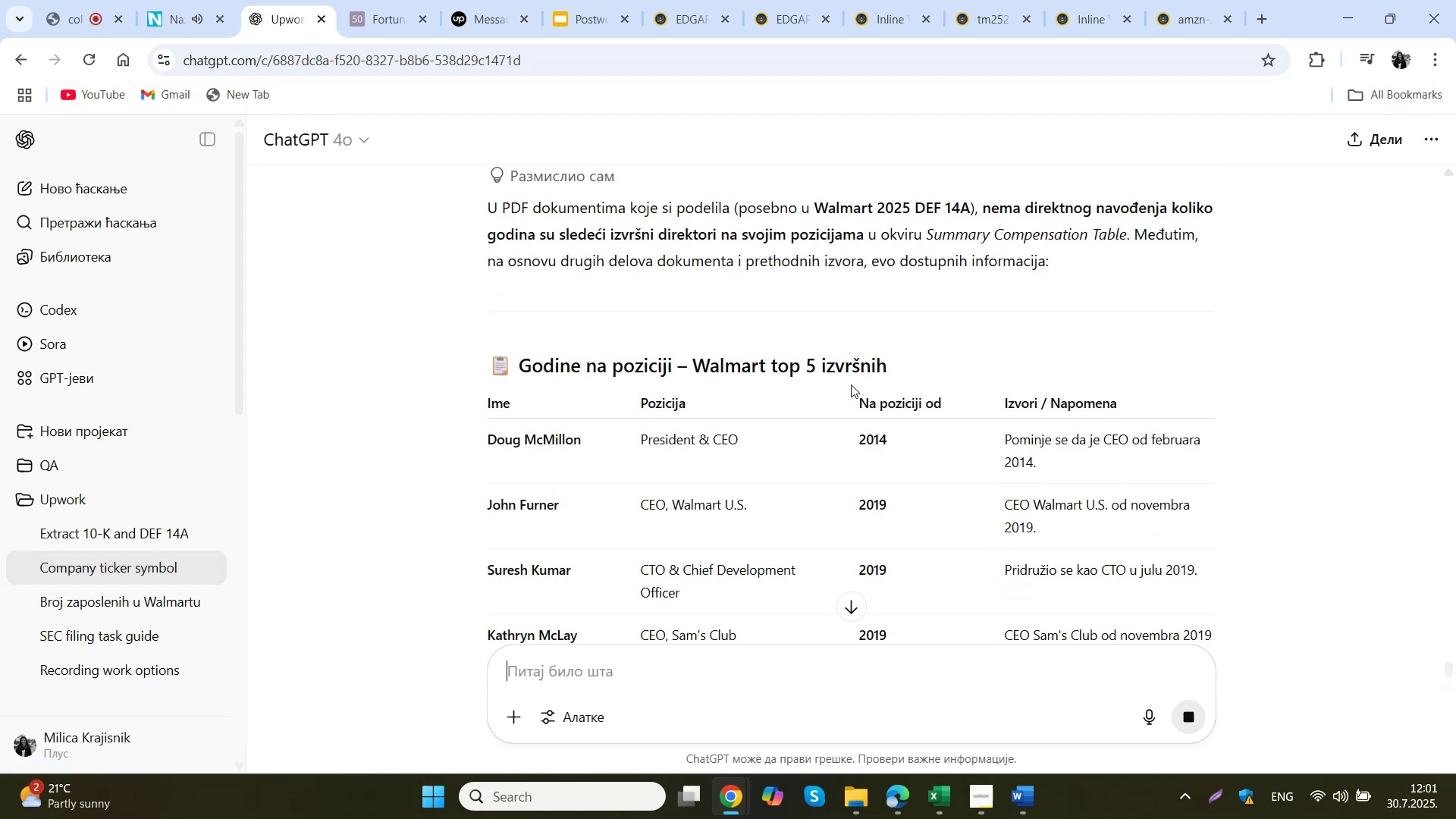 
scroll: coordinate [1077, 370], scroll_direction: down, amount: 1.0
 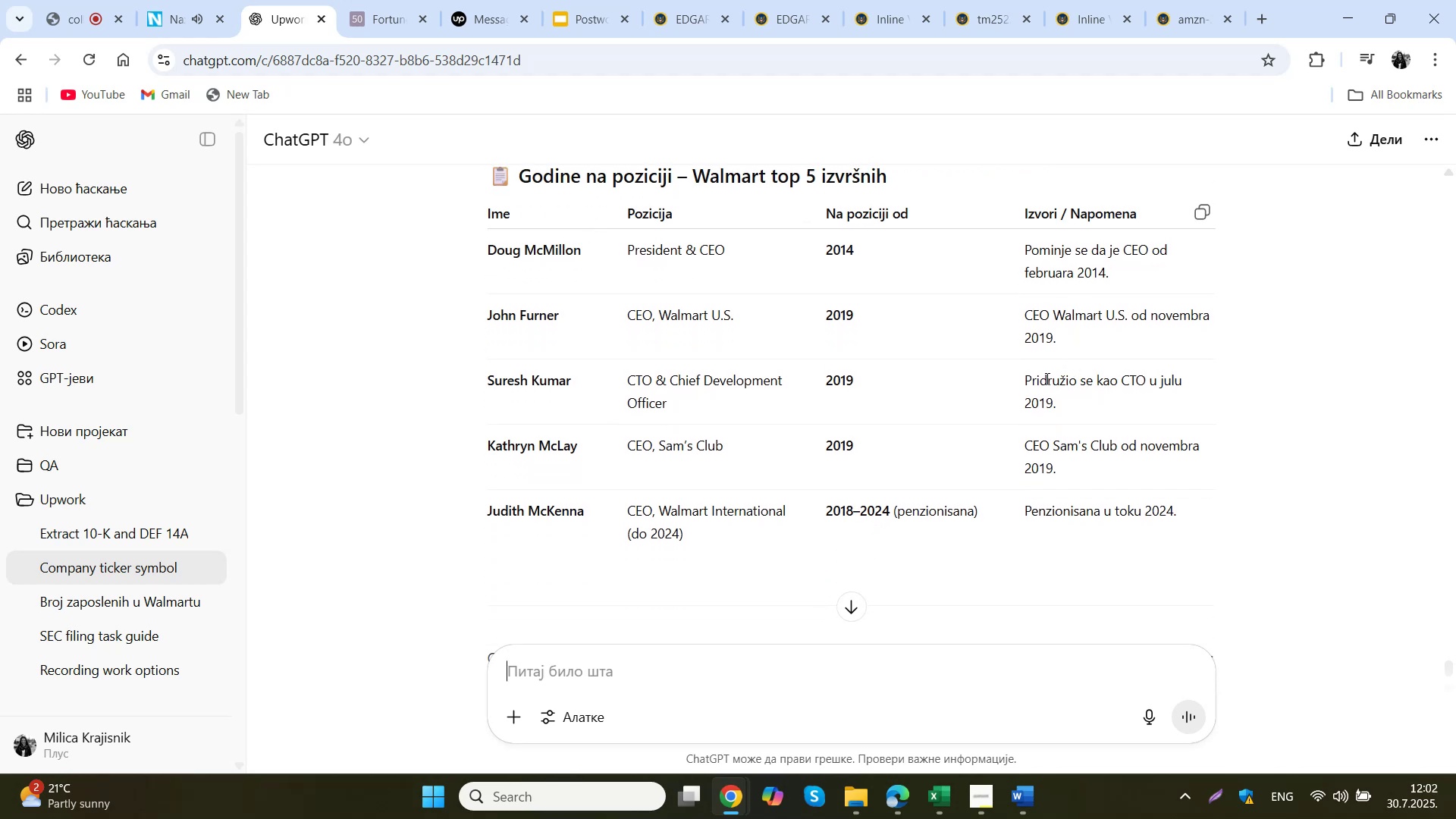 
wait(5.15)
 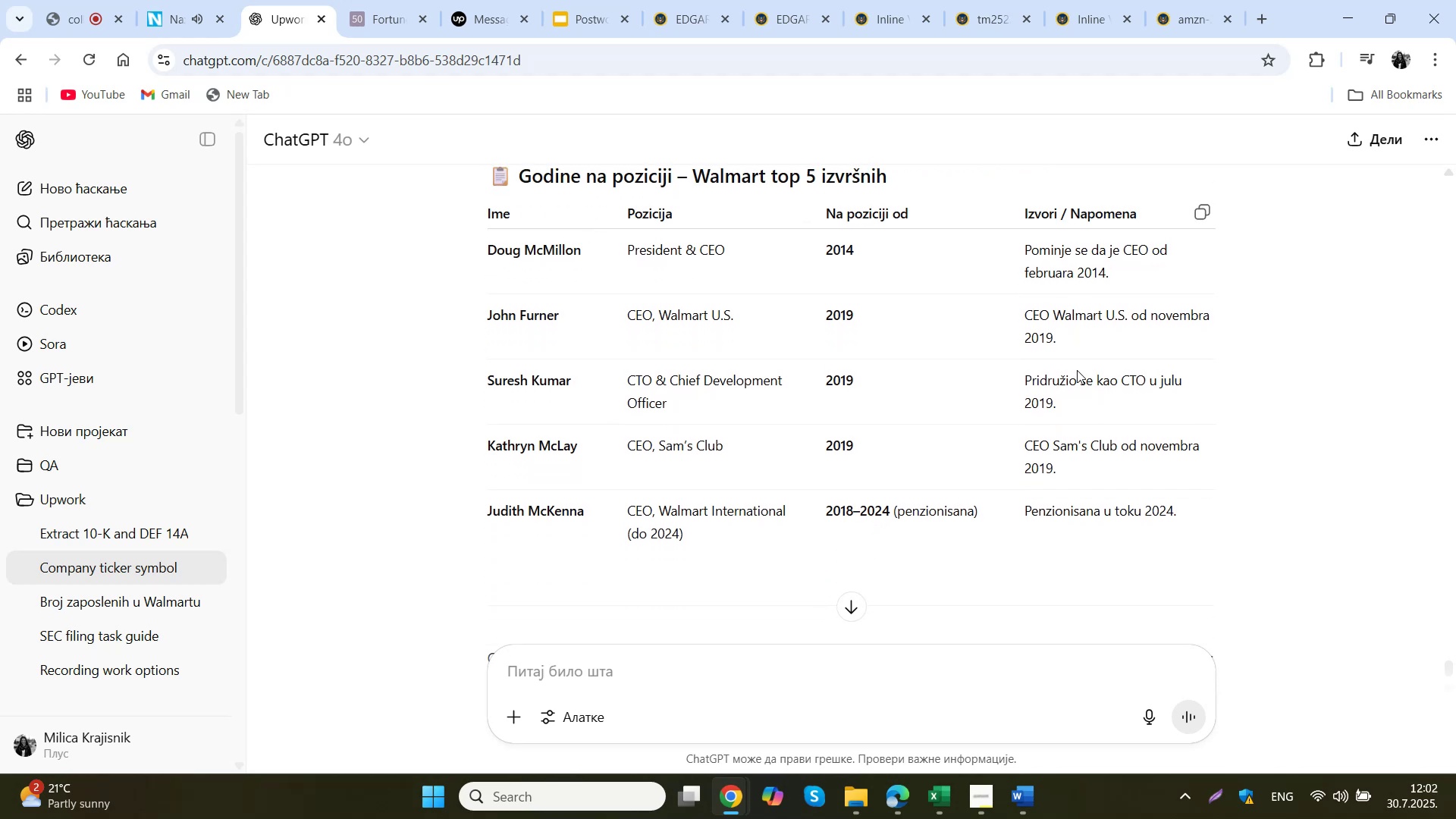 
scroll: coordinate [913, 413], scroll_direction: down, amount: 2.0
 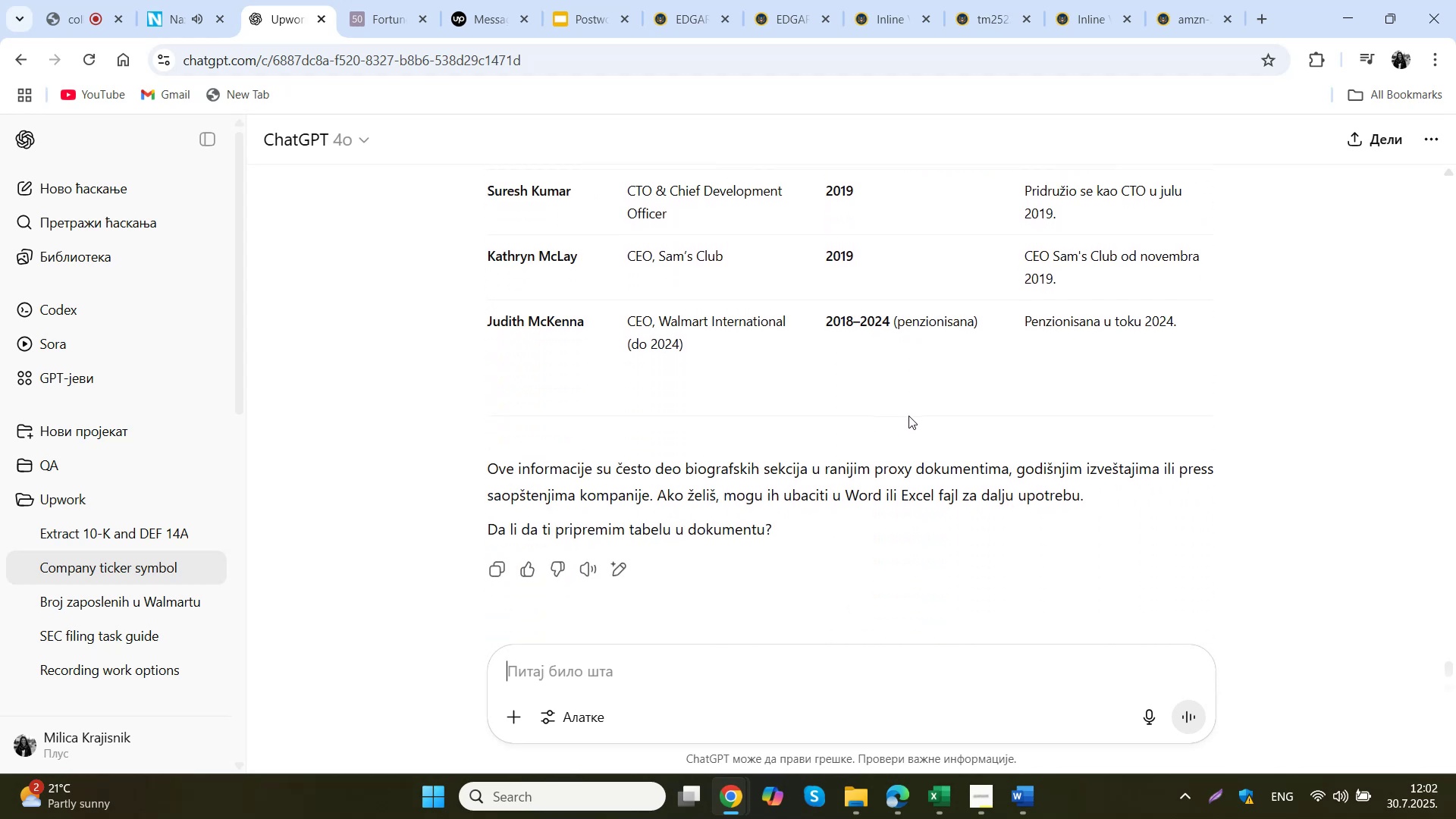 
scroll: coordinate [908, 416], scroll_direction: up, amount: 1.0
 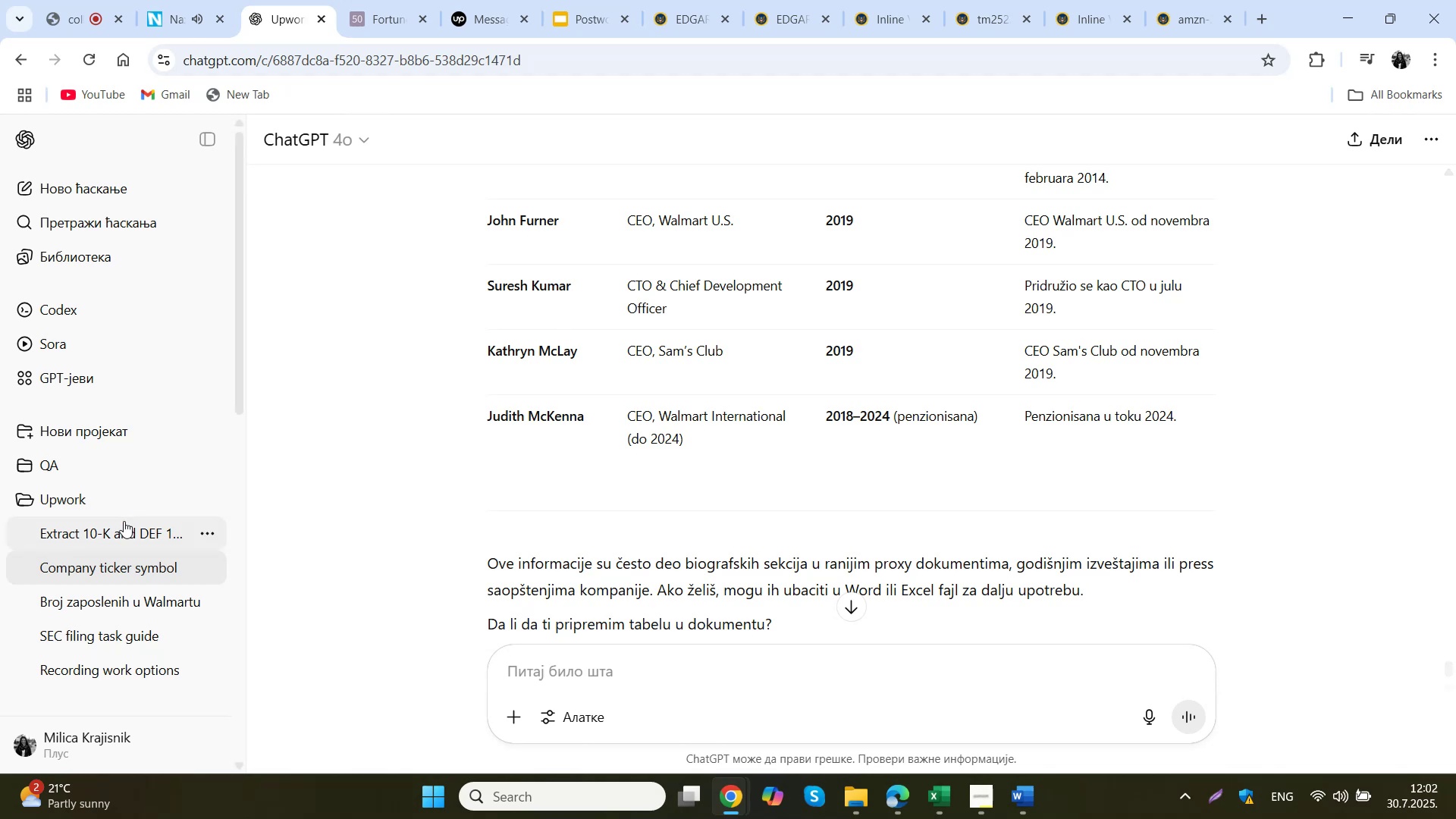 
left_click([107, 528])
 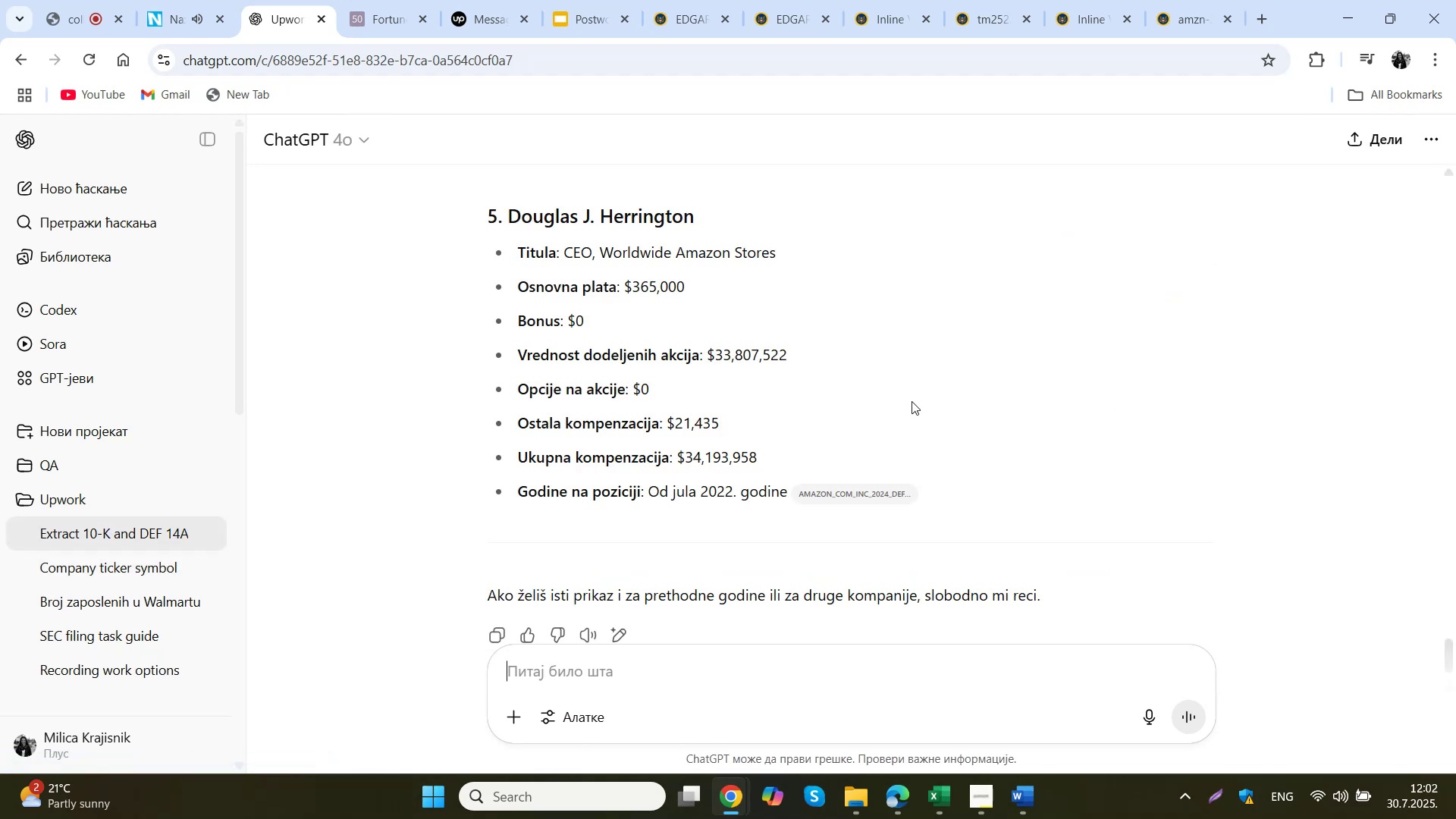 
scroll: coordinate [912, 401], scroll_direction: up, amount: 6.0
 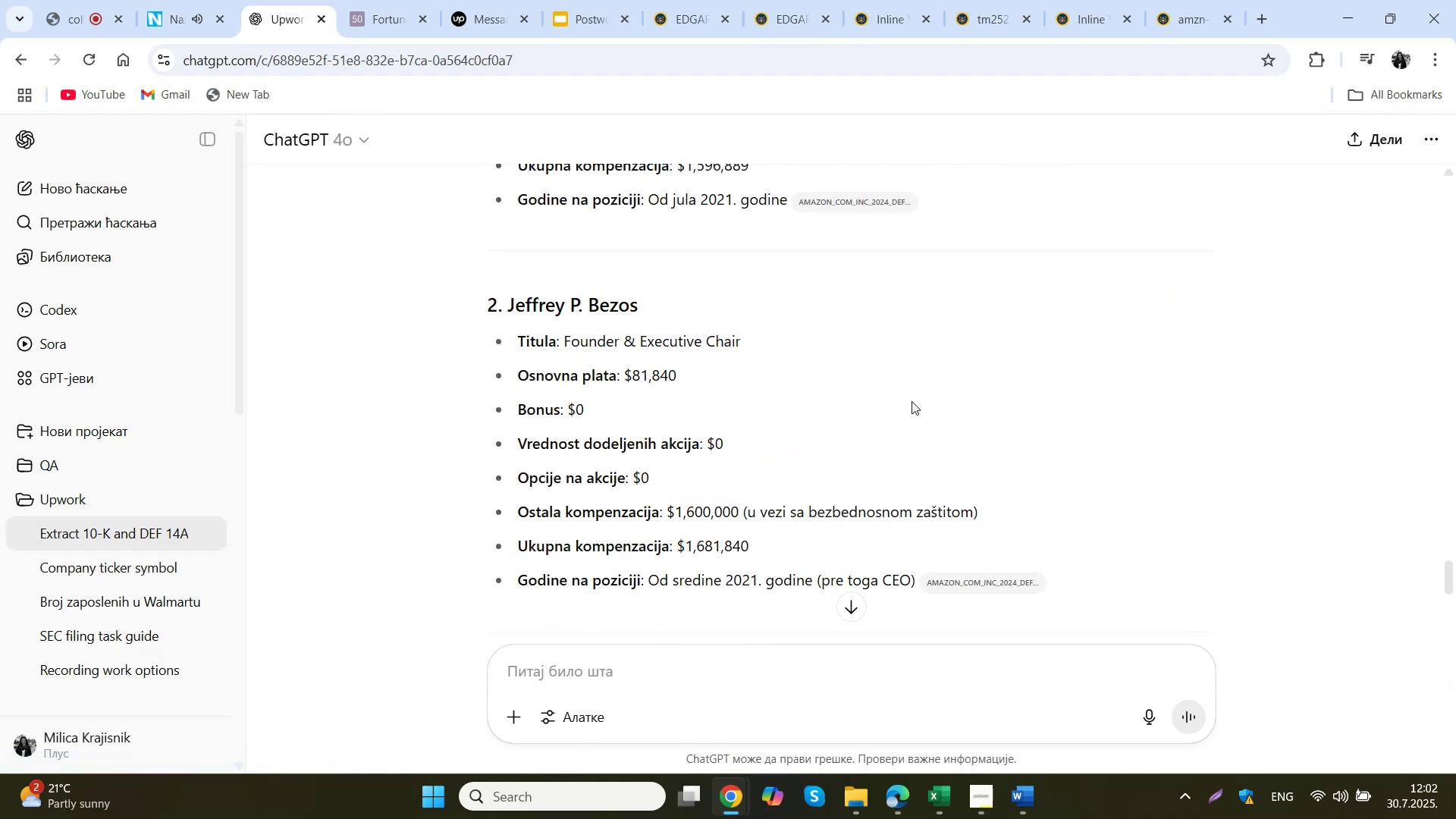 
scroll: coordinate [733, 435], scroll_direction: down, amount: 3.0
 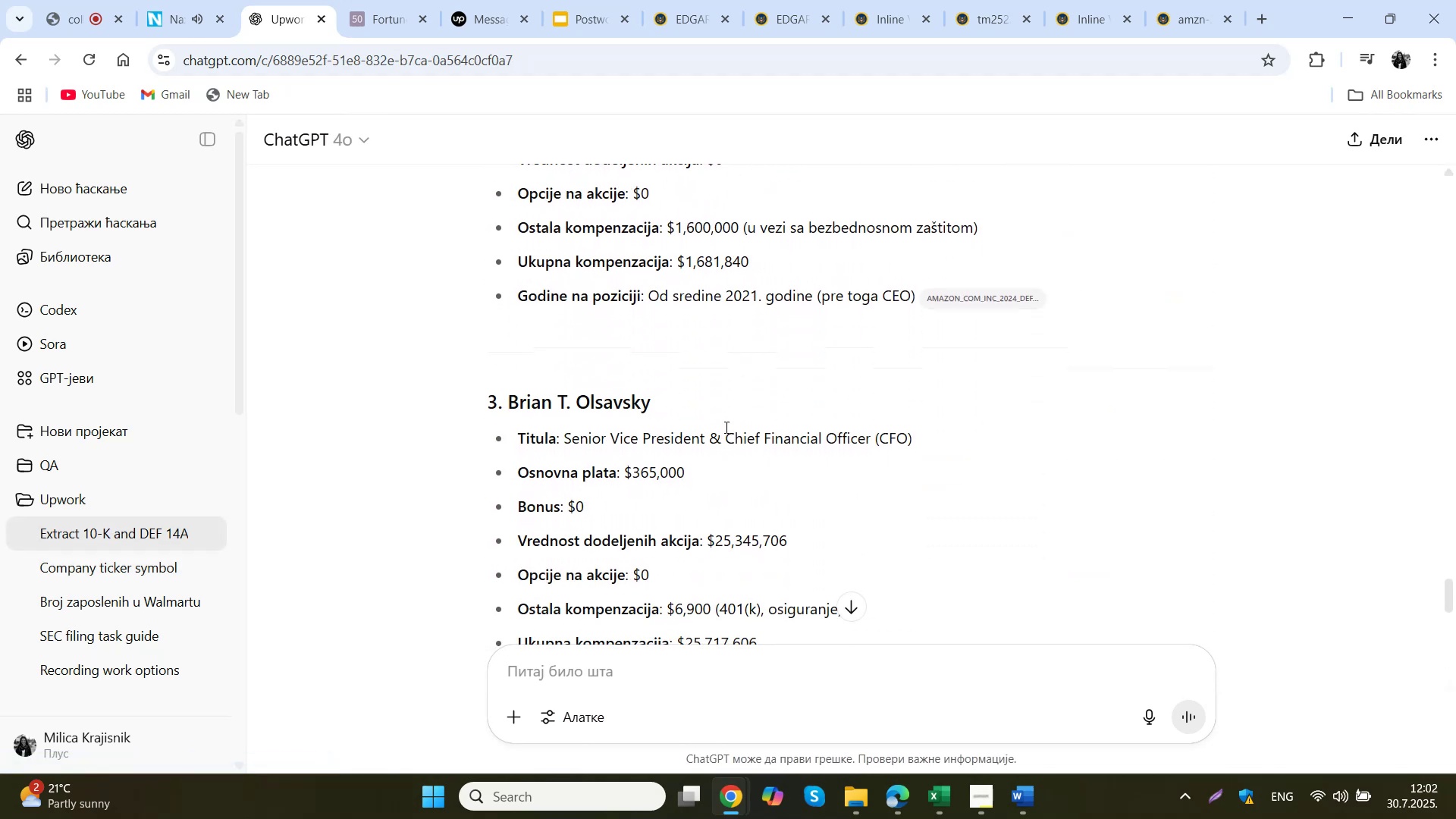 
left_click_drag(start_coordinate=[688, 408], to_coordinate=[507, 410])
 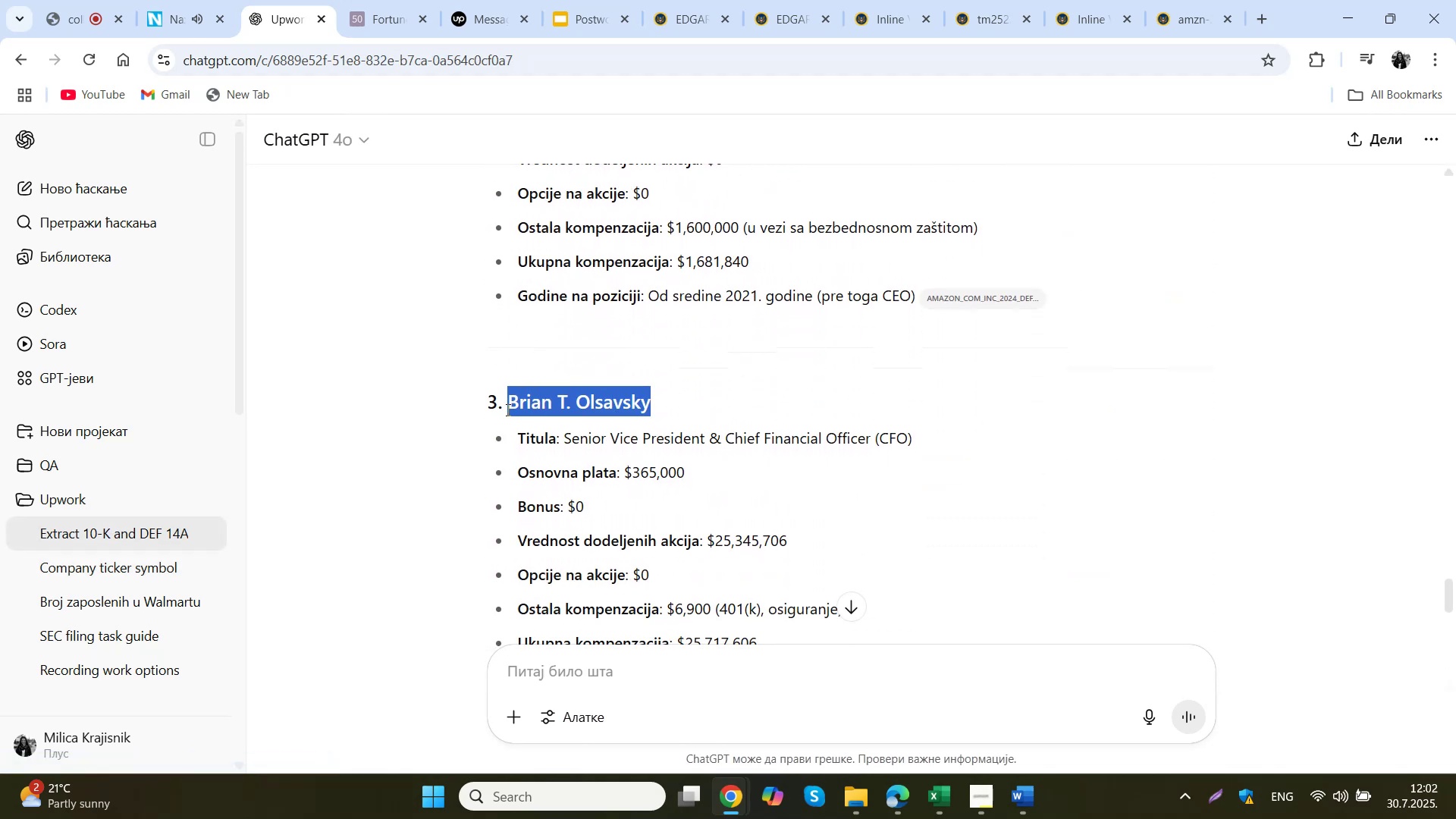 
key(Control+C)
 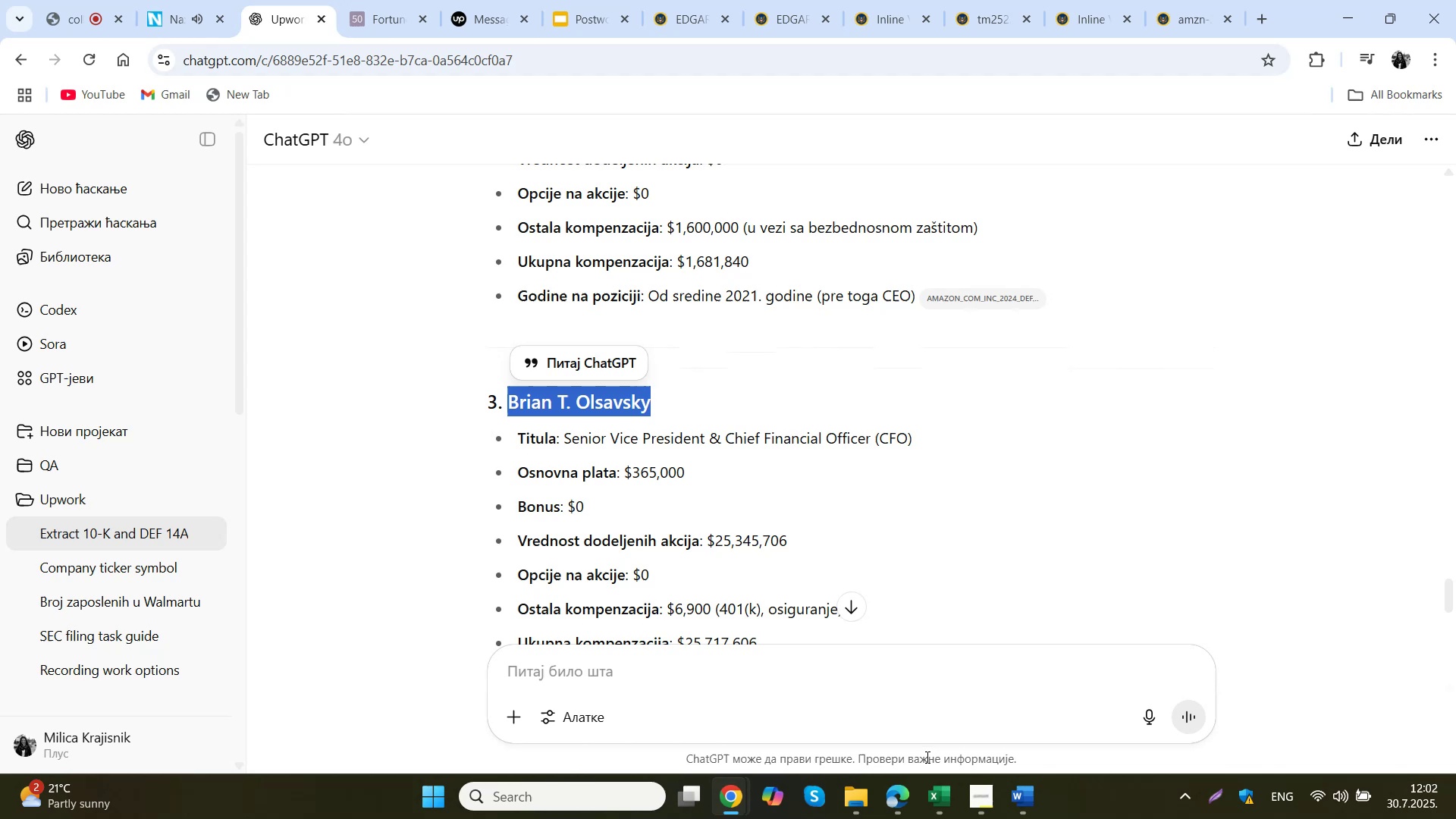 
left_click([938, 807])
 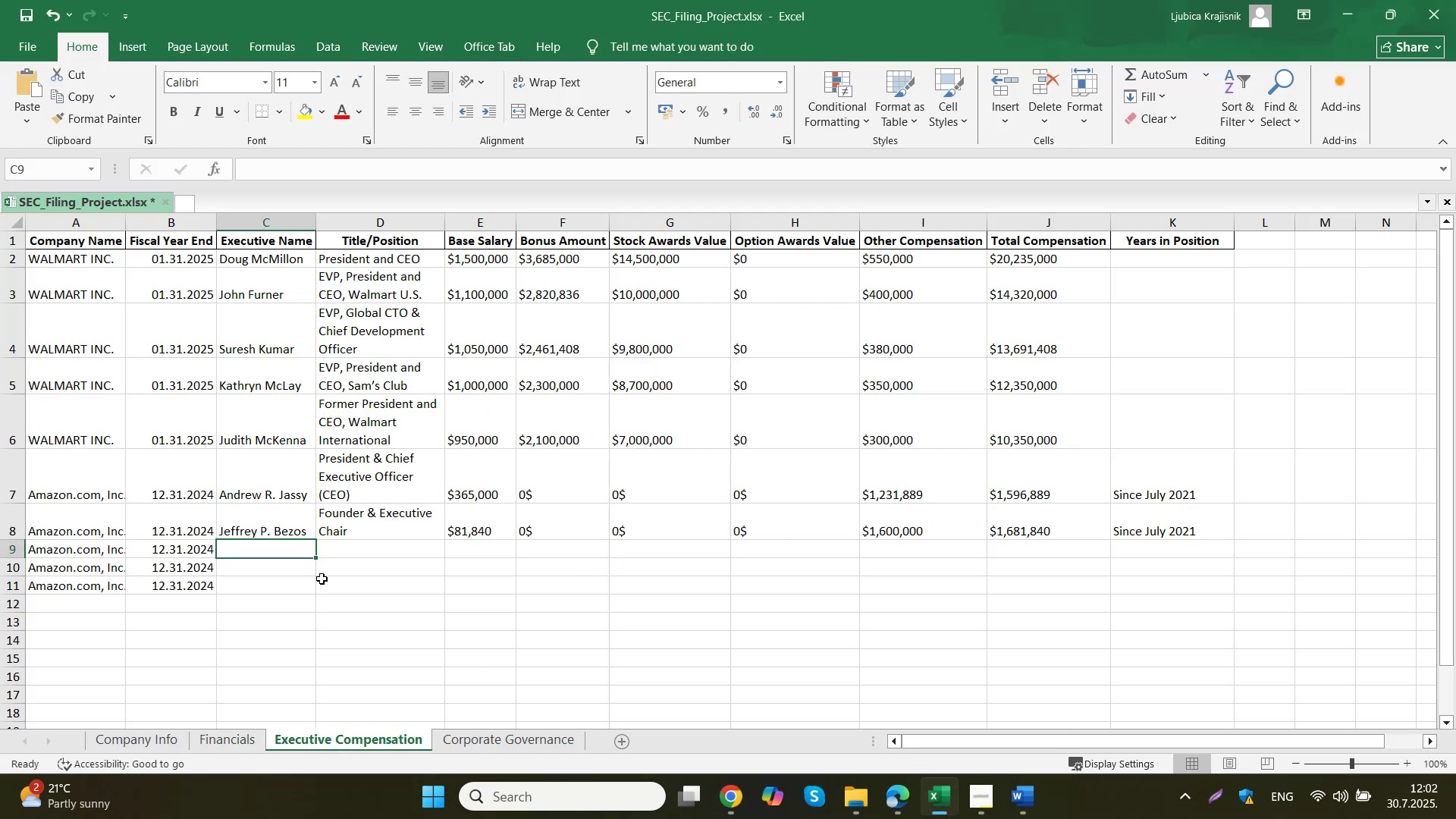 
double_click([271, 554])
 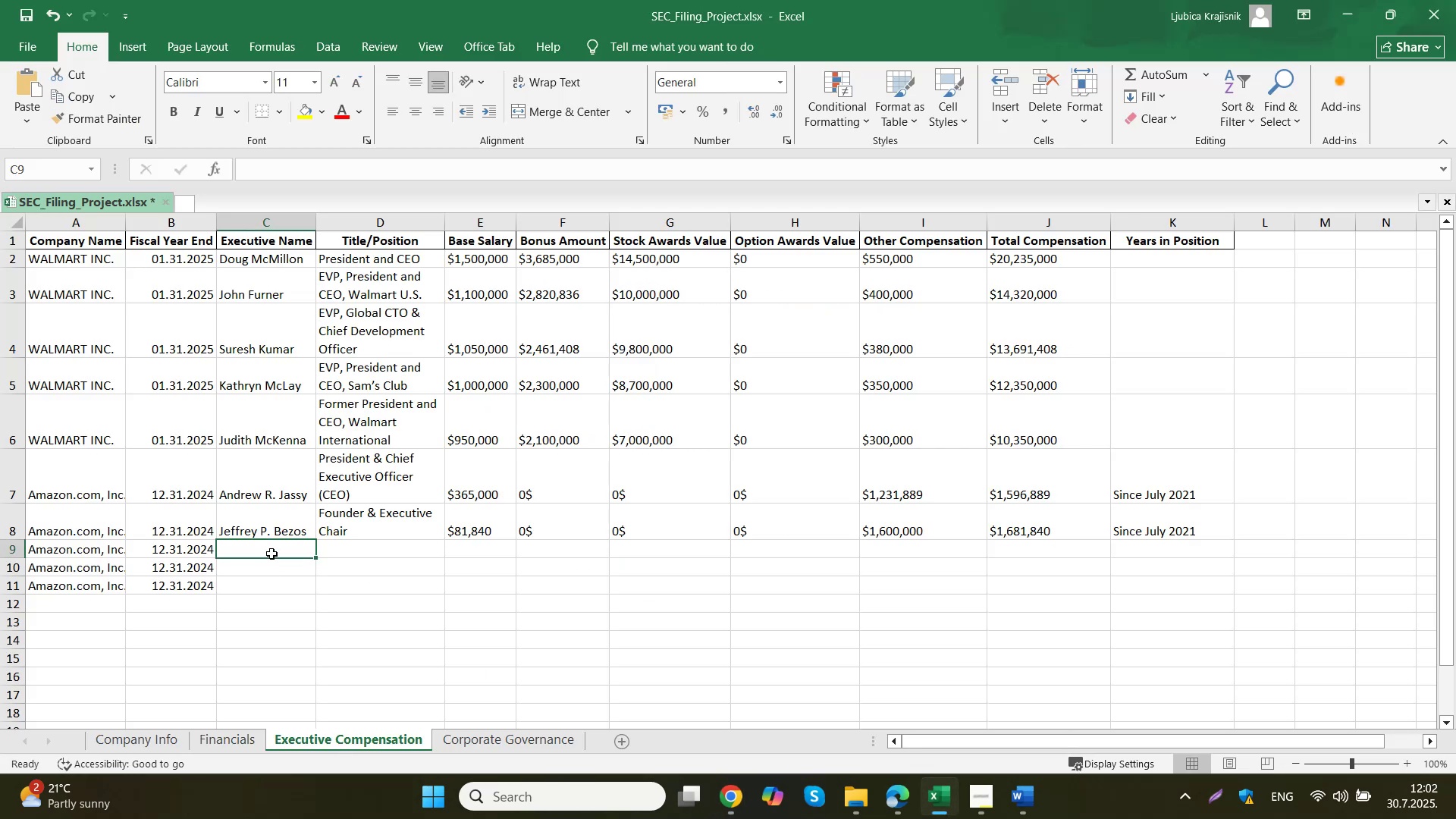 
key(Control+ControlLeft)
 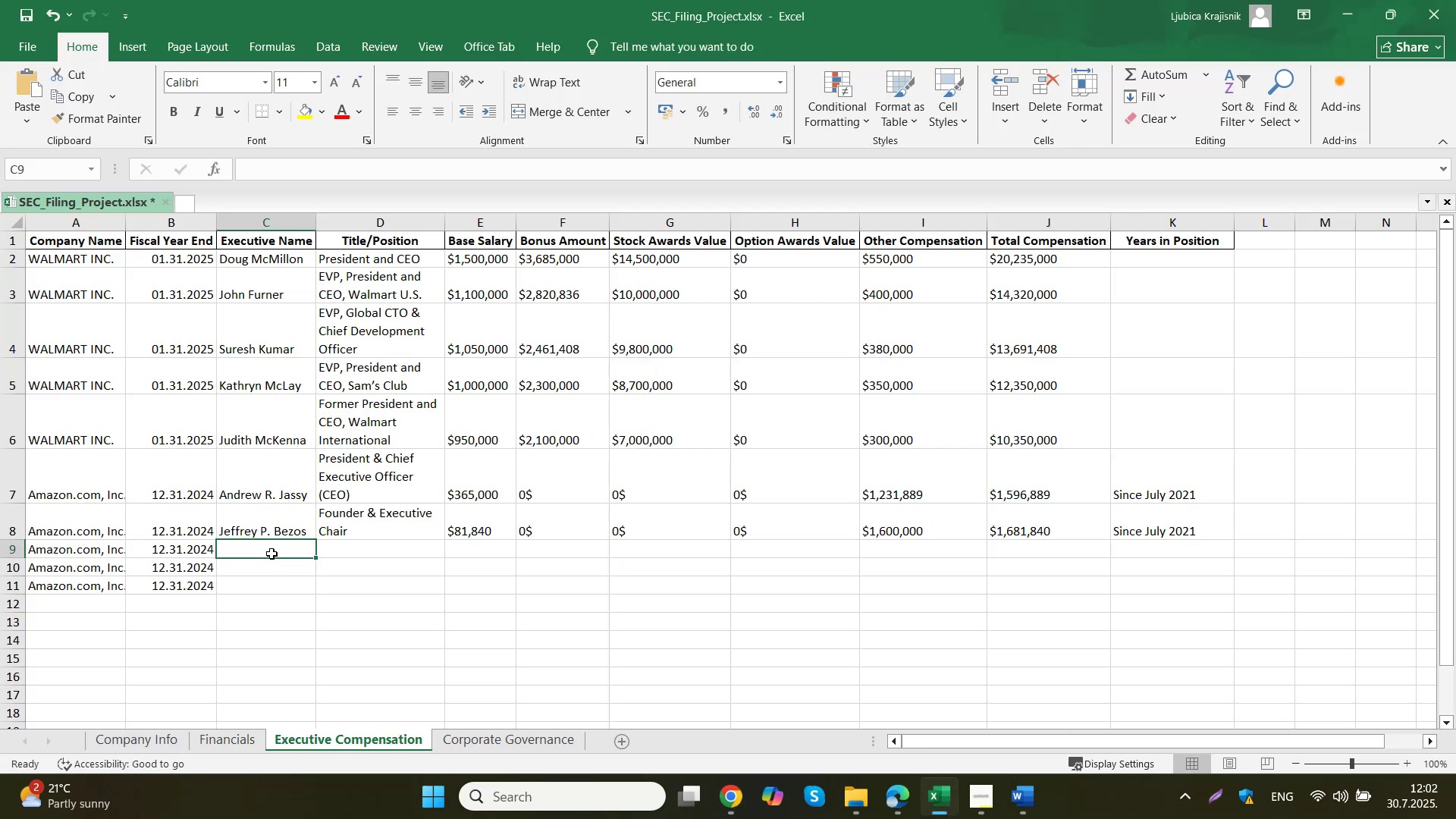 
key(Control+V)
 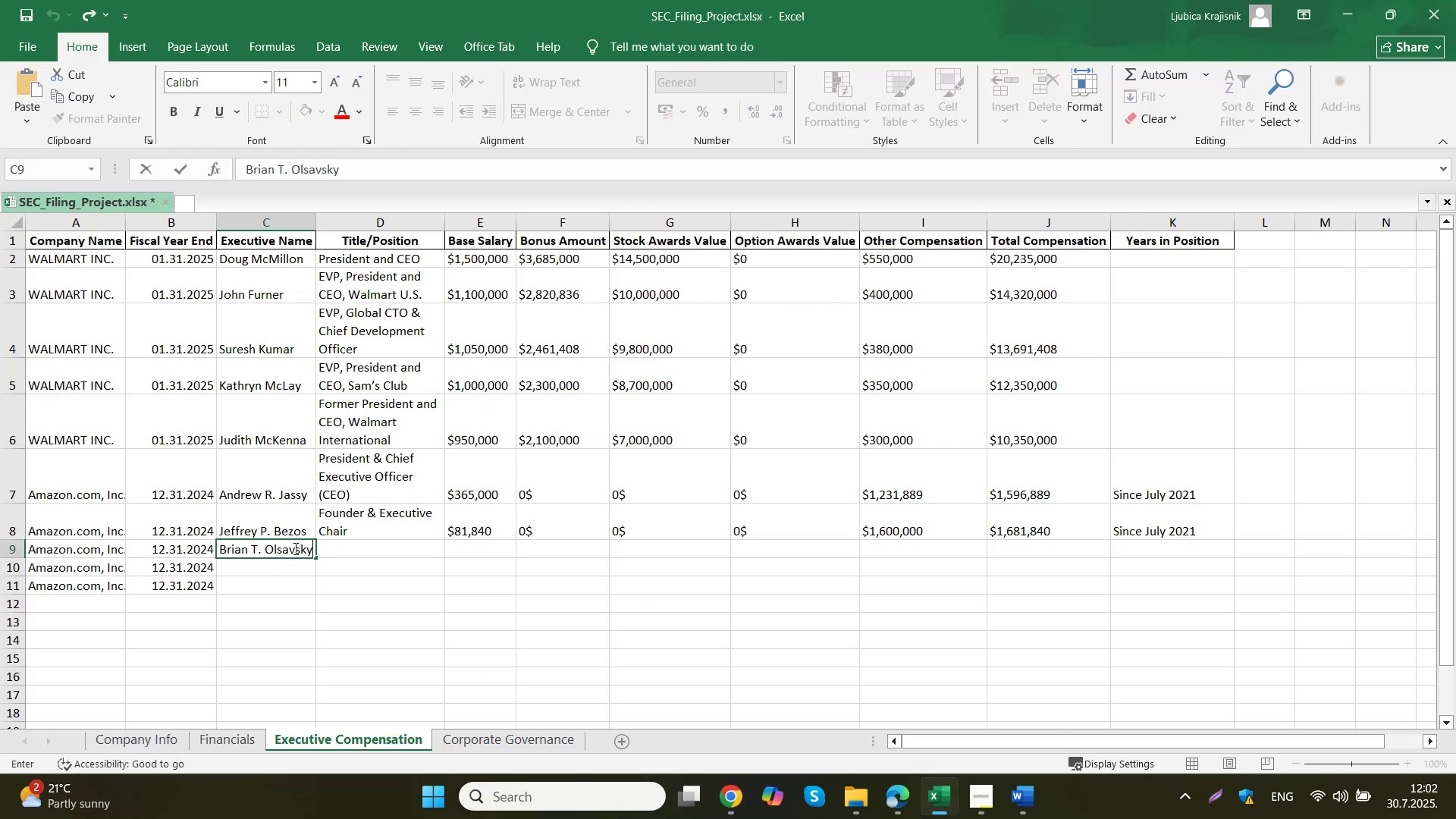 
left_click([339, 548])
 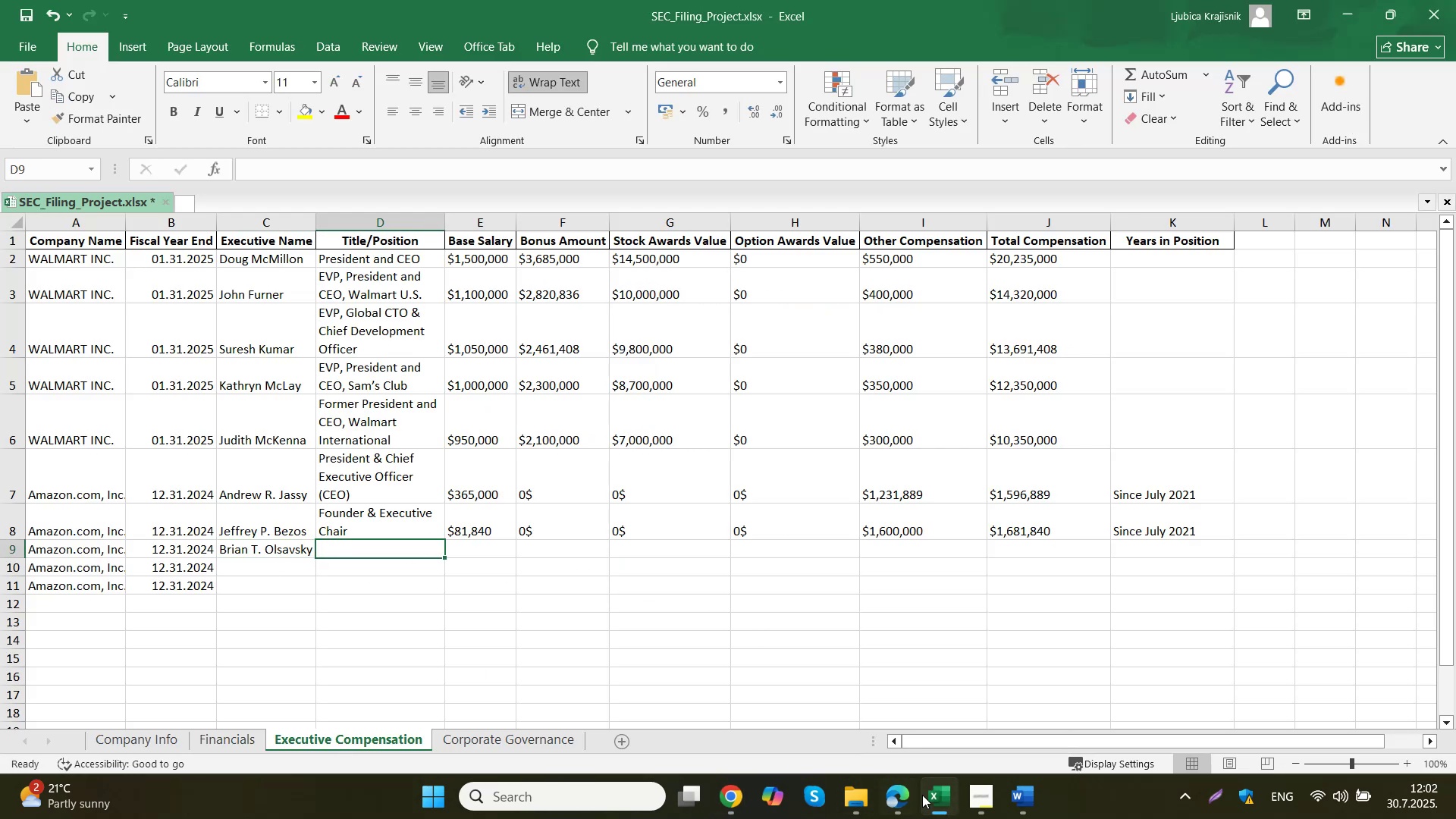 
left_click([709, 799])
 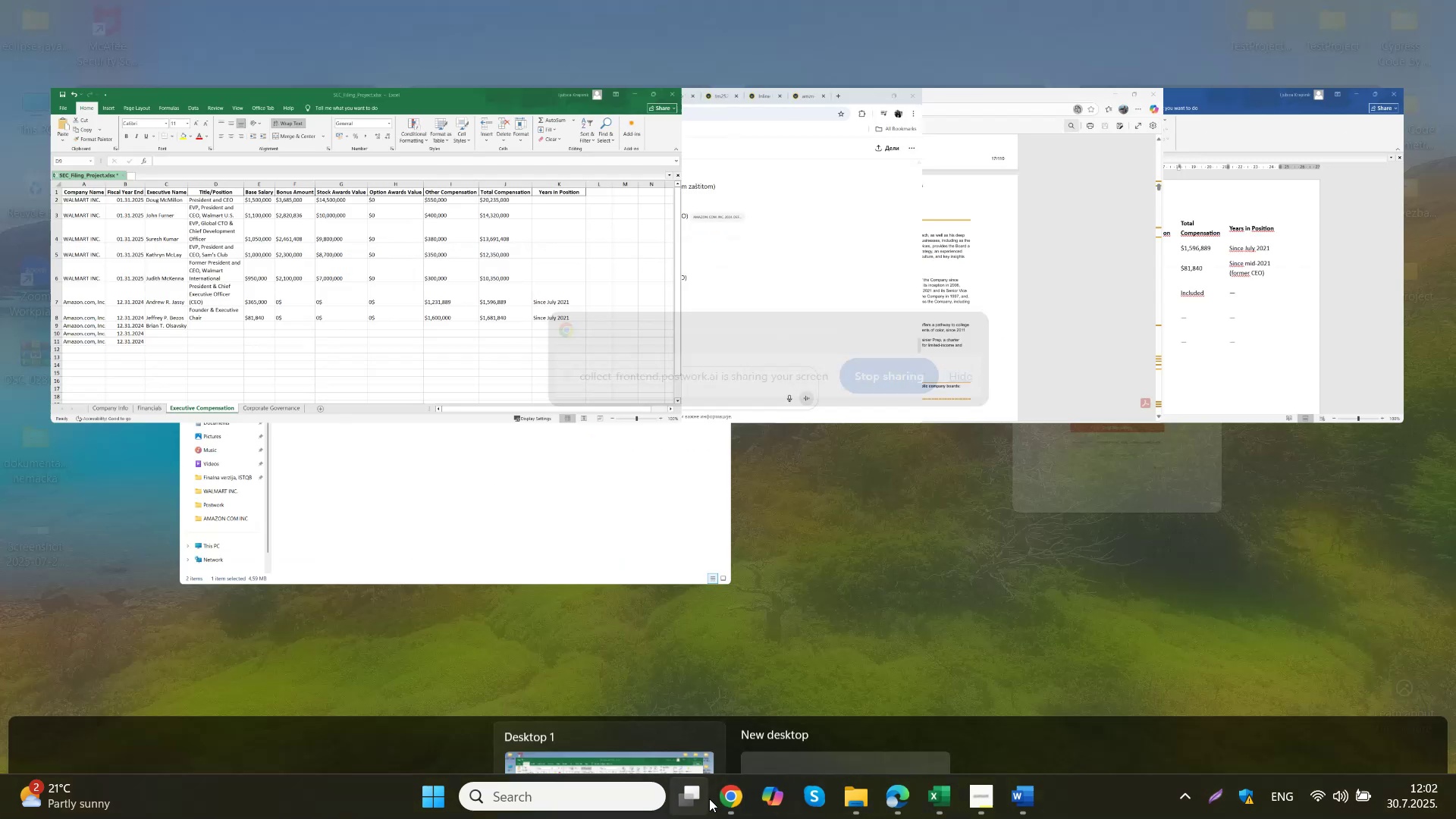 
left_click([723, 799])
 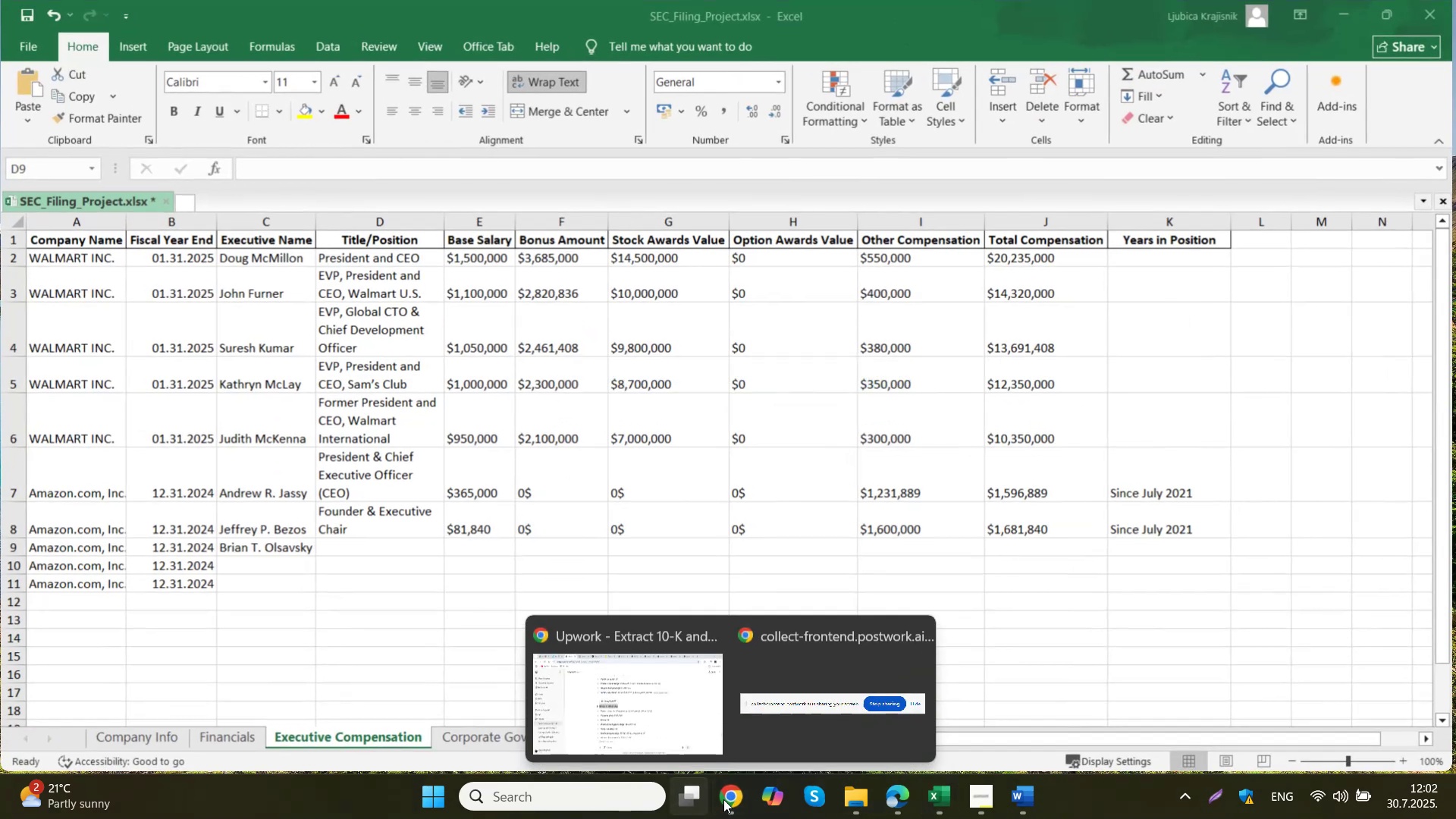 
left_click([657, 701])
 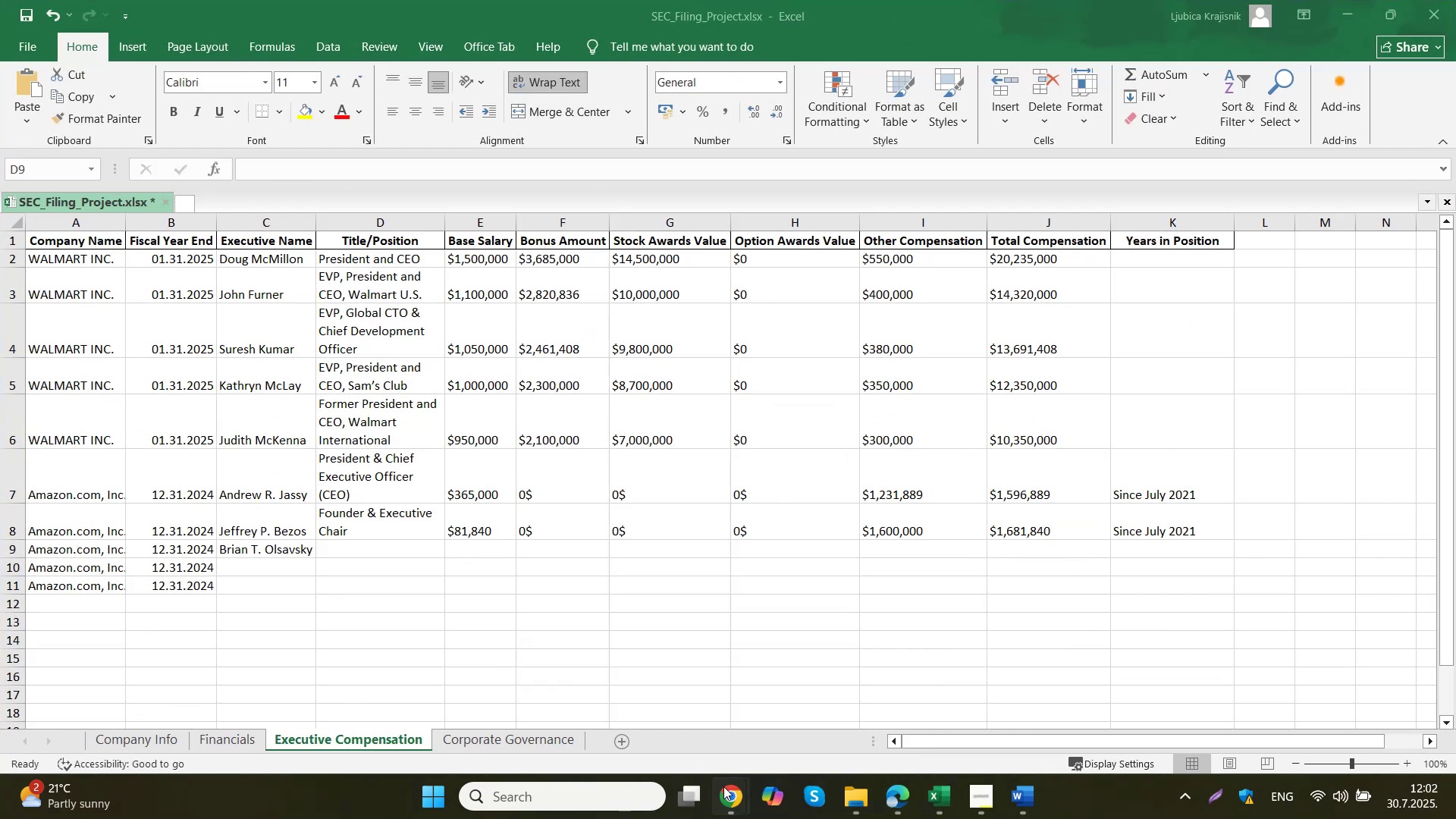 
double_click([657, 716])
 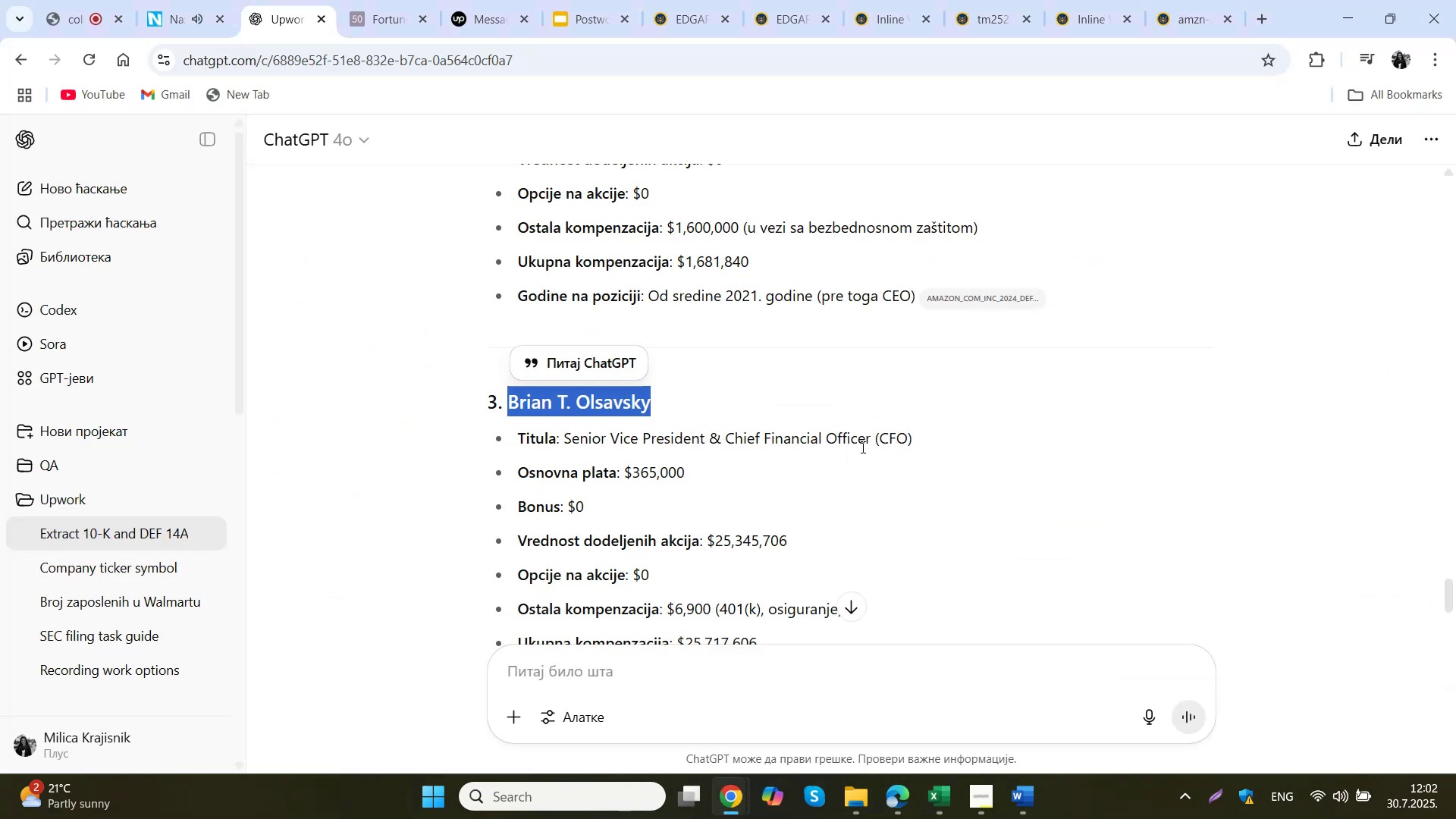 
left_click_drag(start_coordinate=[975, 443], to_coordinate=[563, 450])
 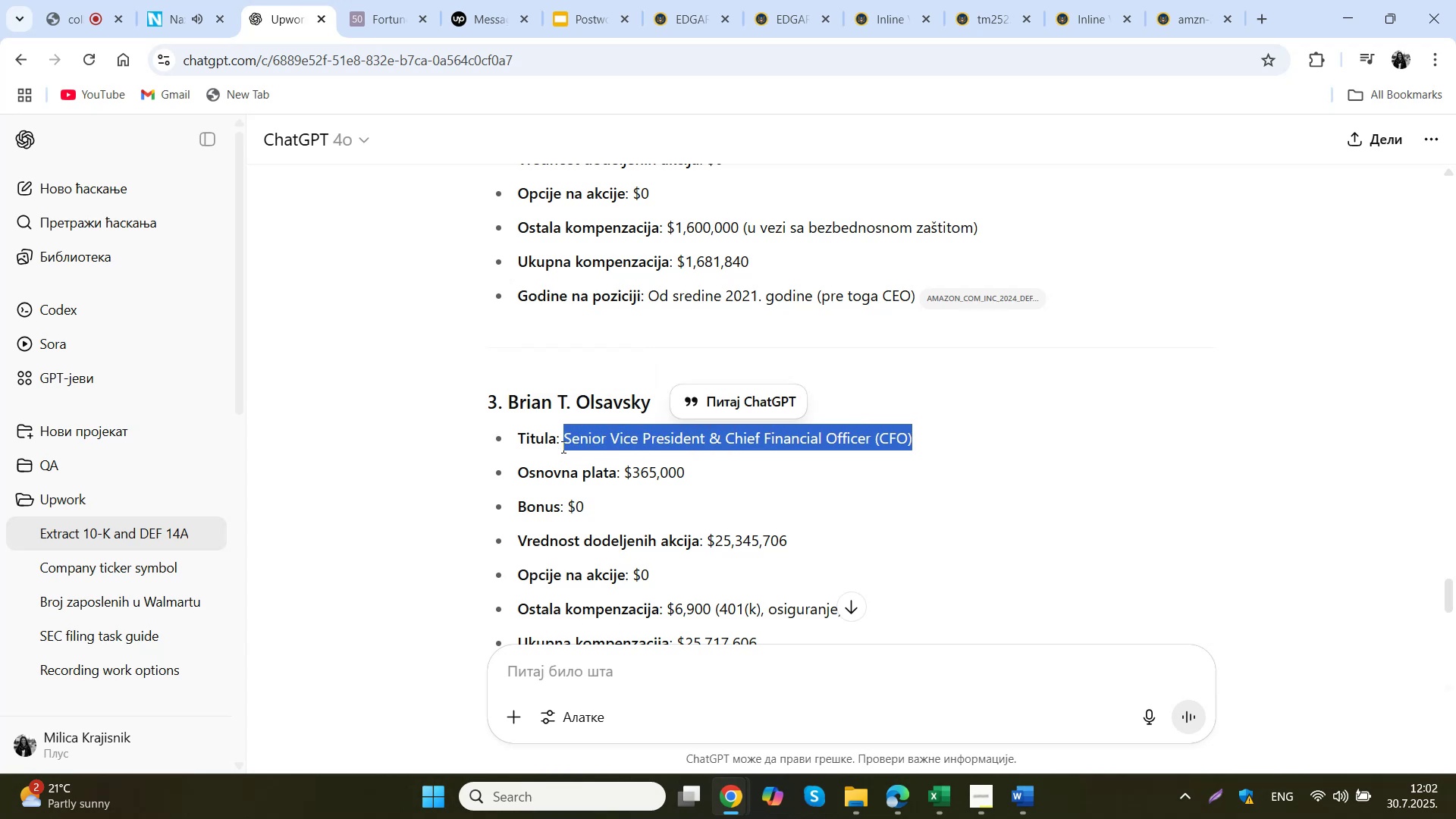 
key(Control+ControlLeft)
 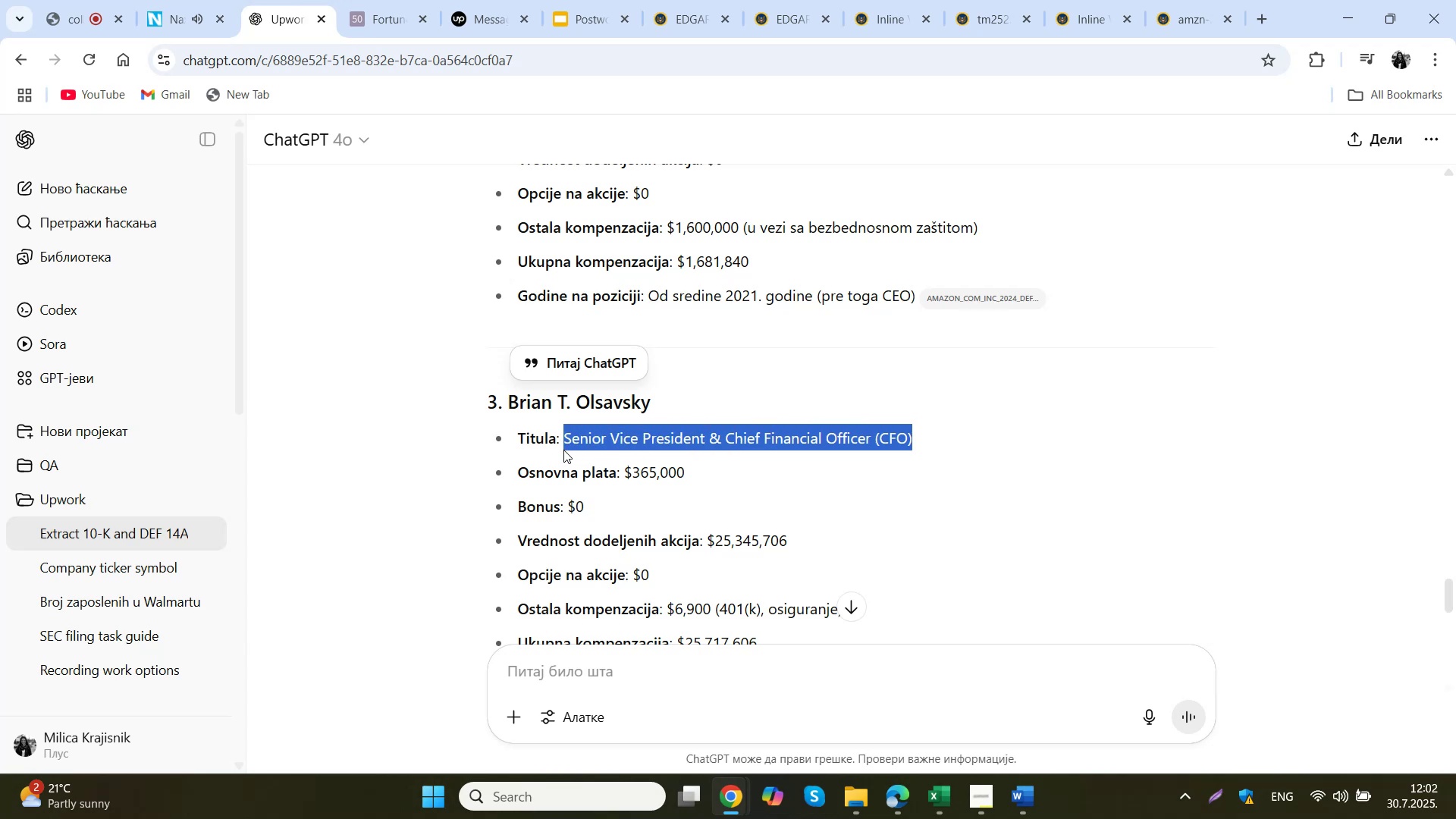 
key(Control+C)
 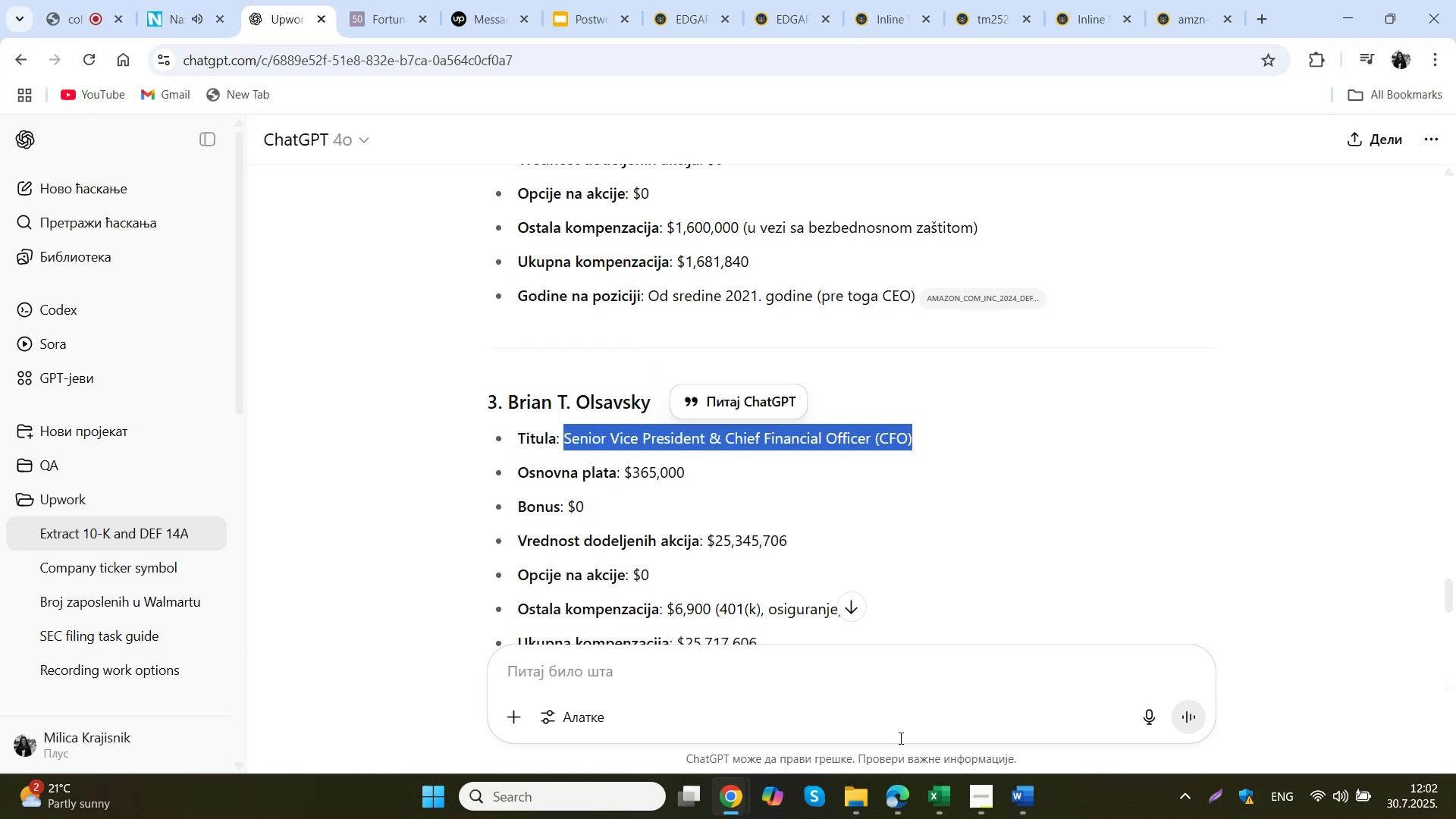 
left_click([942, 799])
 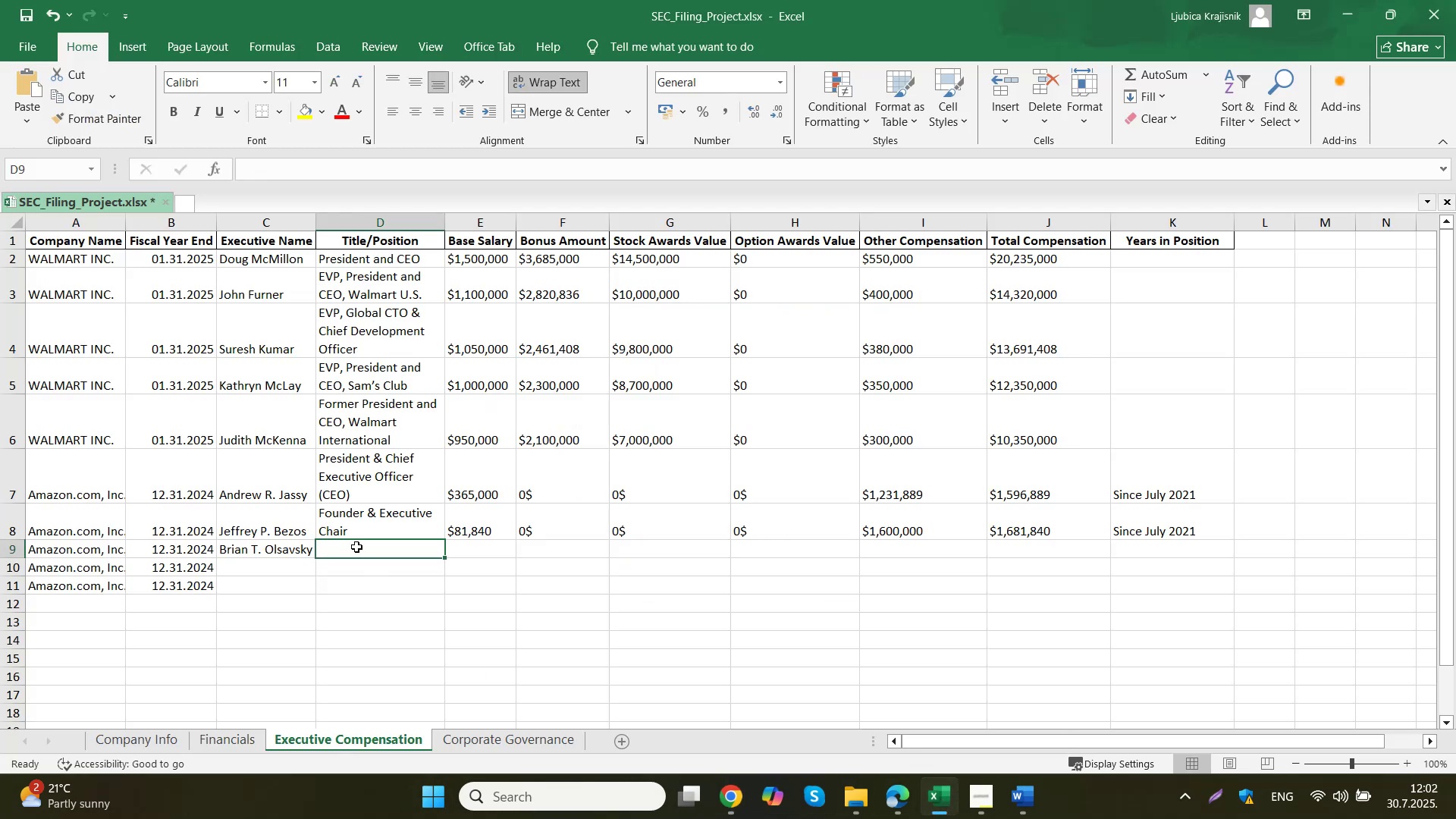 
double_click([356, 551])
 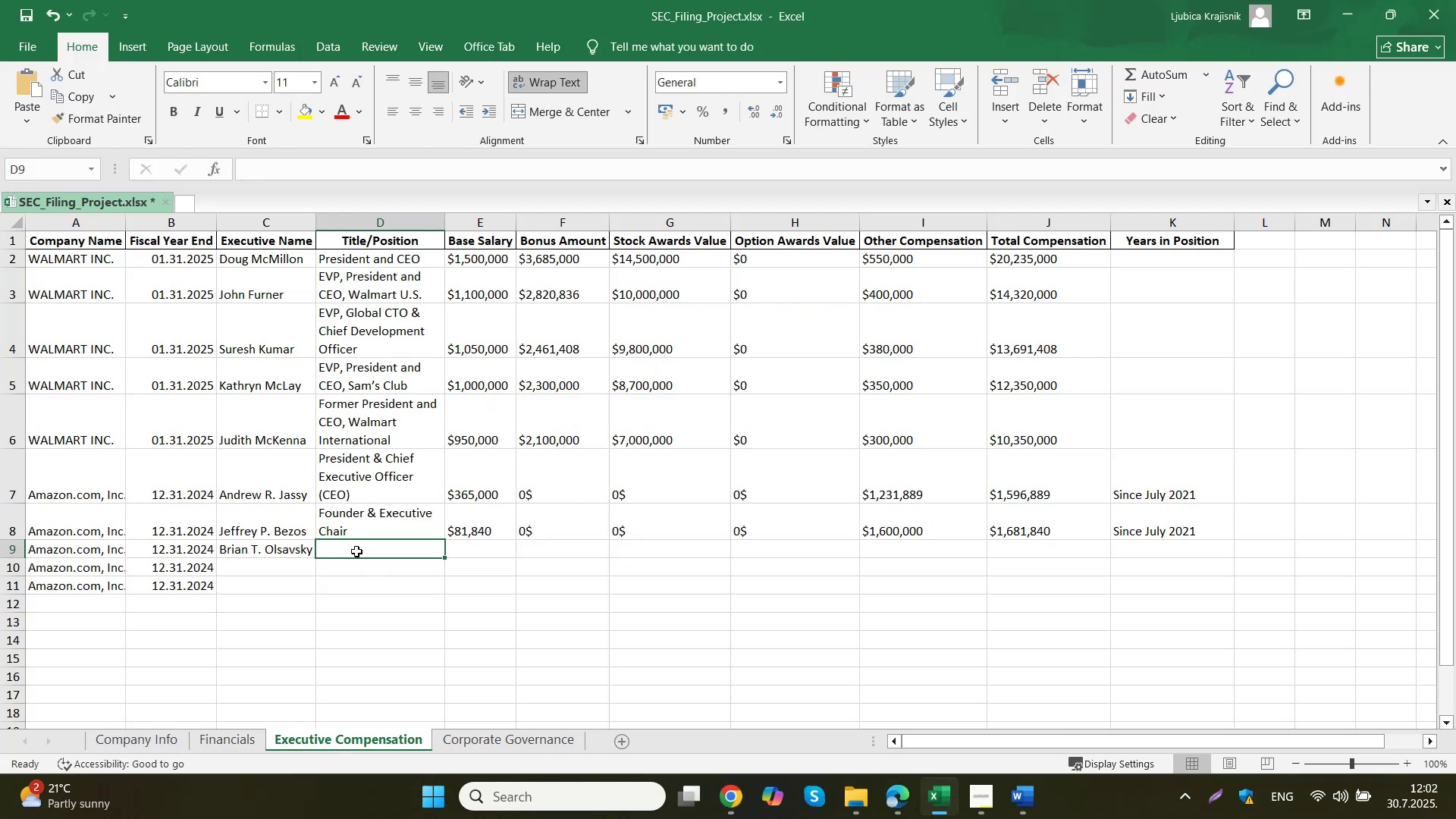 
key(Control+ControlLeft)
 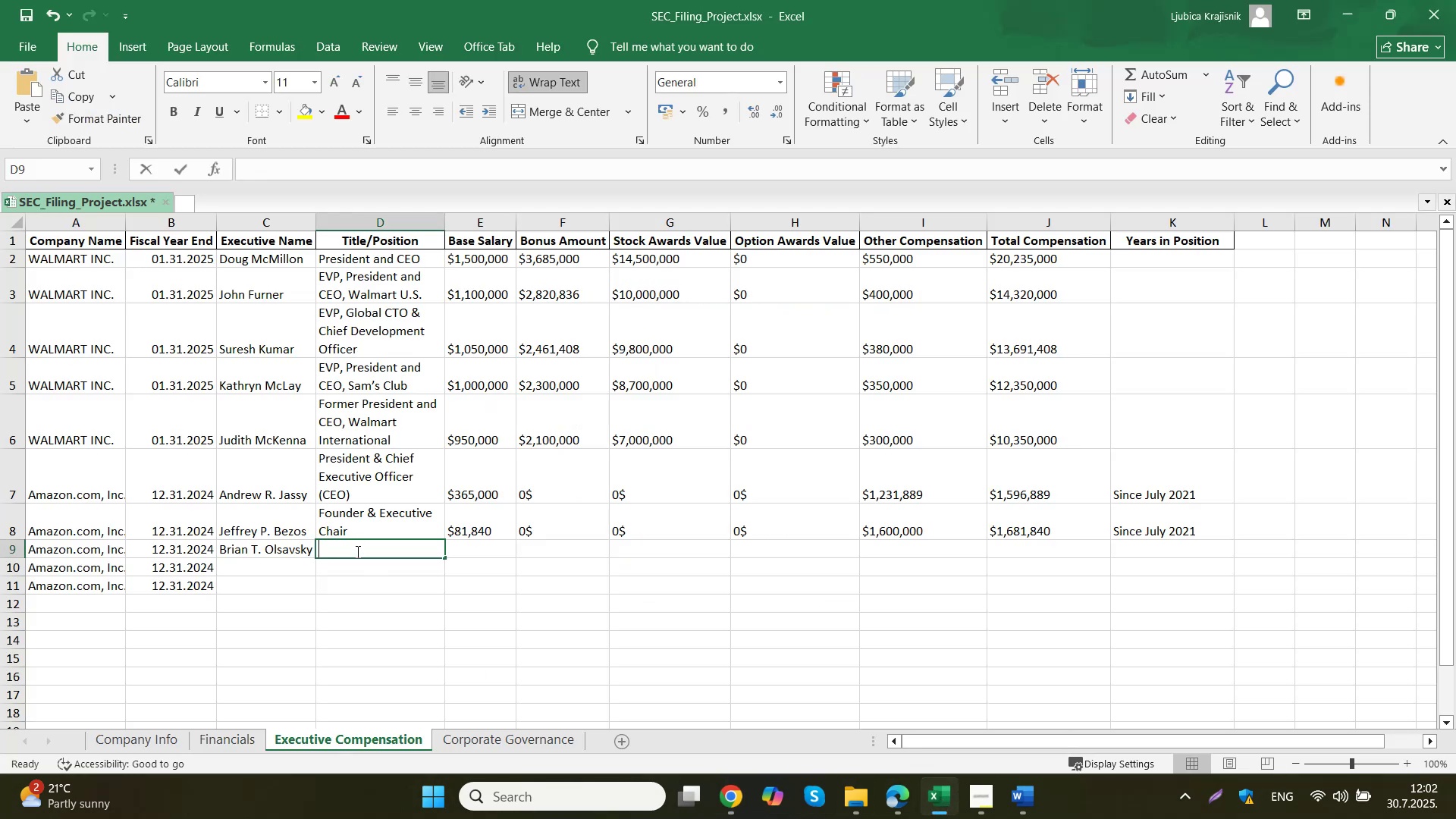 
key(Control+V)
 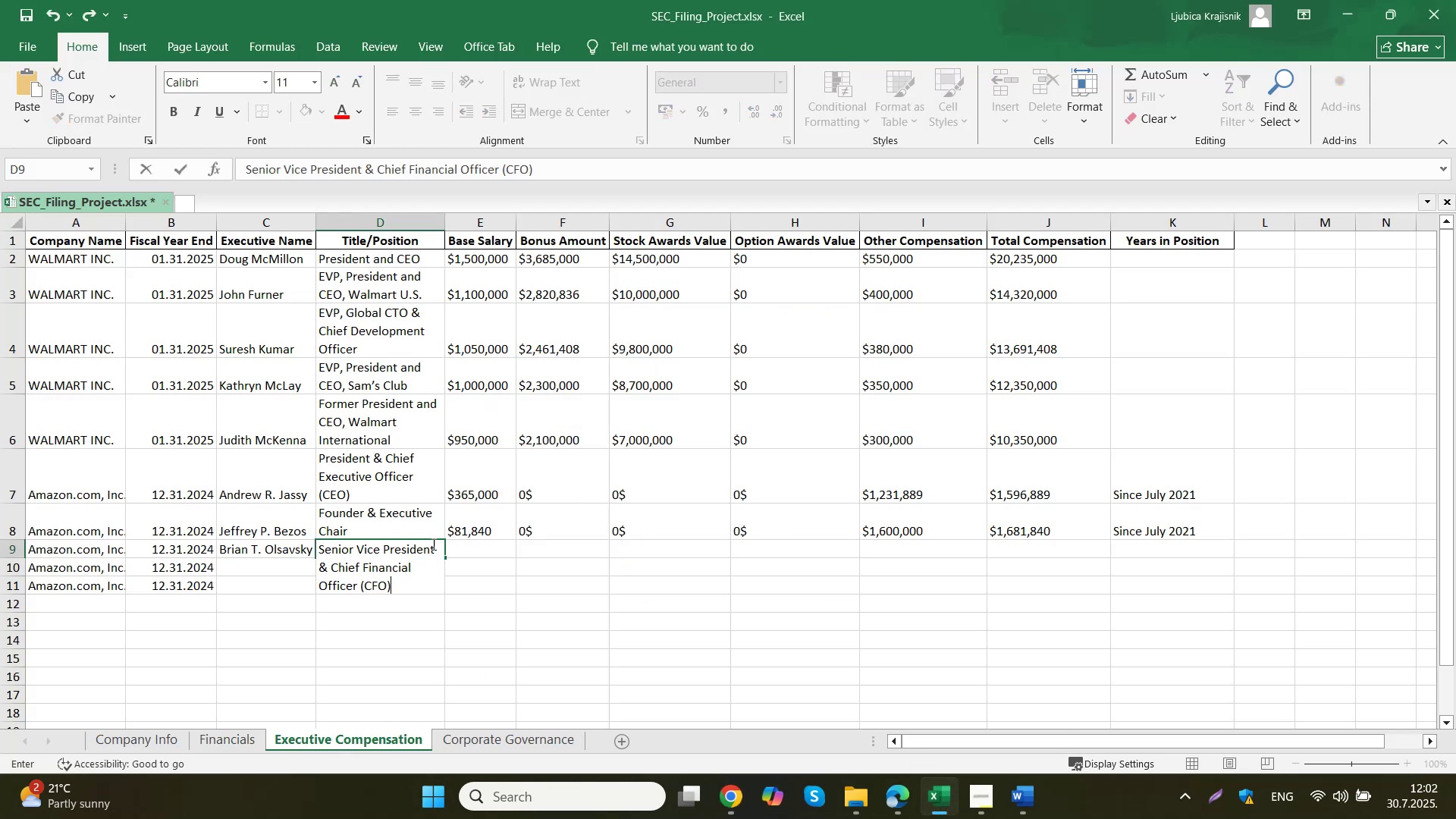 
left_click([482, 544])
 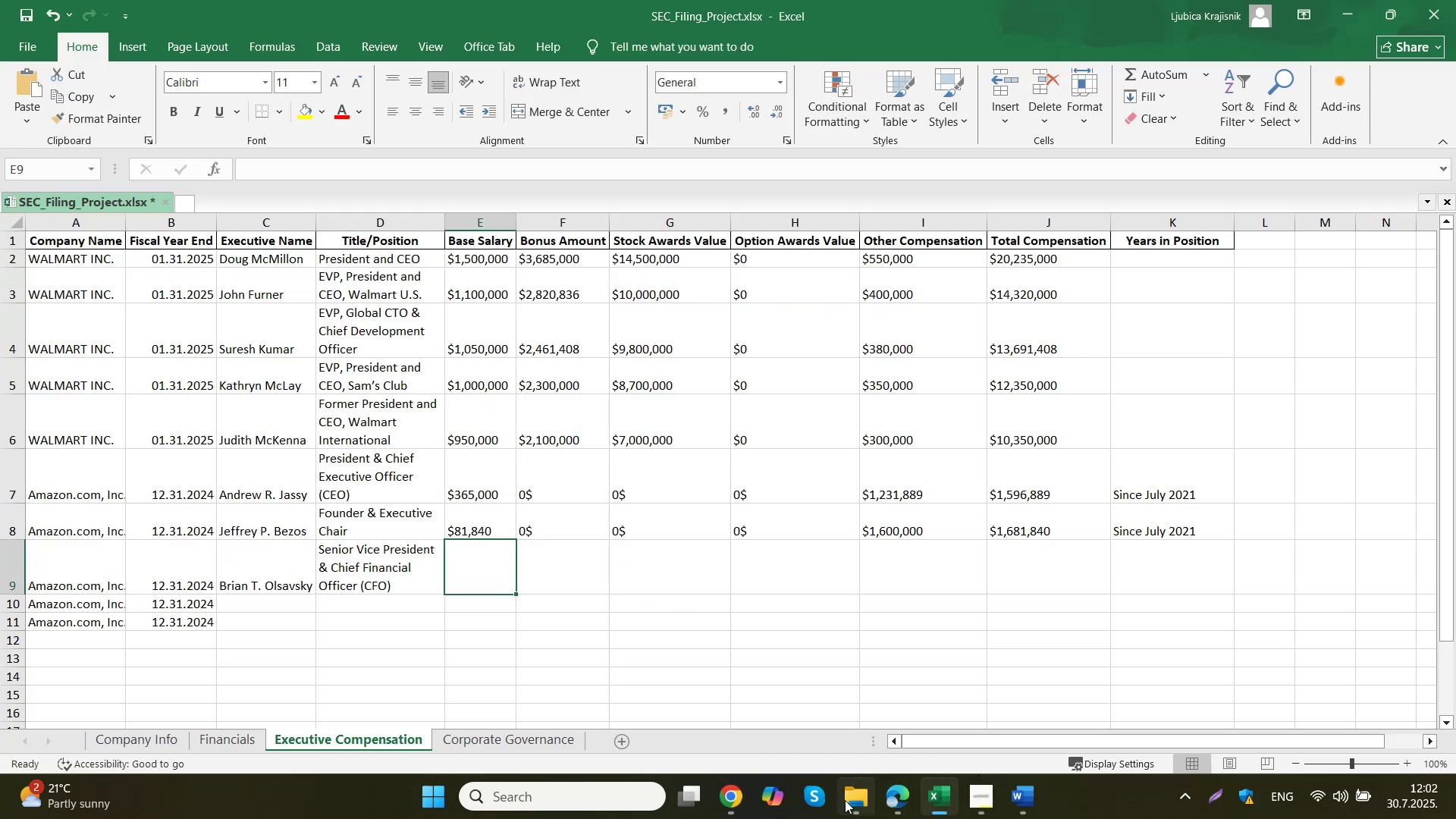 
left_click([902, 798])
 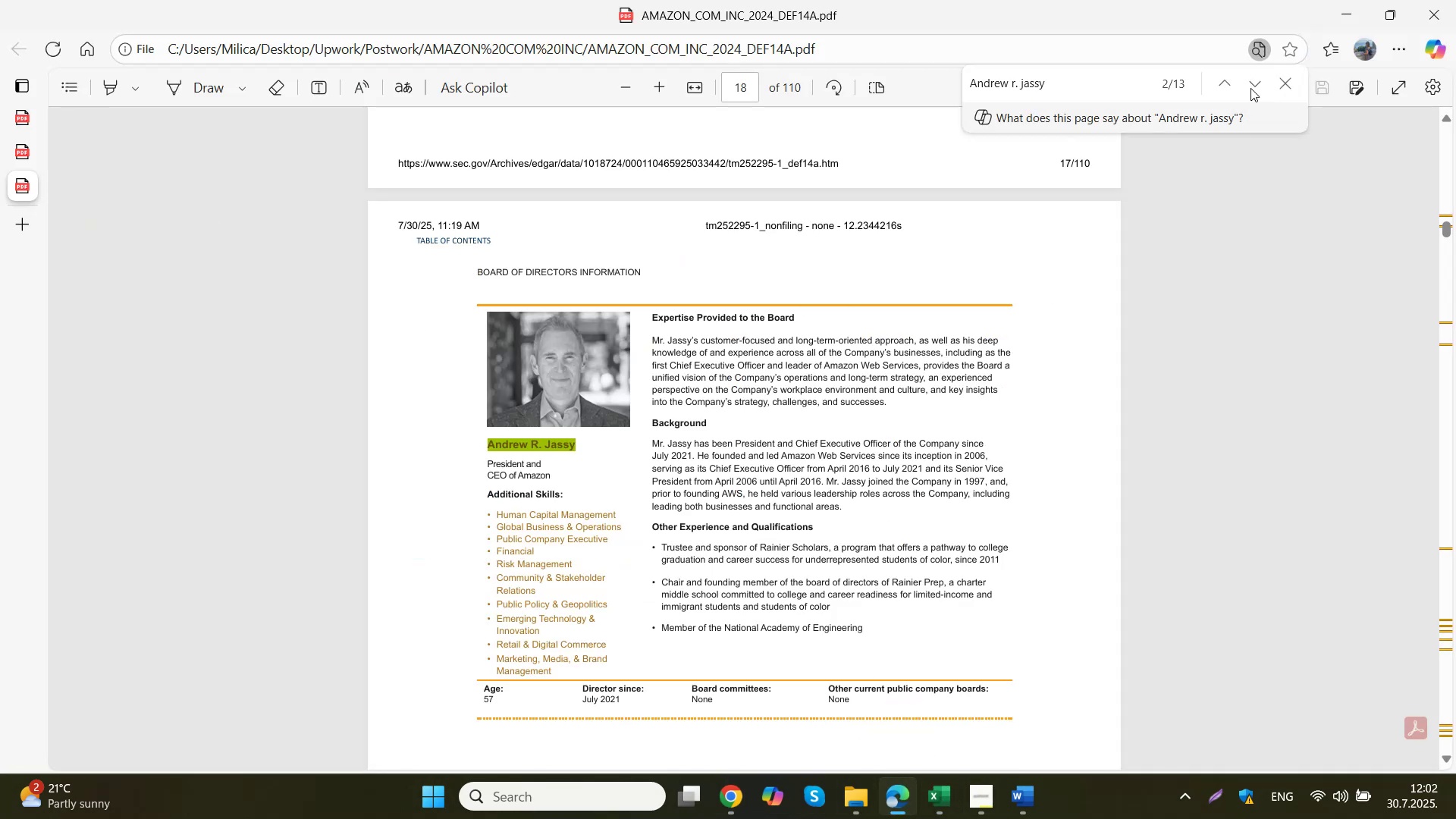 
left_click([1249, 90])
 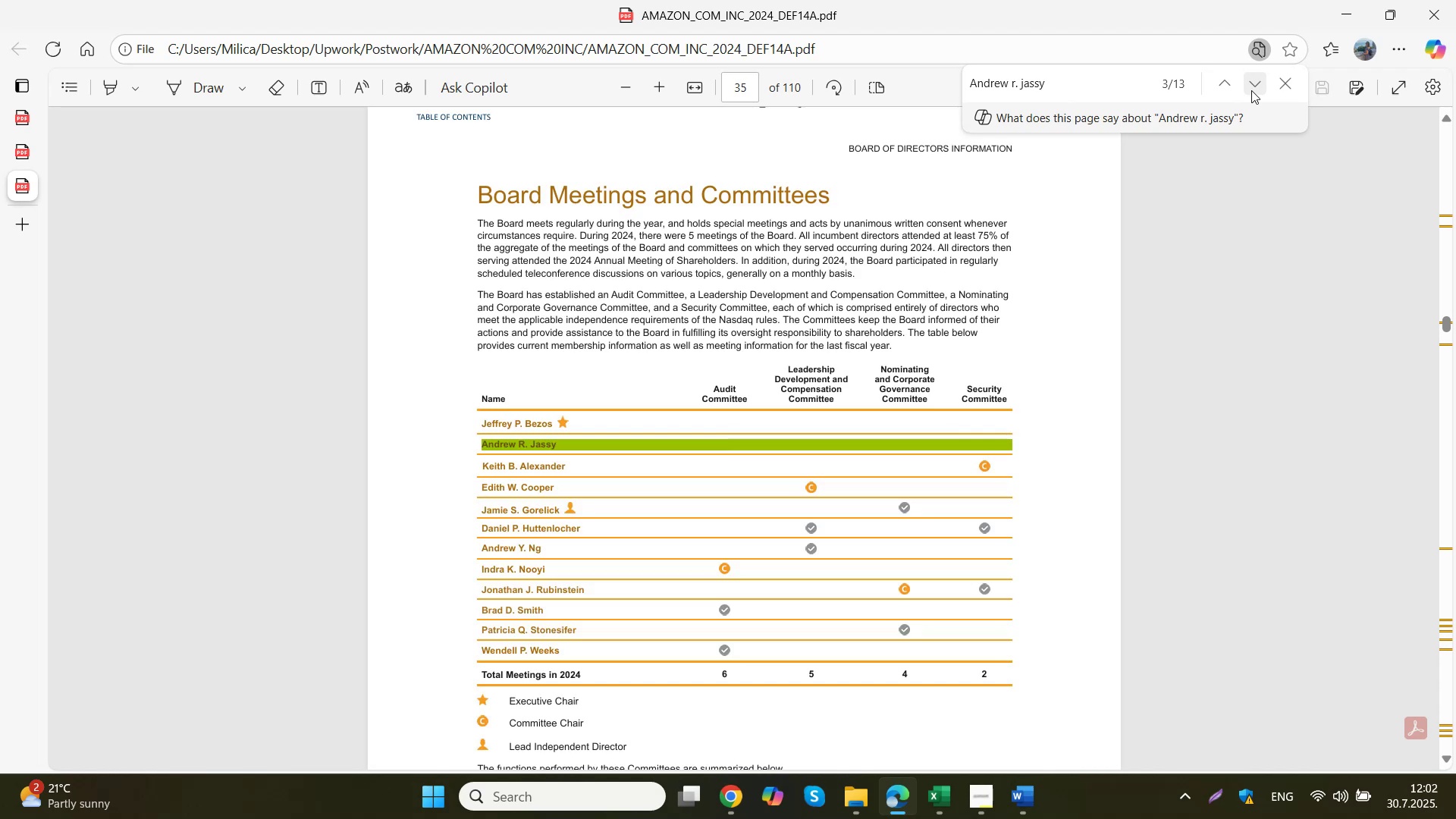 
left_click([1251, 90])
 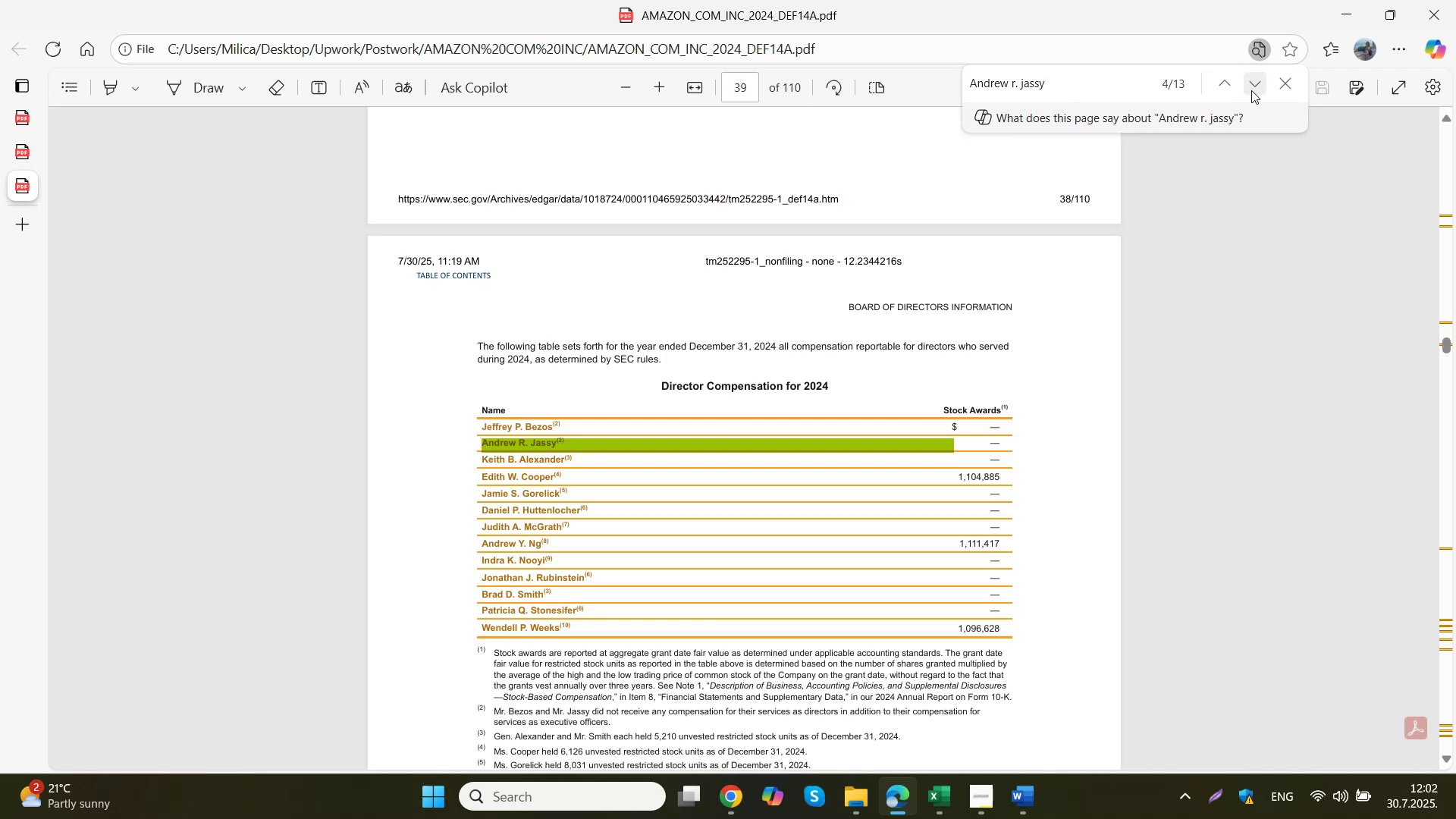 
left_click([1251, 90])
 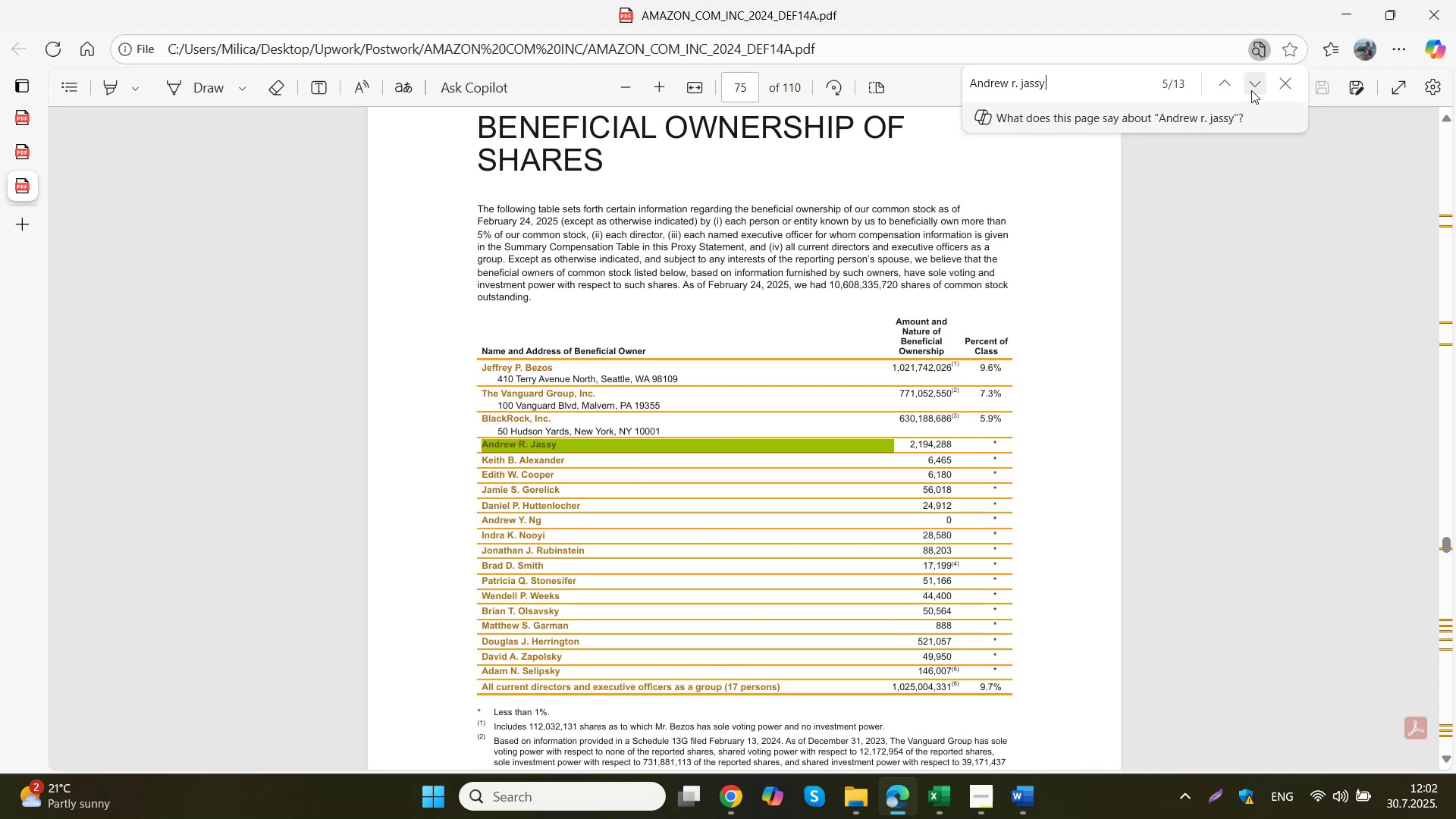 
left_click([1251, 90])
 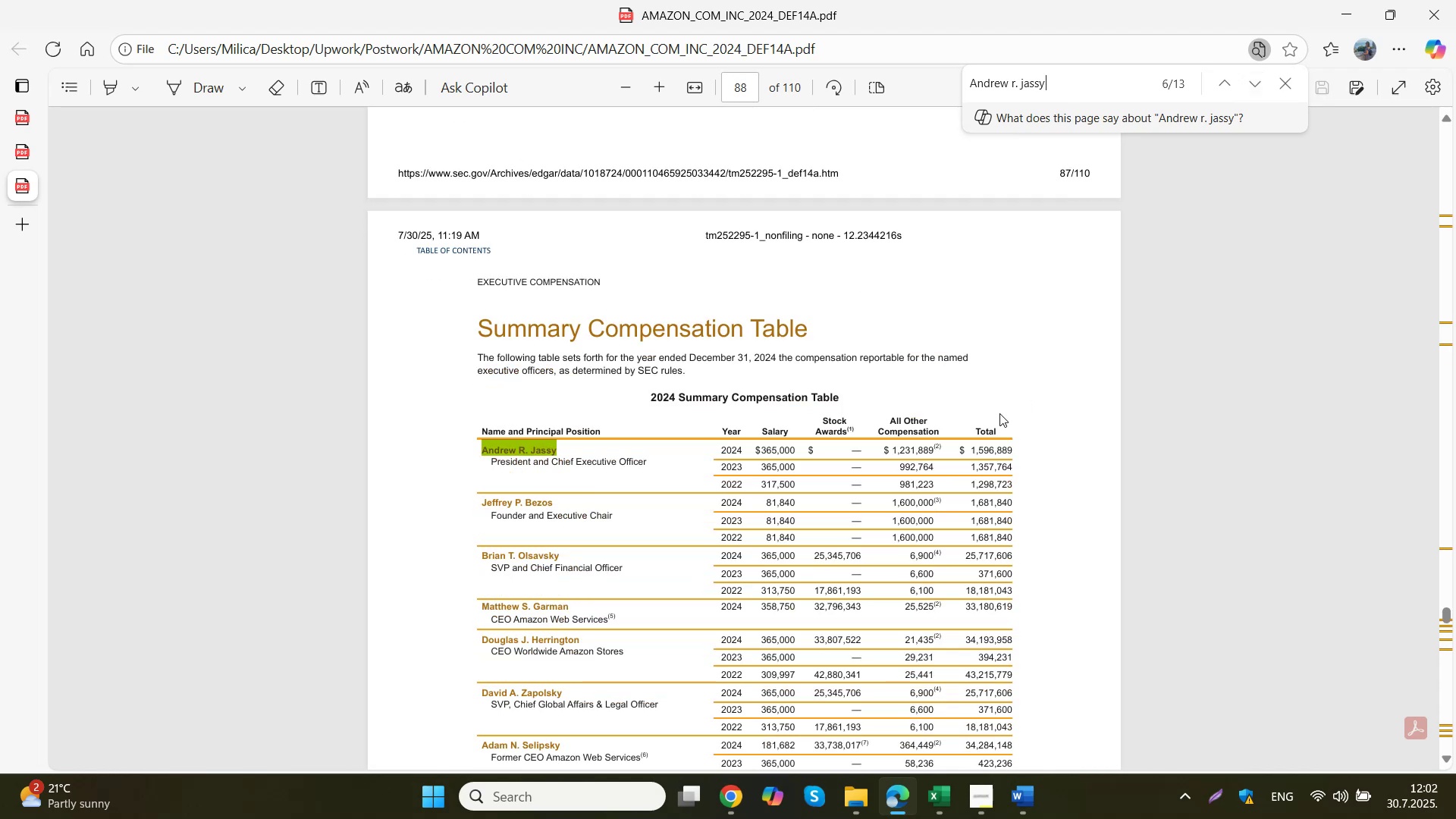 
wait(5.69)
 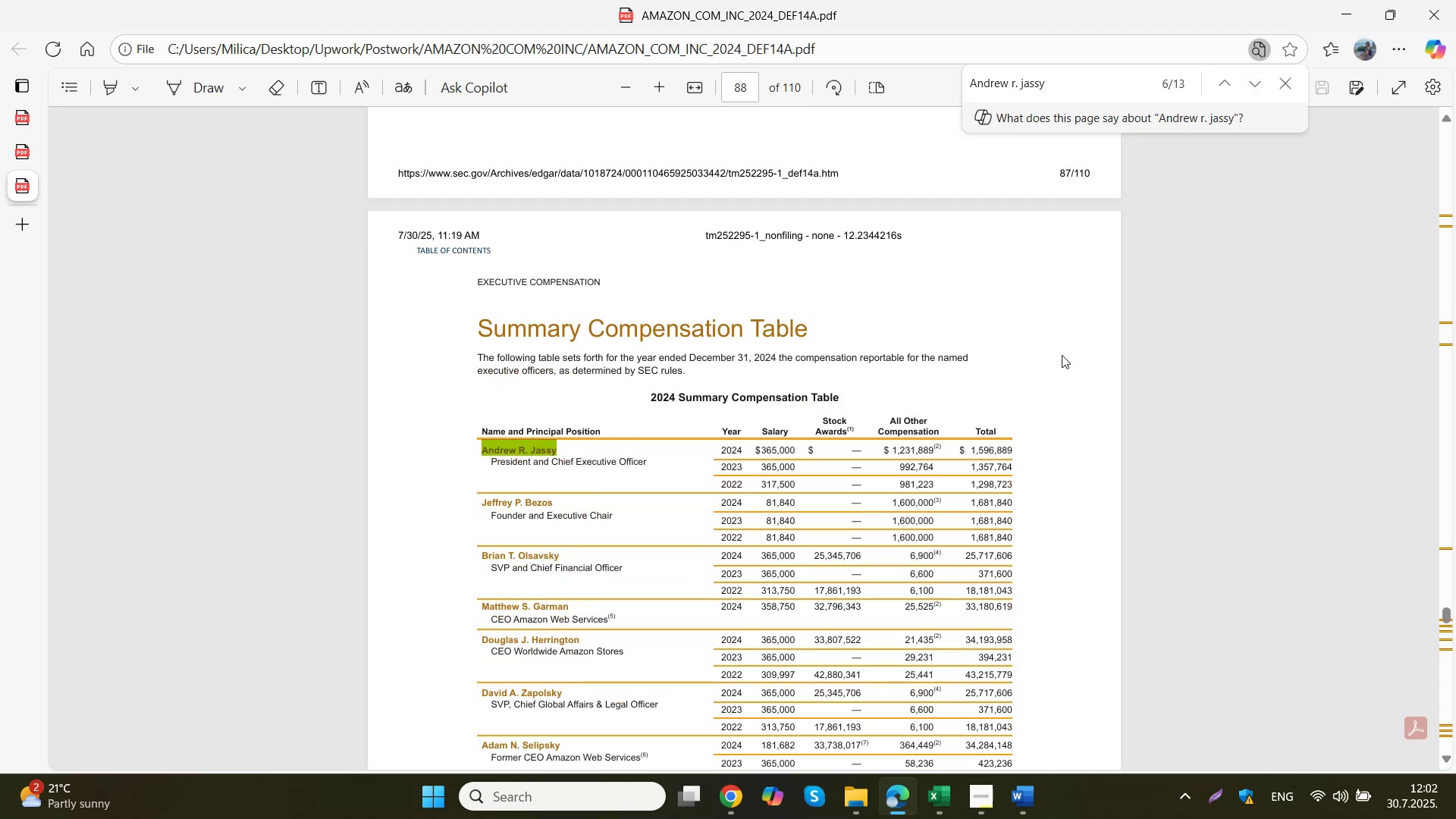 
left_click([894, 802])
 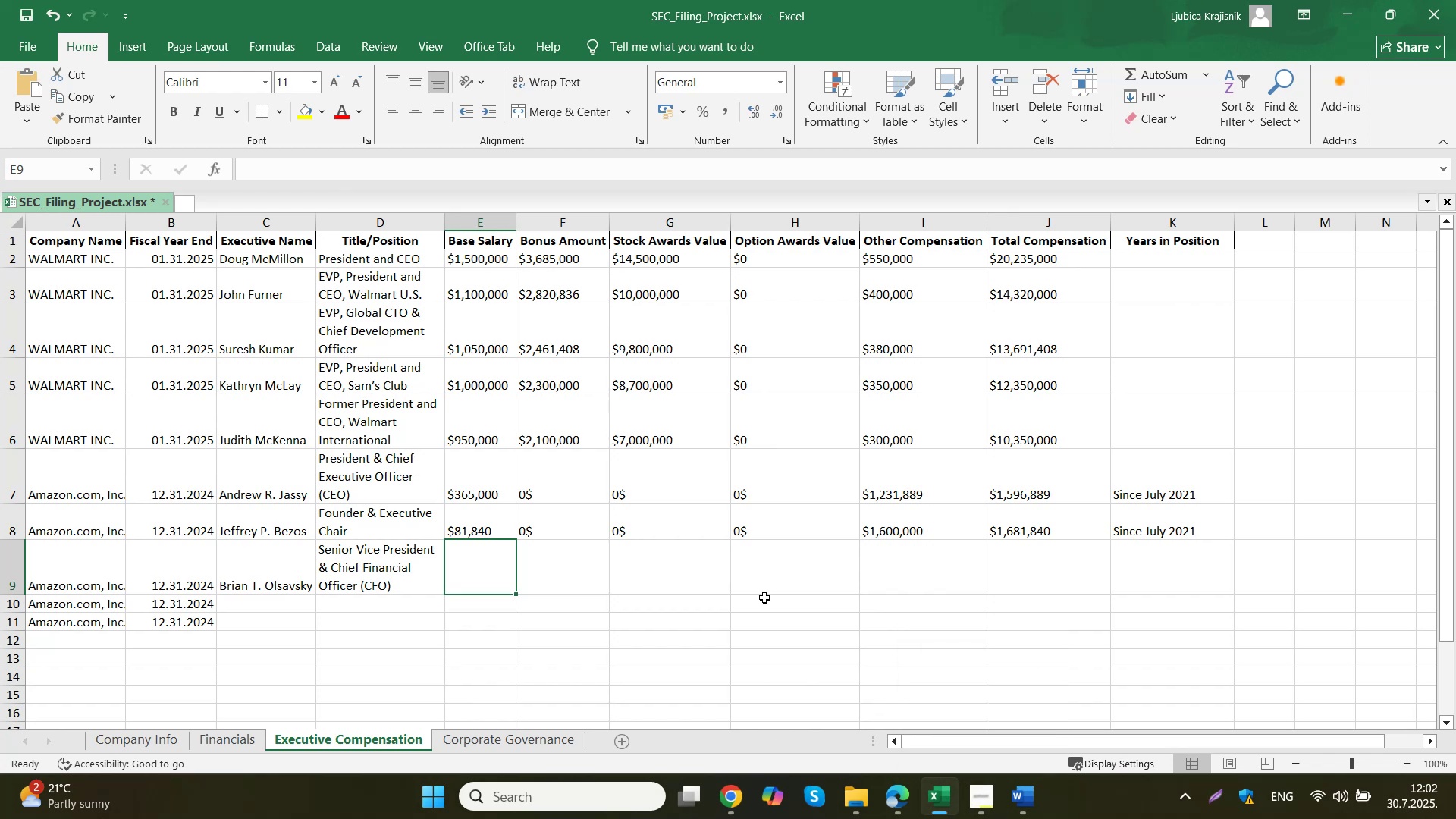 
wait(6.32)
 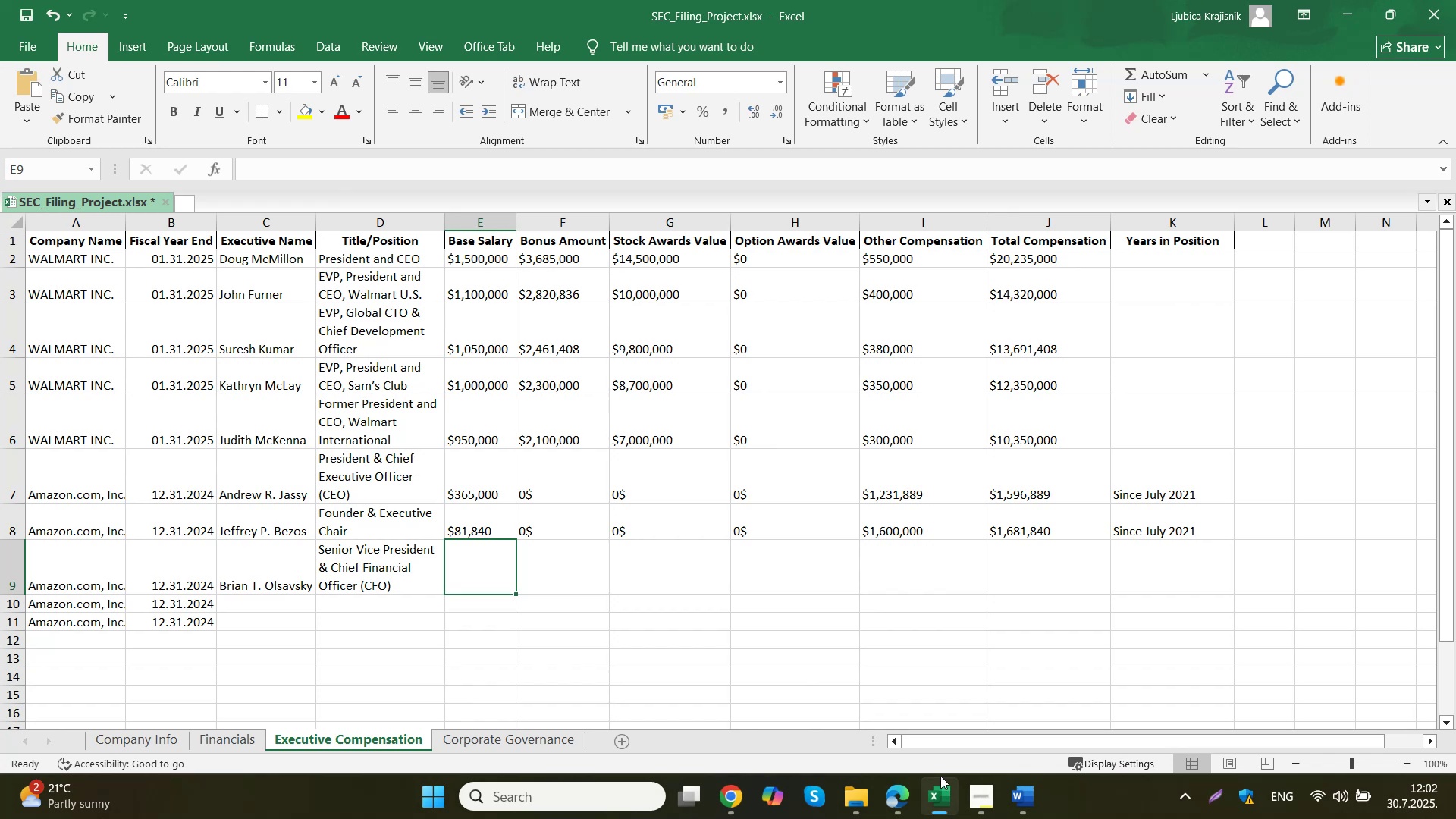 
mouse_move([890, 777])
 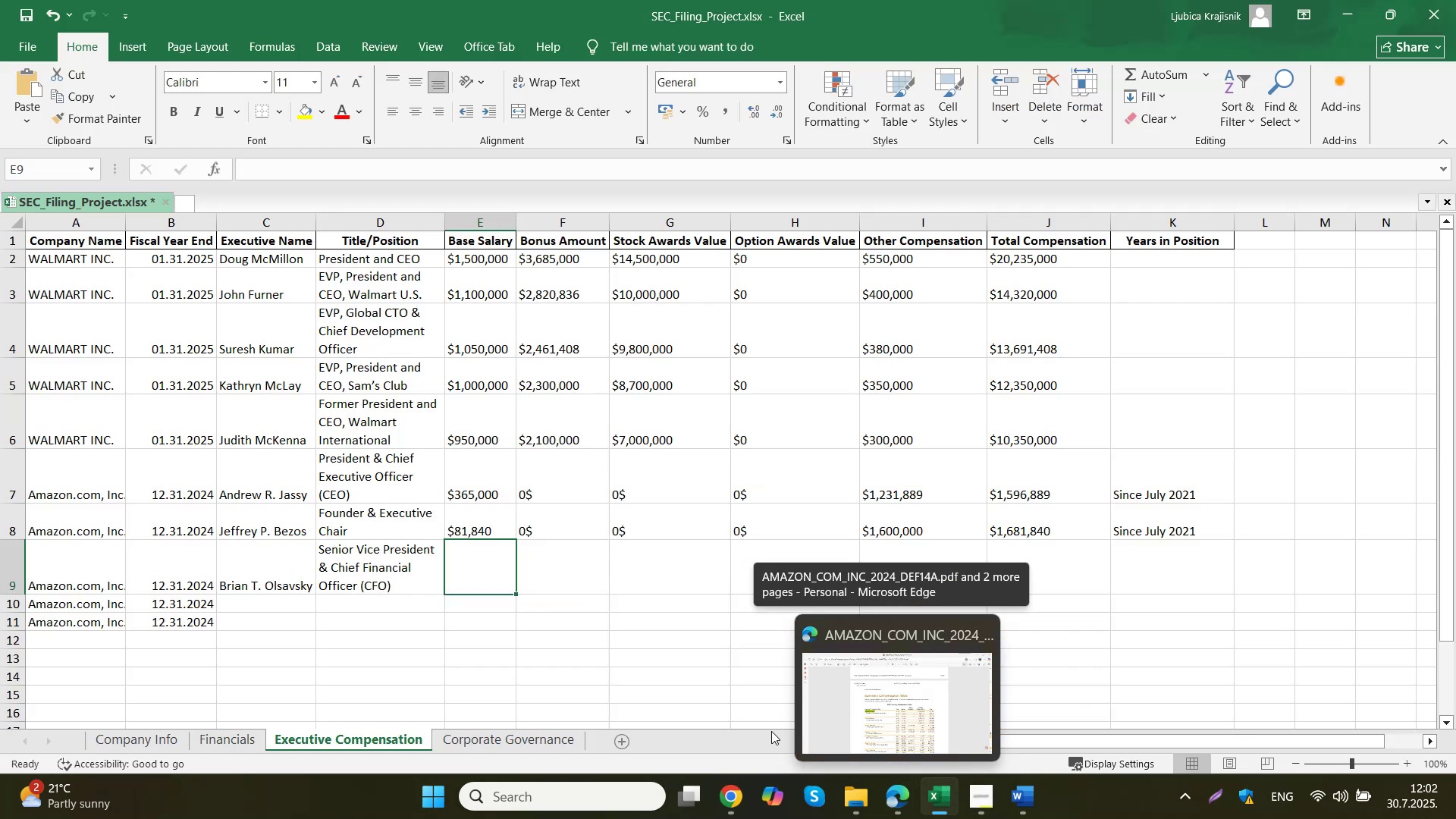 
left_click([741, 794])
 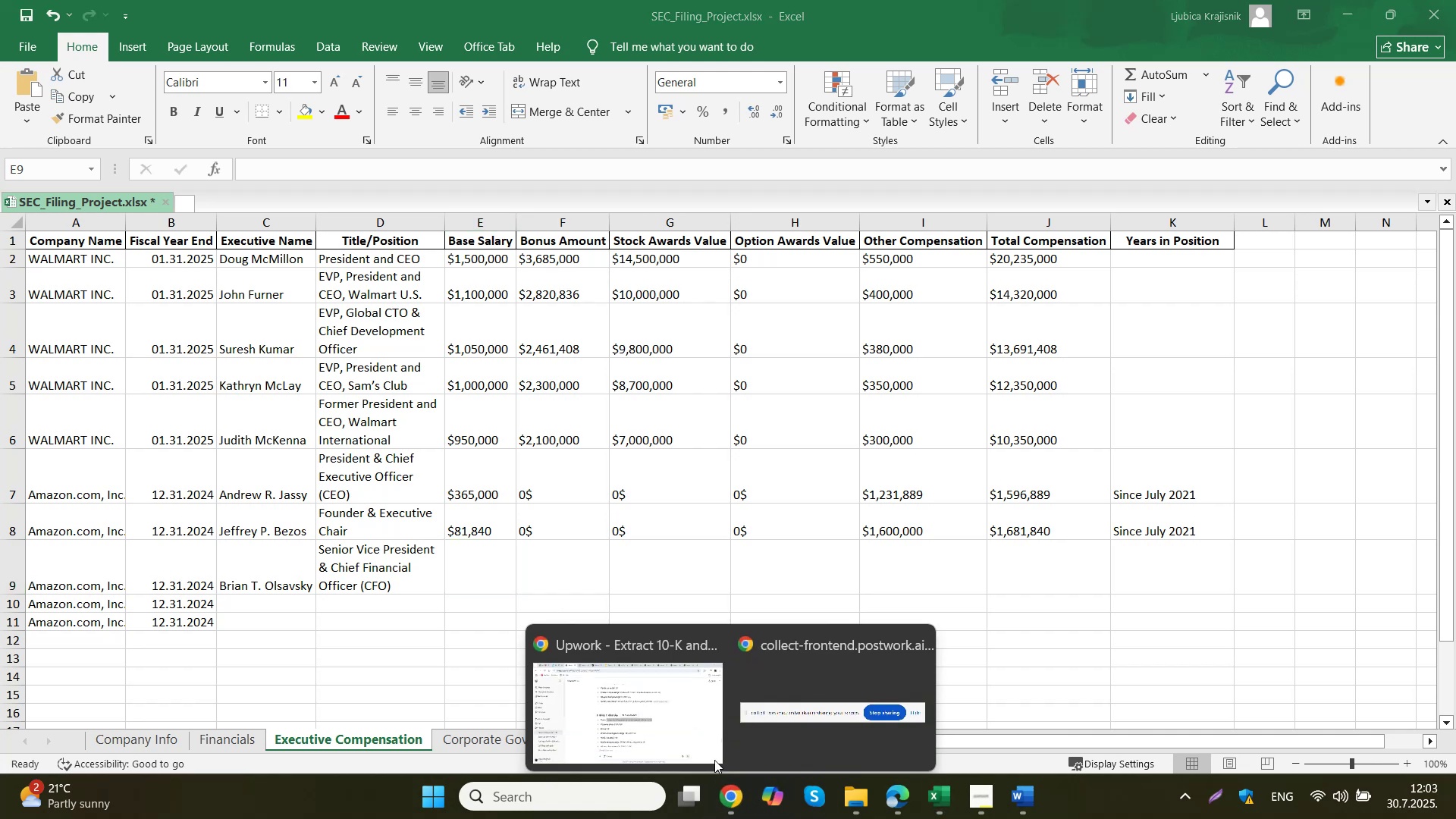 
left_click([584, 679])
 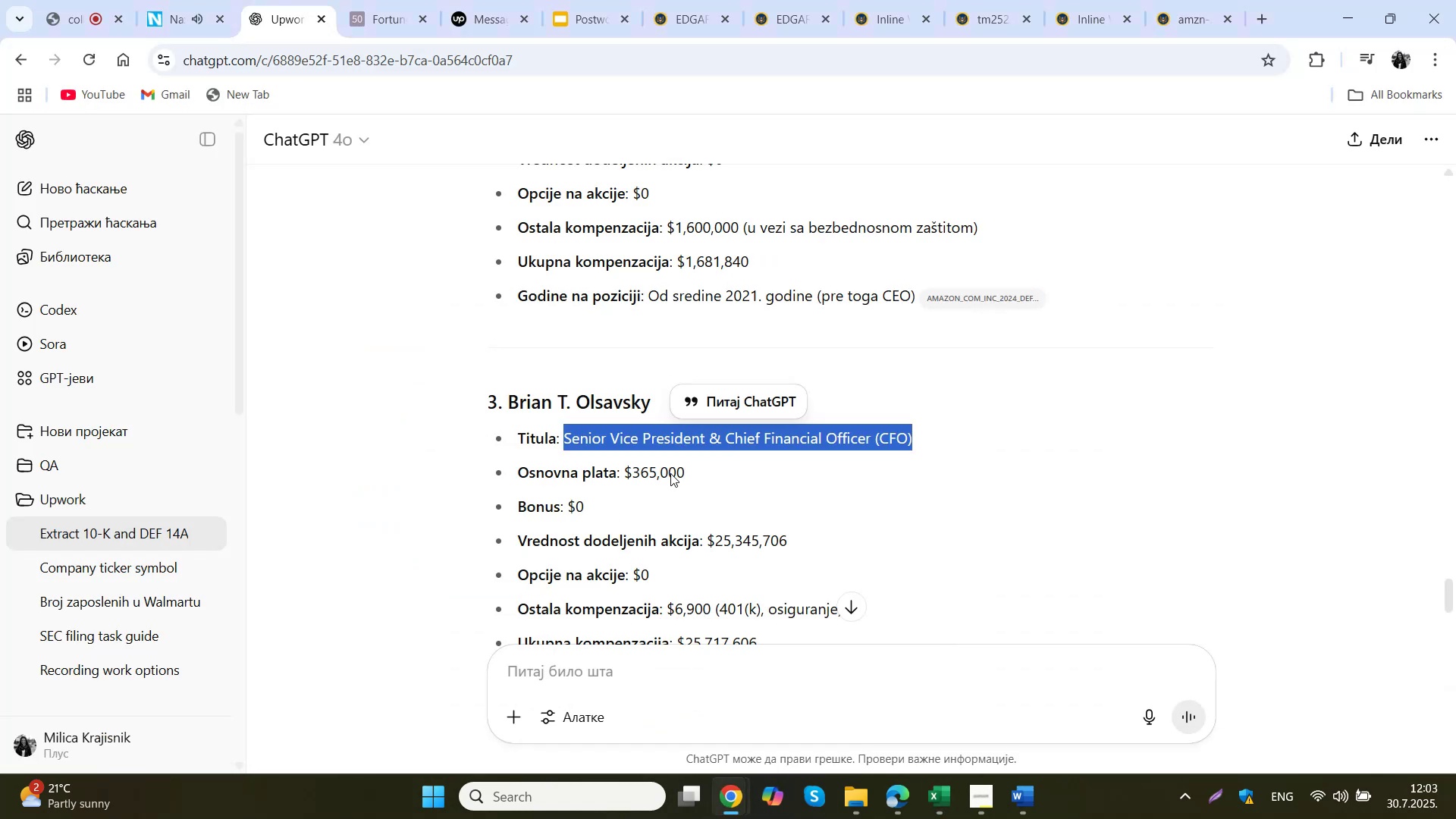 
left_click_drag(start_coordinate=[692, 475], to_coordinate=[626, 475])
 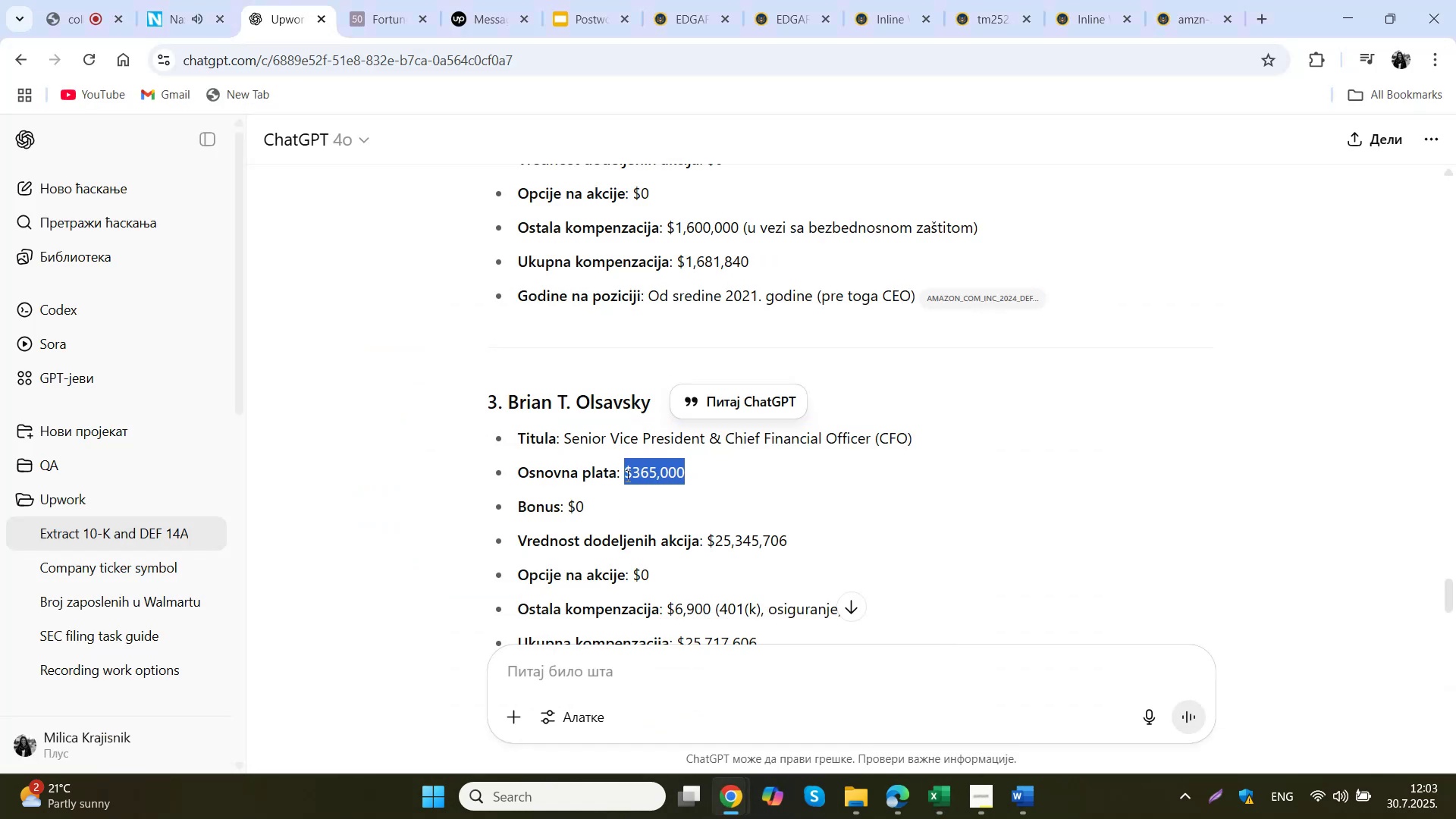 
key(Control+C)
 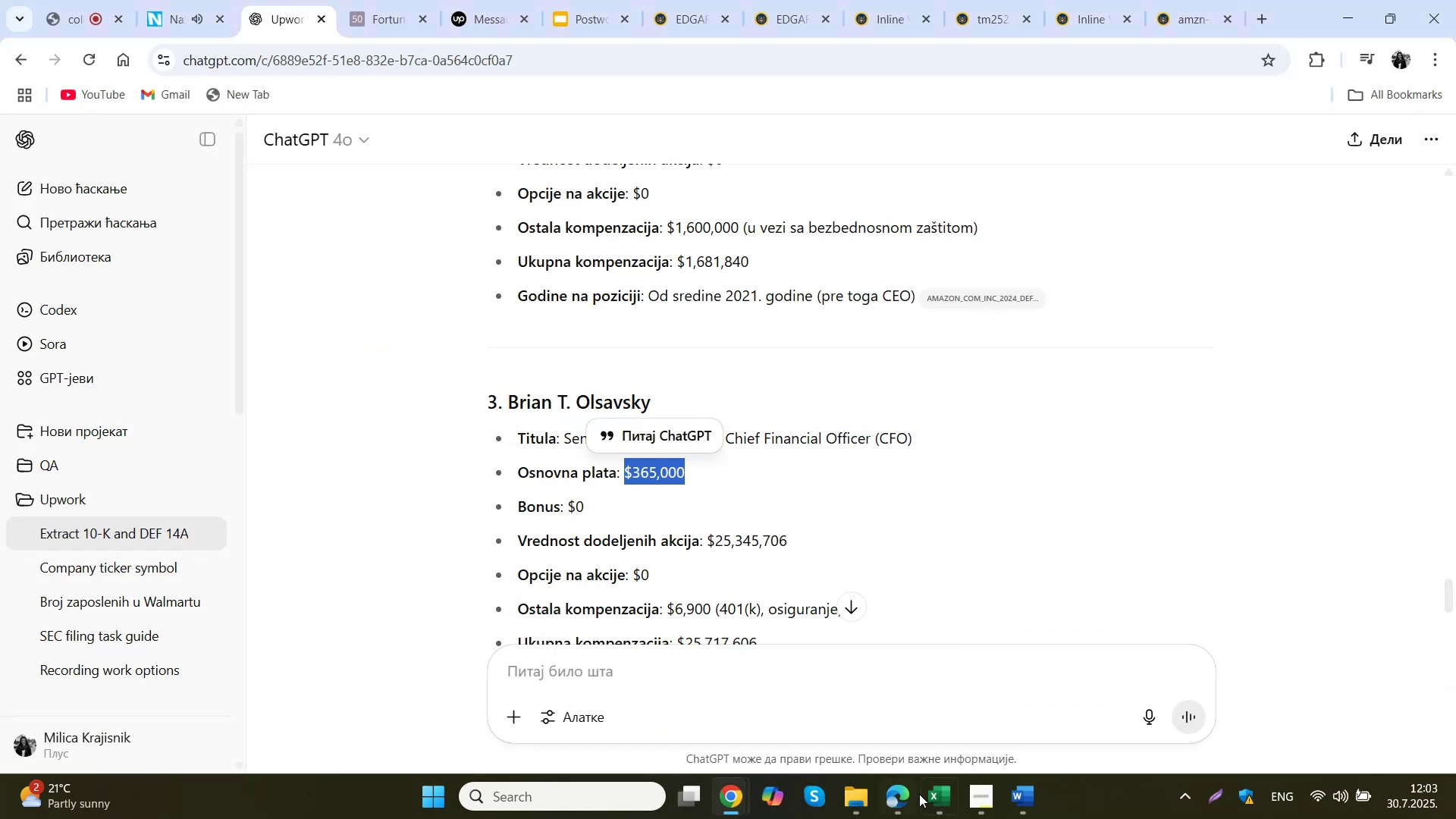 
left_click([956, 795])
 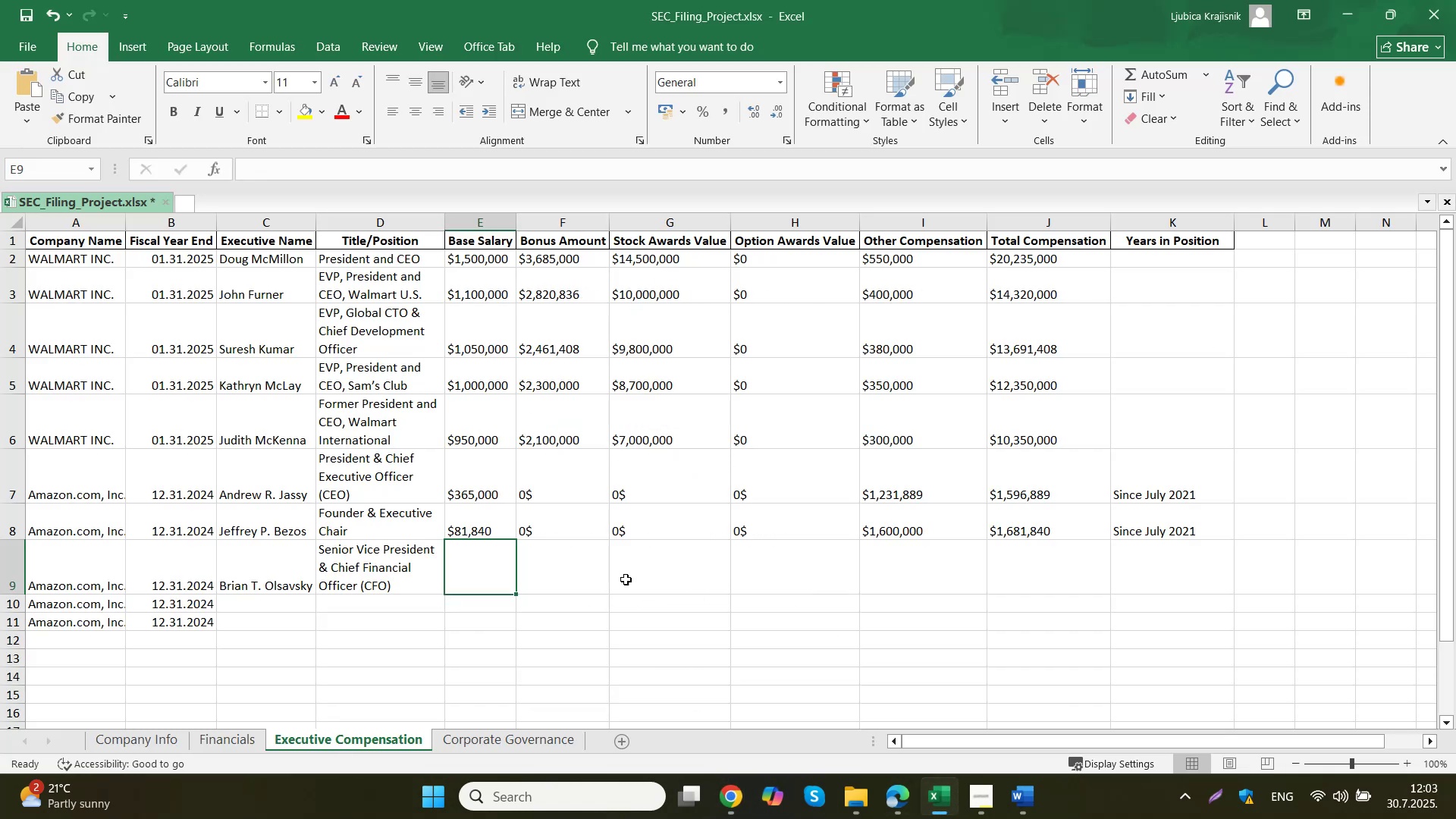 
double_click([490, 578])
 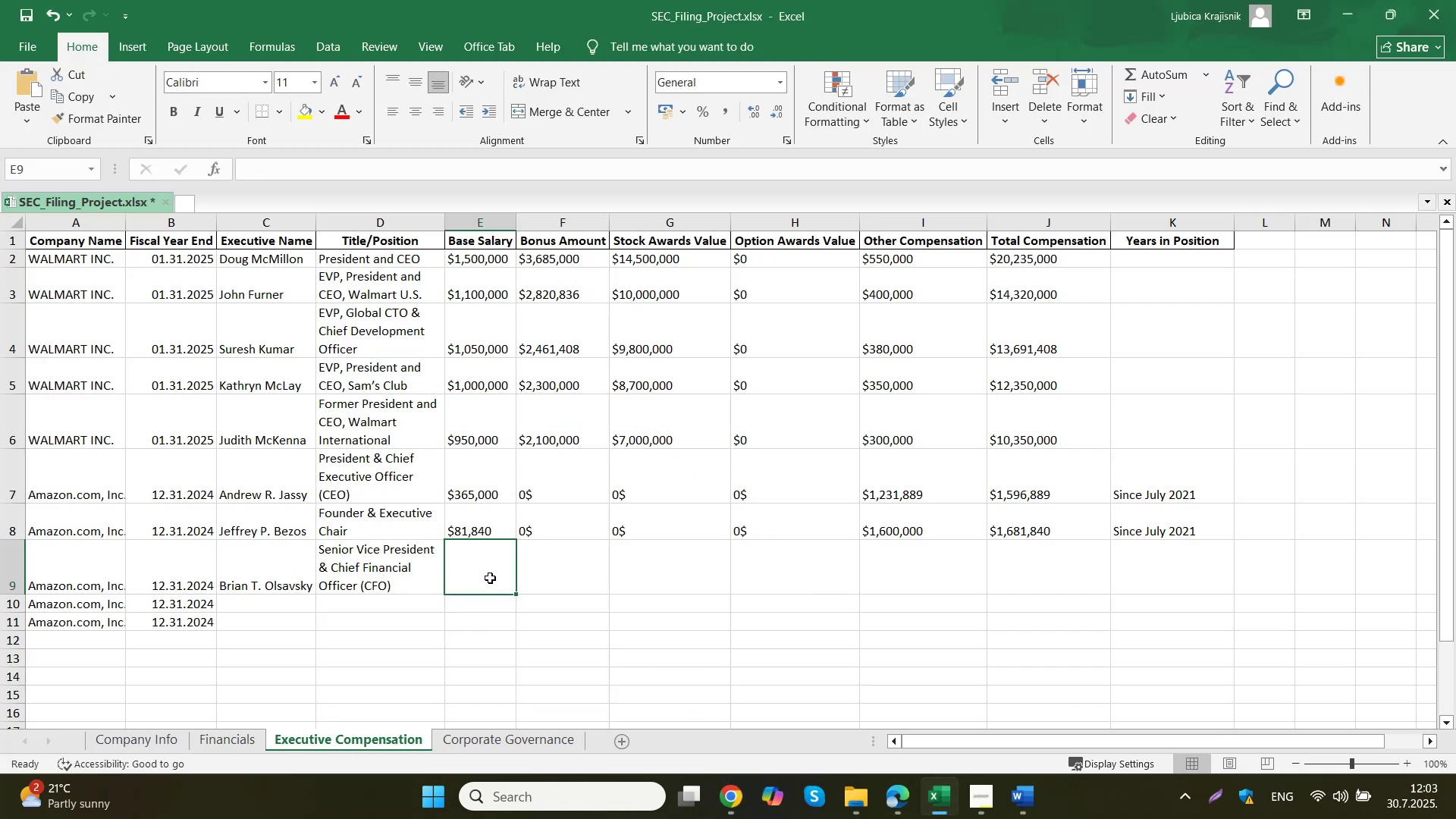 
key(Control+ControlLeft)
 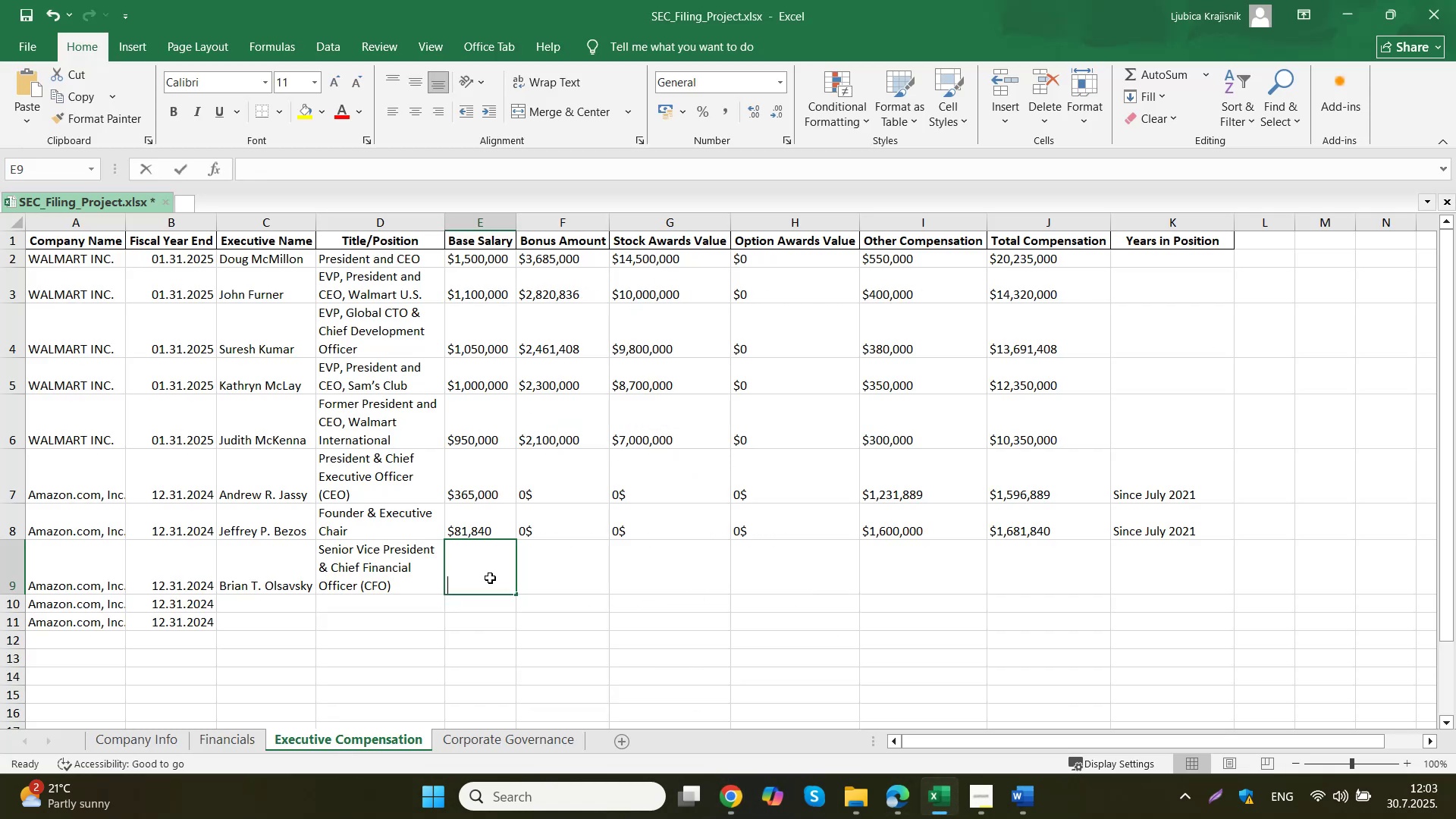 
key(Control+V)
 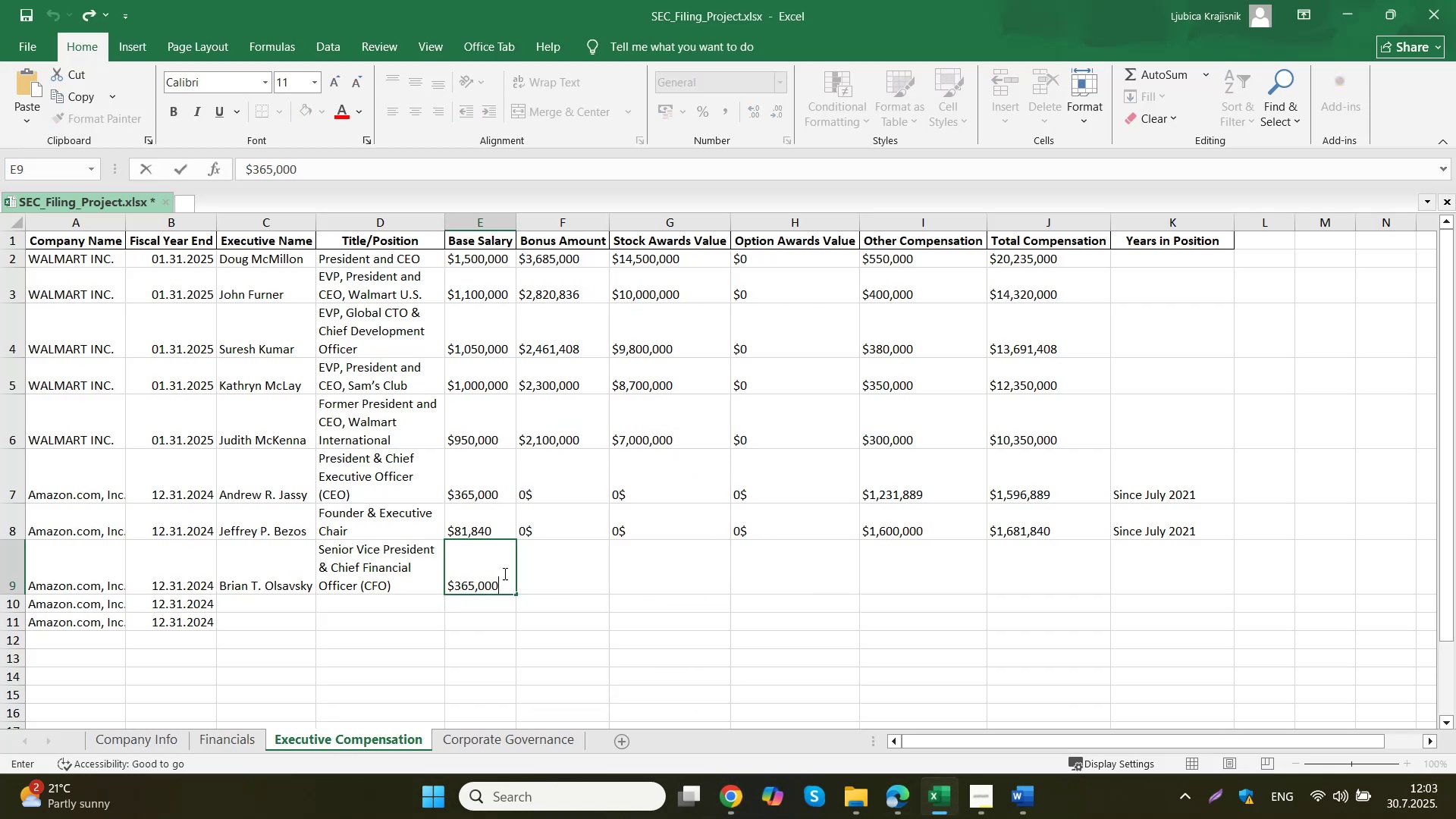 
left_click([541, 569])
 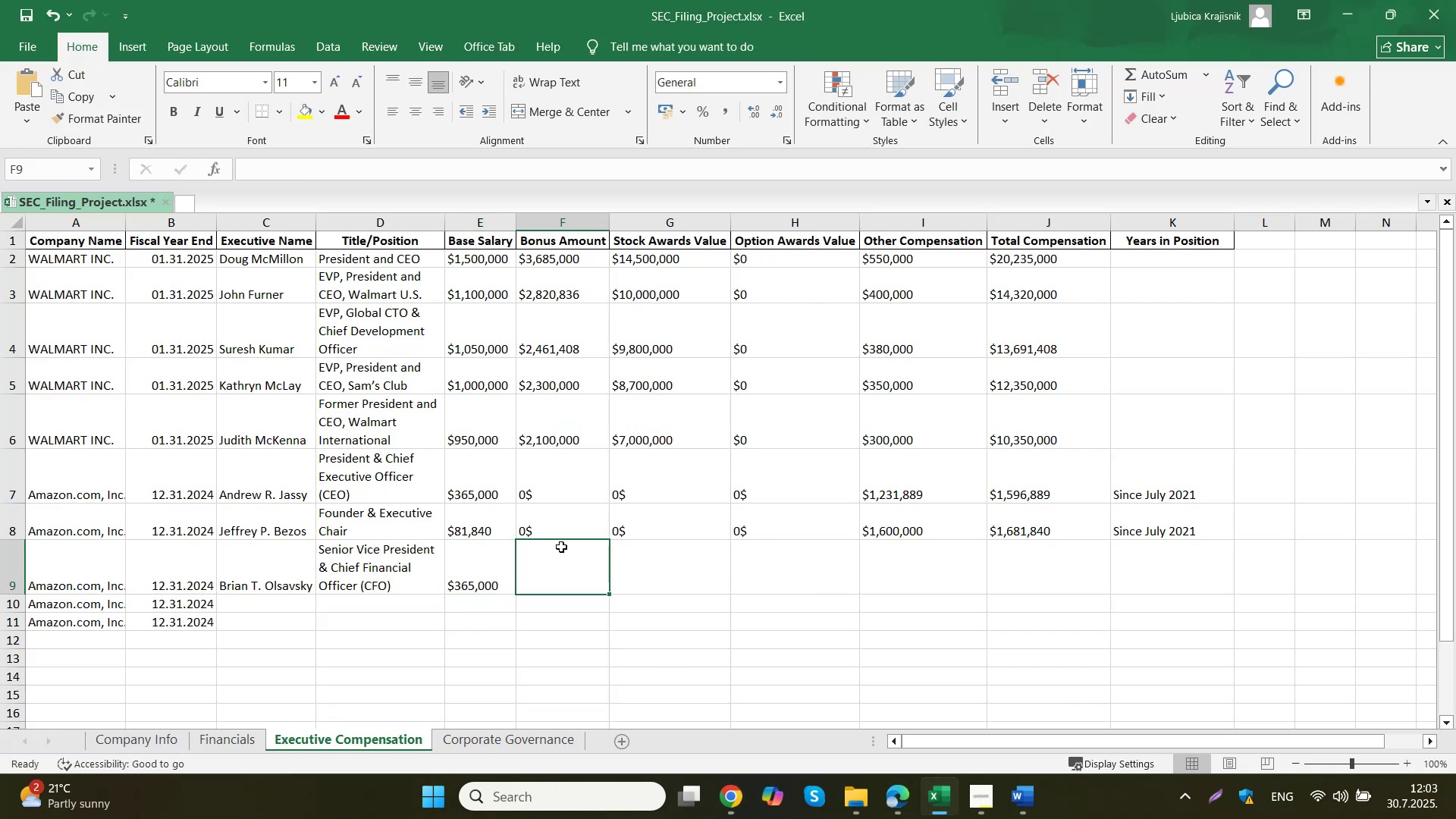 
left_click_drag(start_coordinate=[570, 529], to_coordinate=[788, 536])
 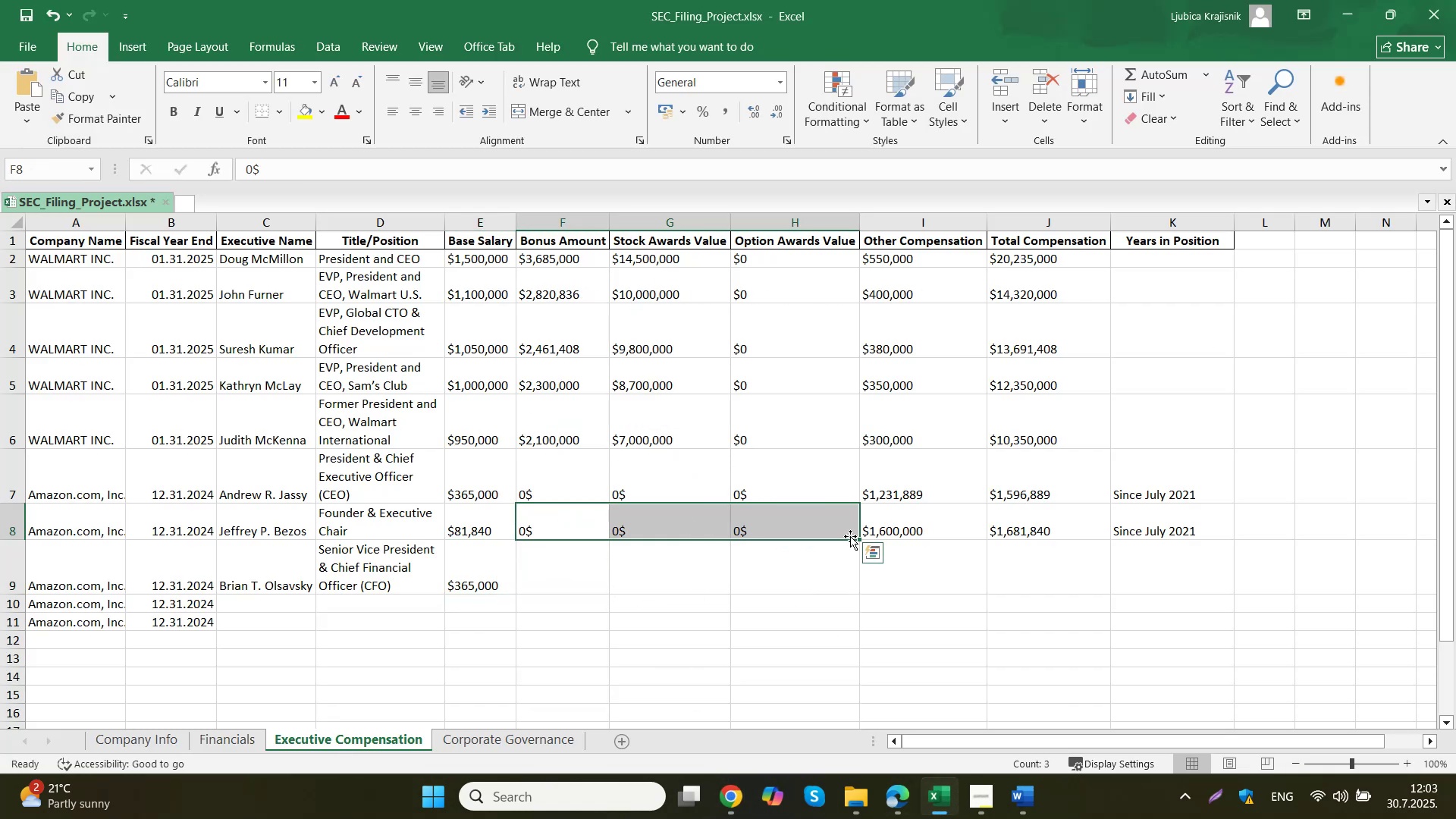 
left_click_drag(start_coordinate=[861, 538], to_coordinate=[855, 581])
 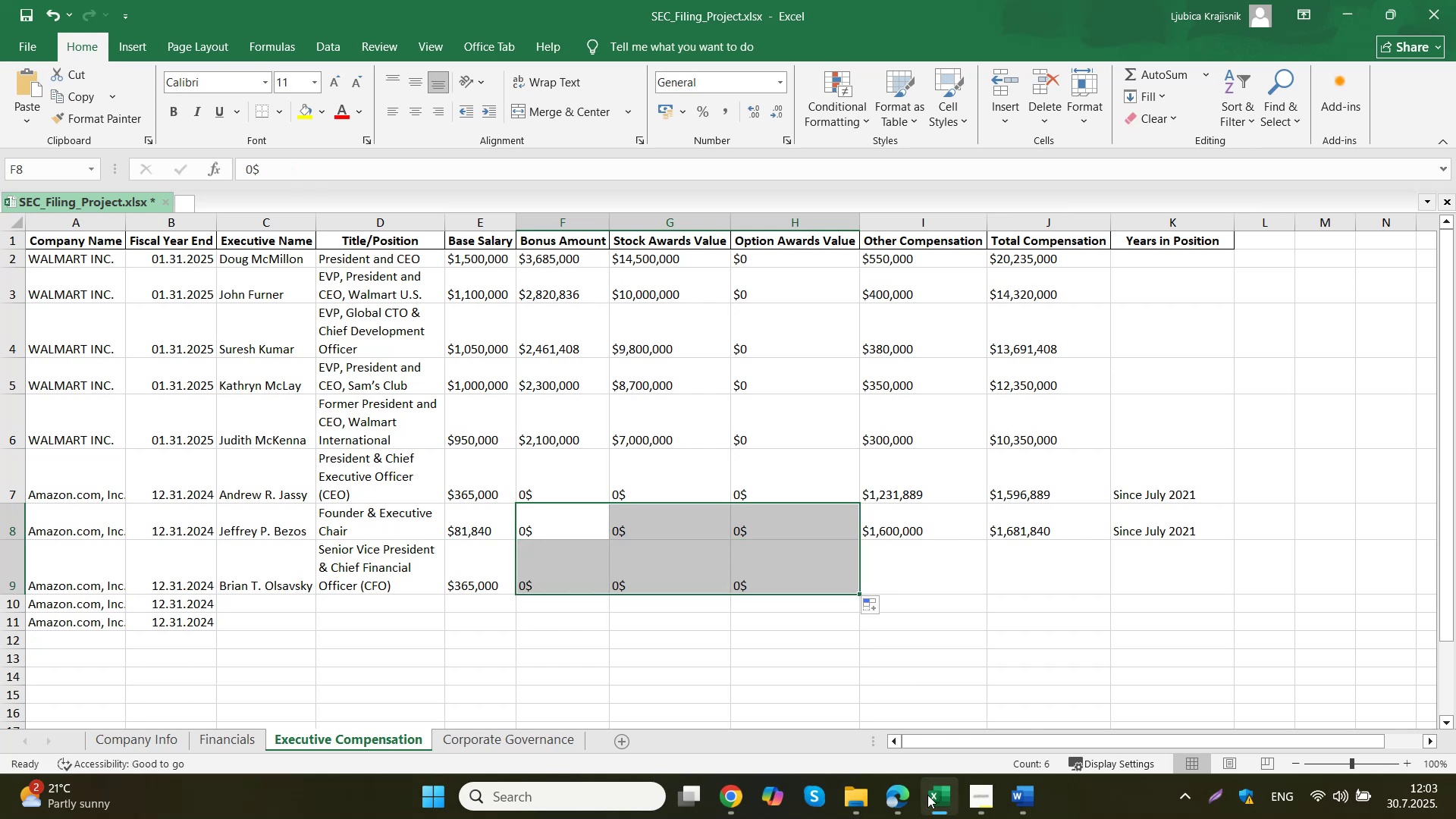 
left_click([724, 804])
 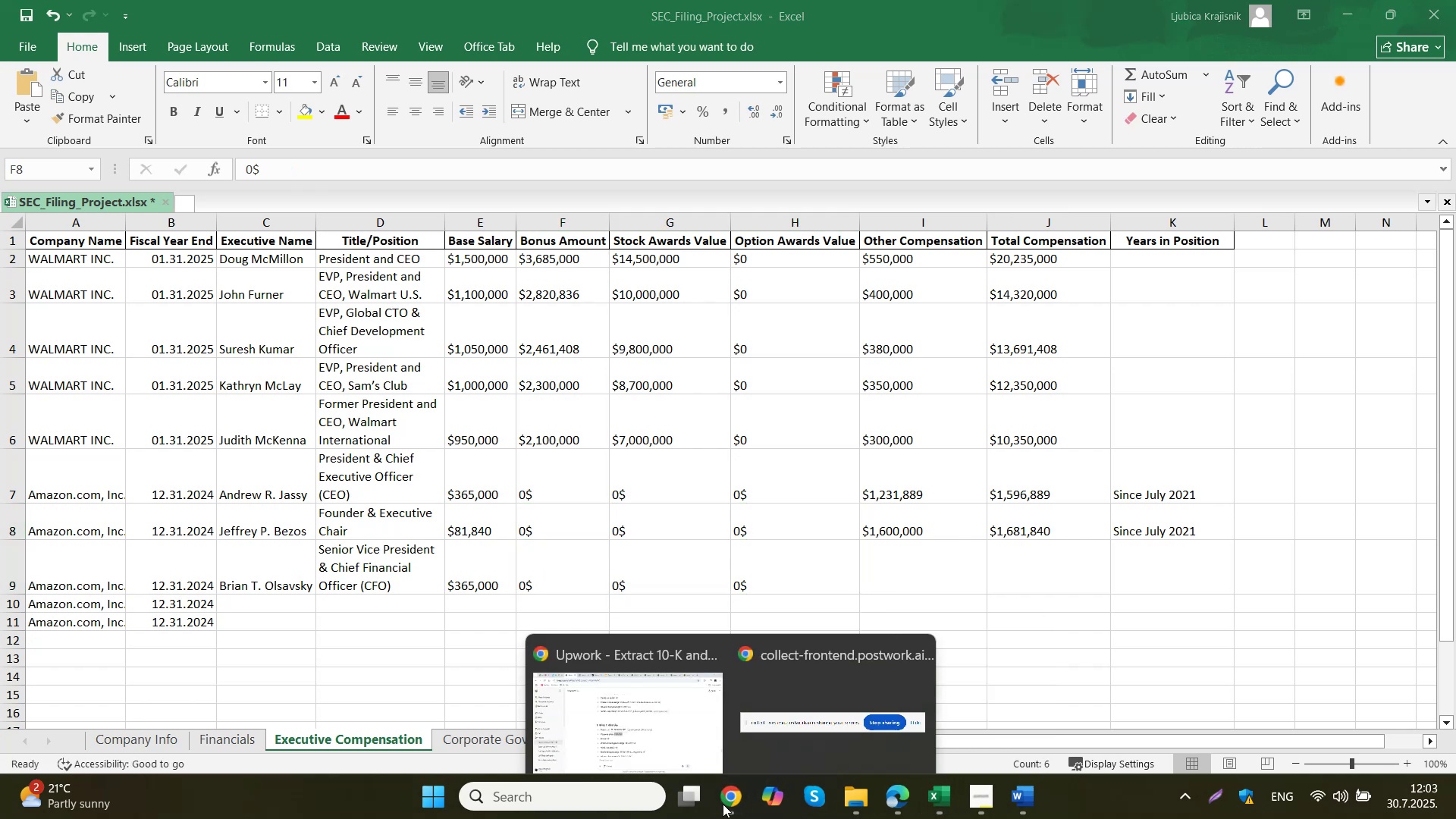 
left_click([612, 657])
 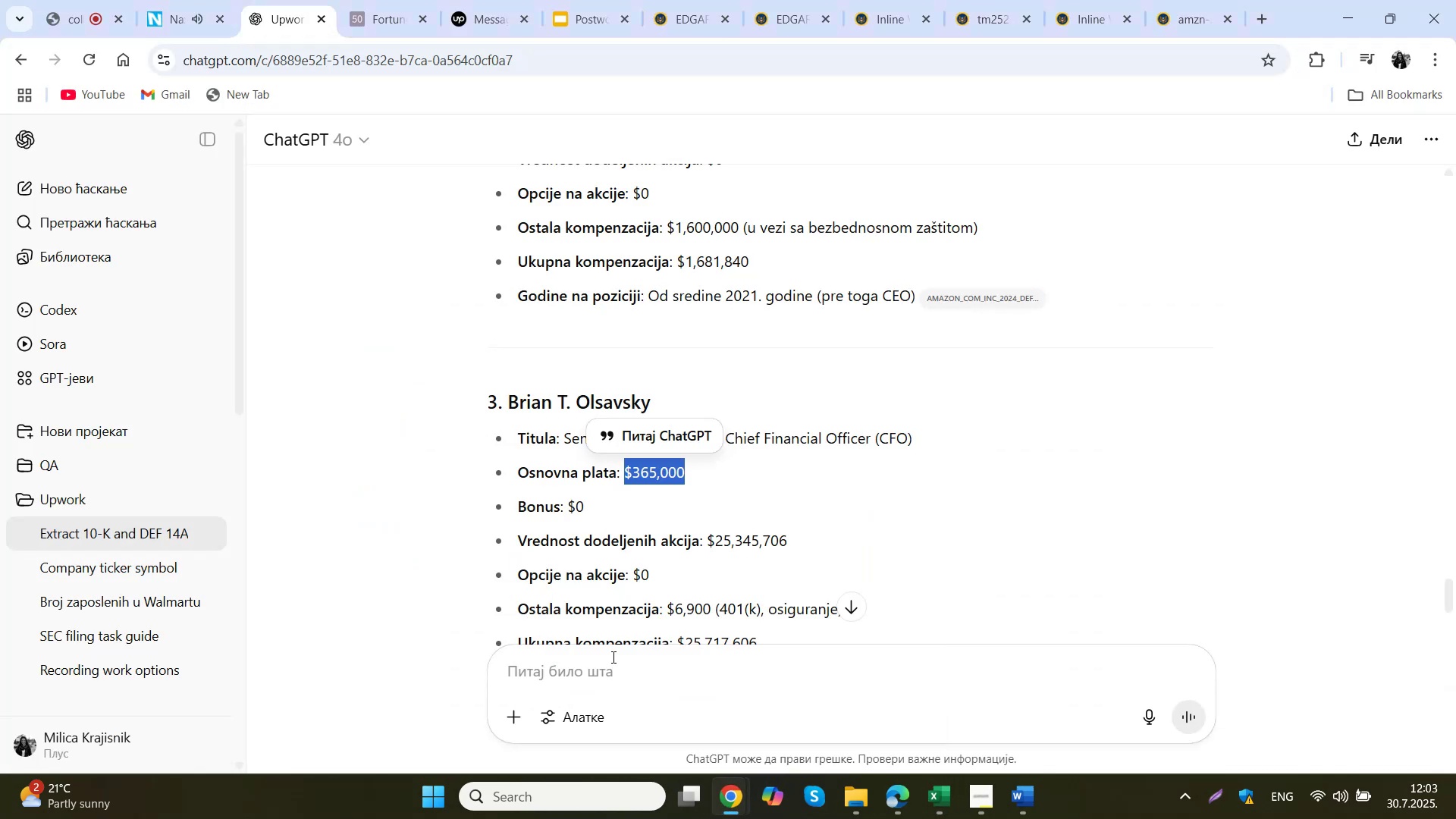 
scroll: coordinate [692, 519], scroll_direction: down, amount: 1.0
 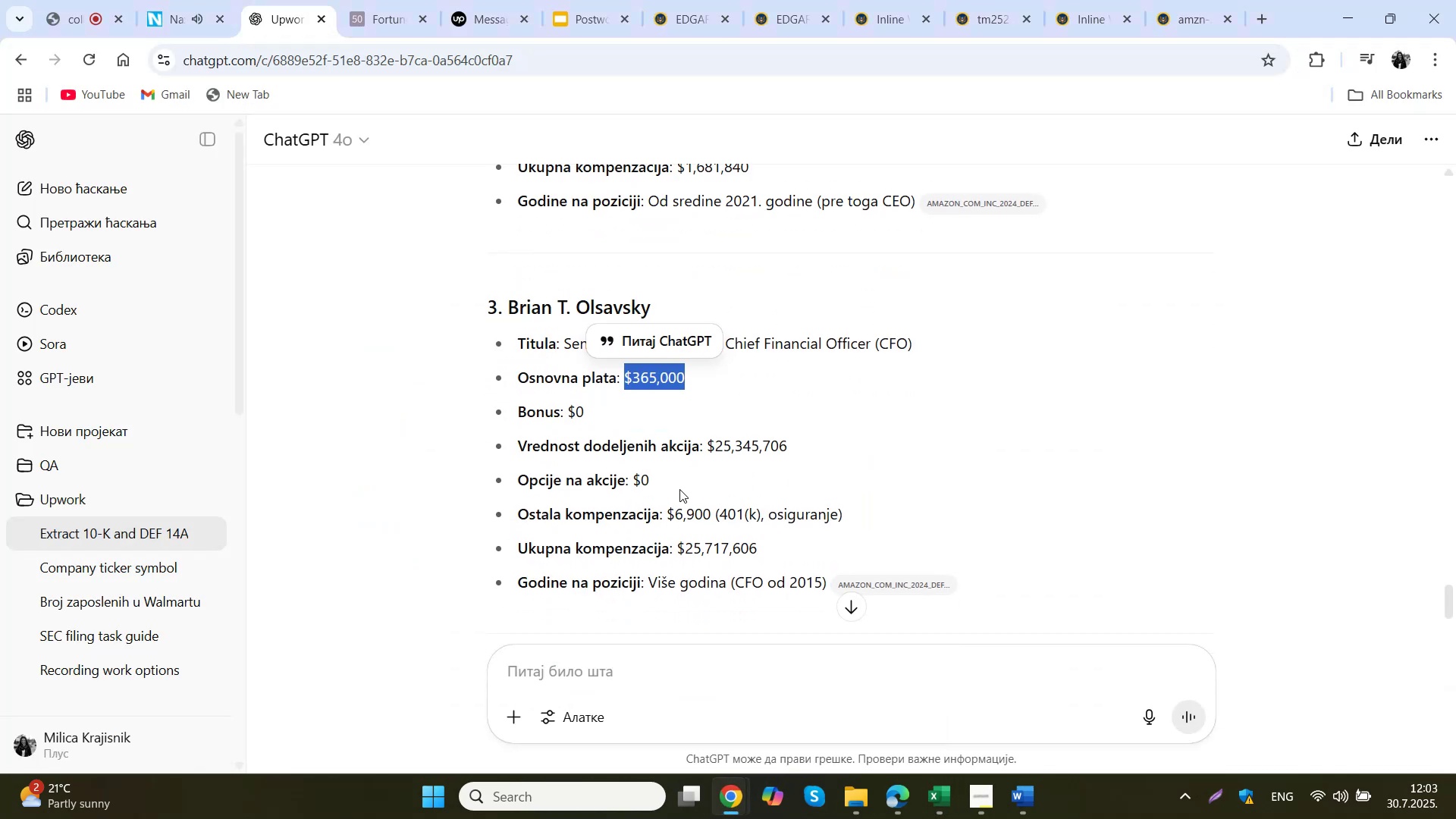 
left_click_drag(start_coordinate=[653, 479], to_coordinate=[632, 484])
 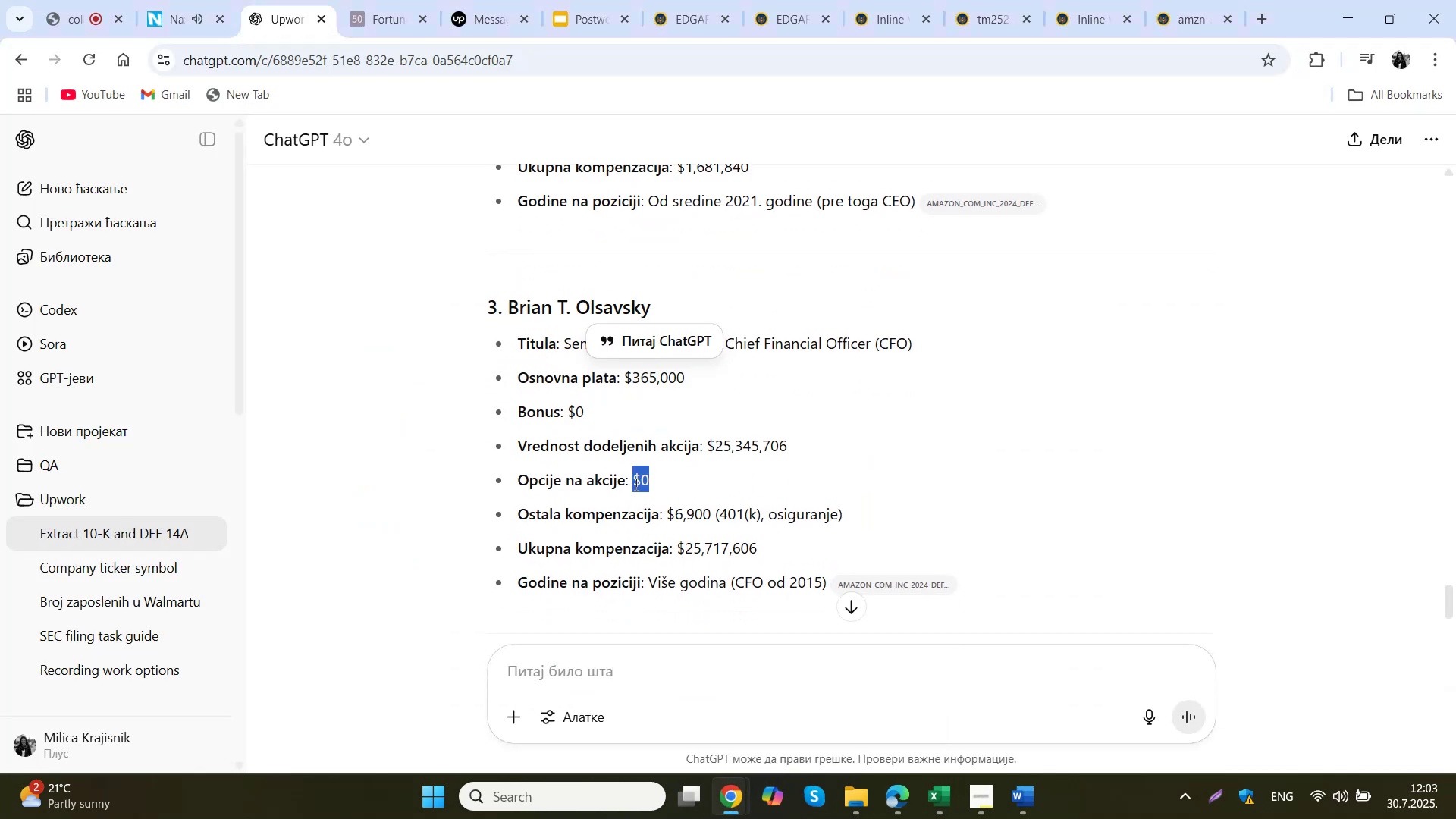 
key(Control+ControlLeft)
 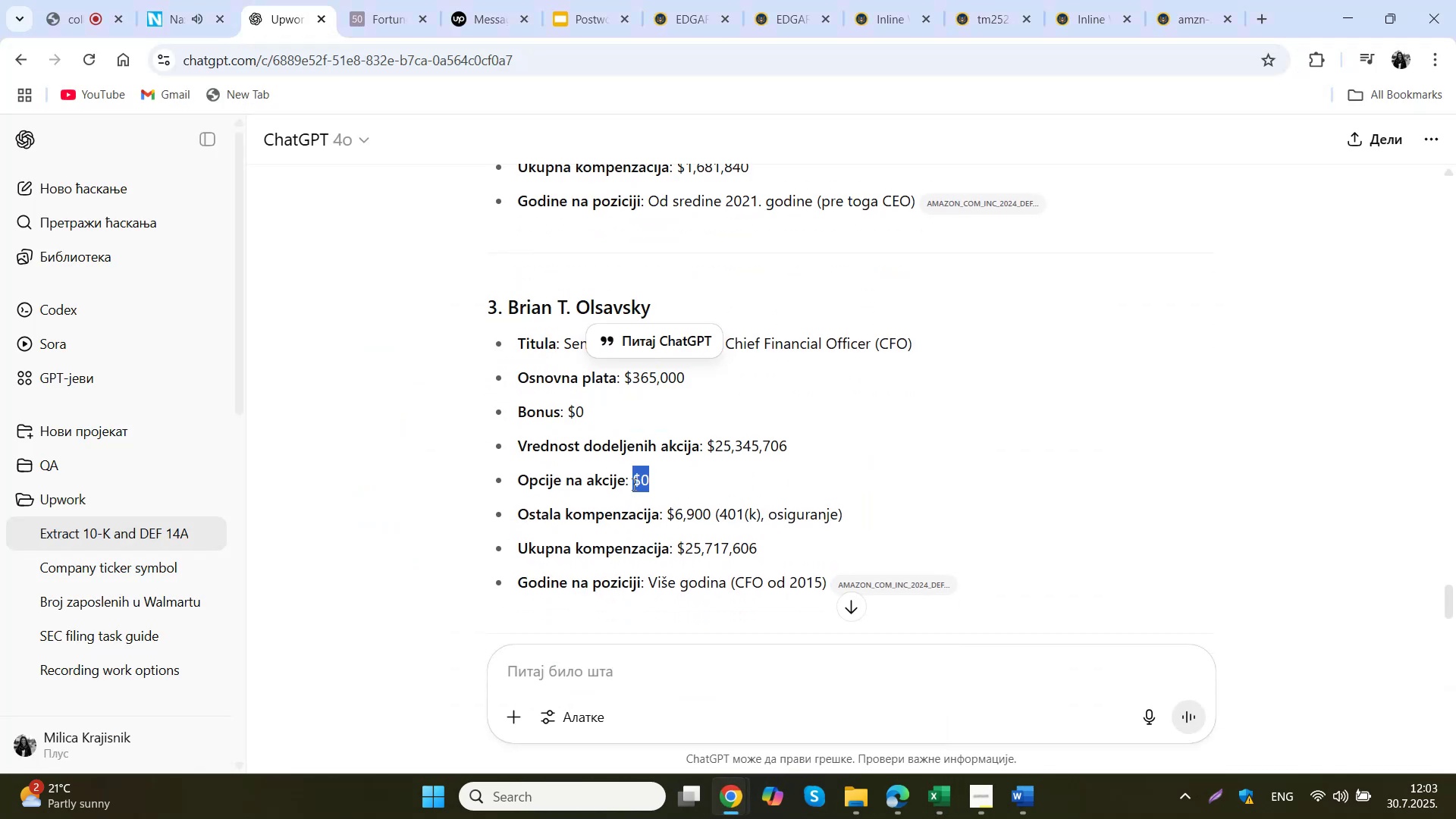 
key(Control+C)
 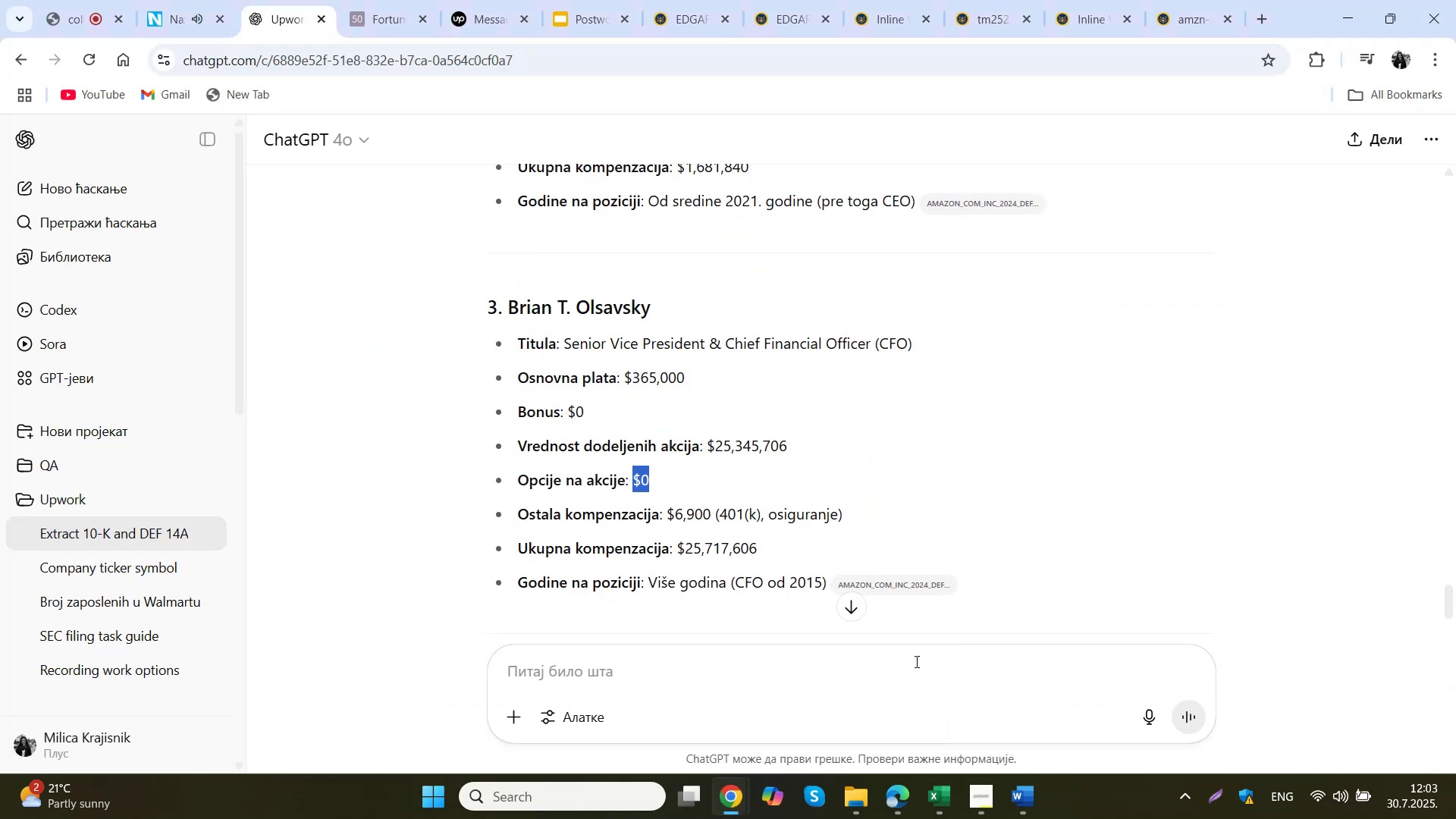 
left_click_drag(start_coordinate=[795, 450], to_coordinate=[708, 453])
 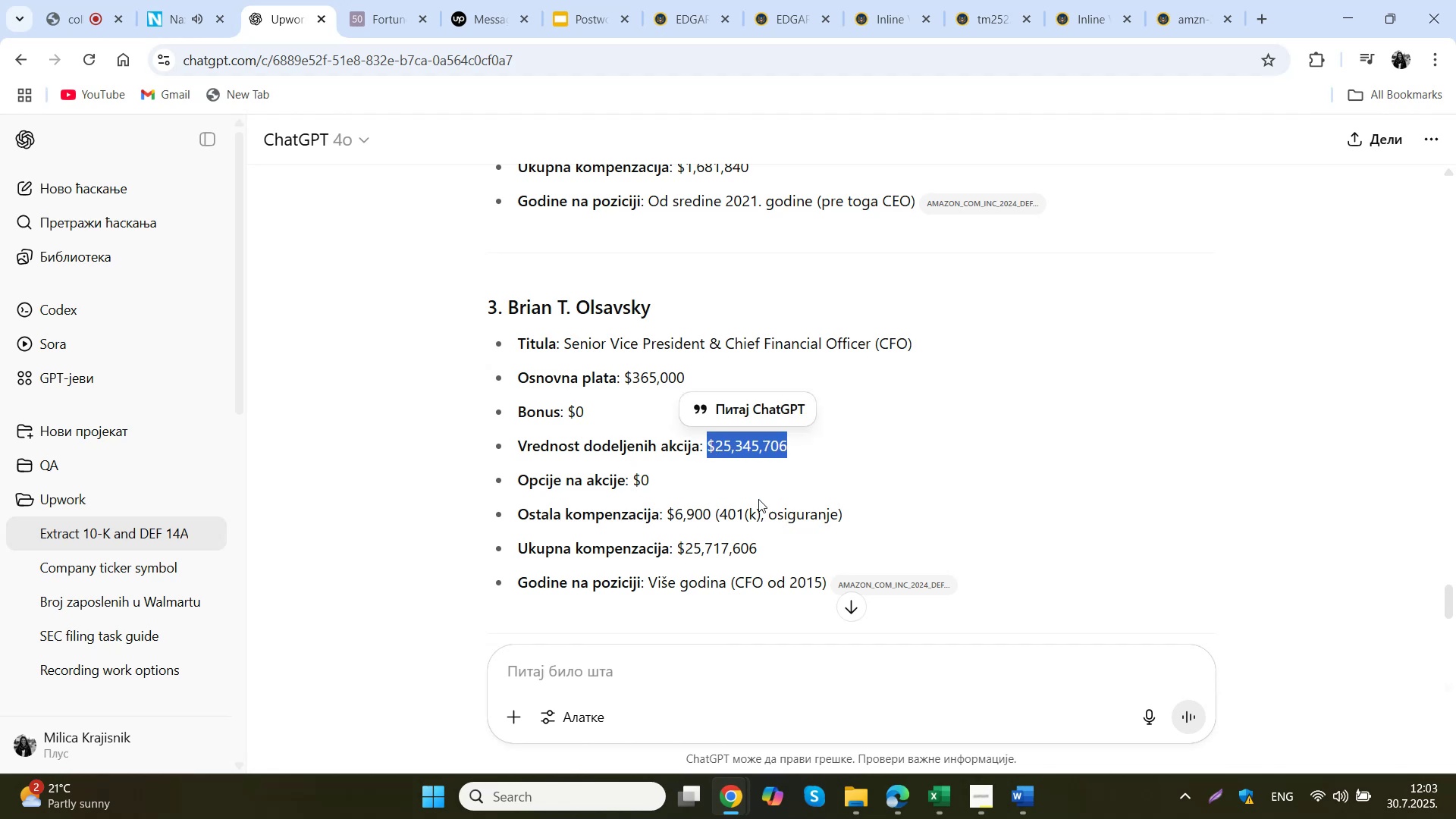 
key(Control+ControlLeft)
 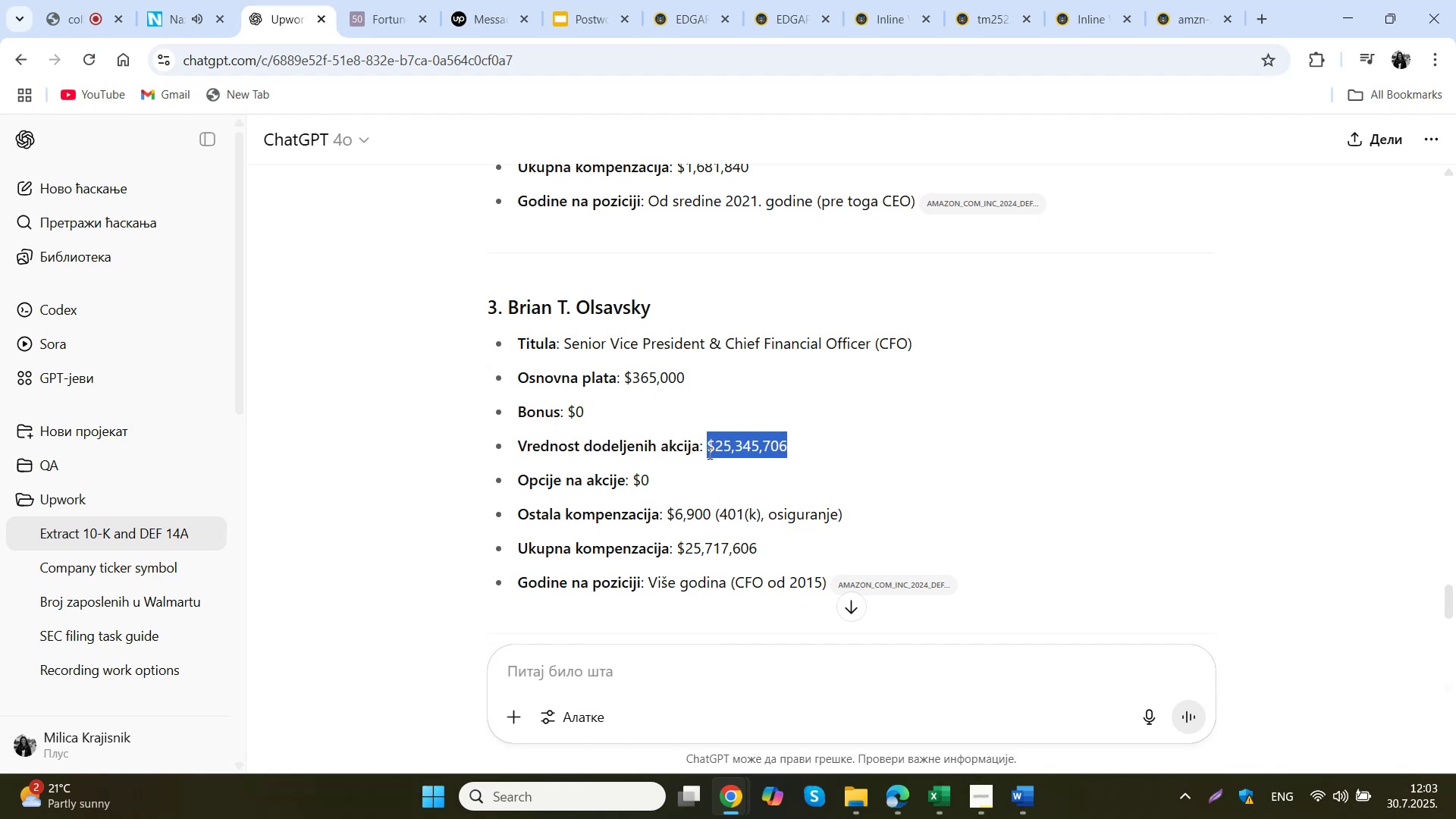 
key(Control+C)
 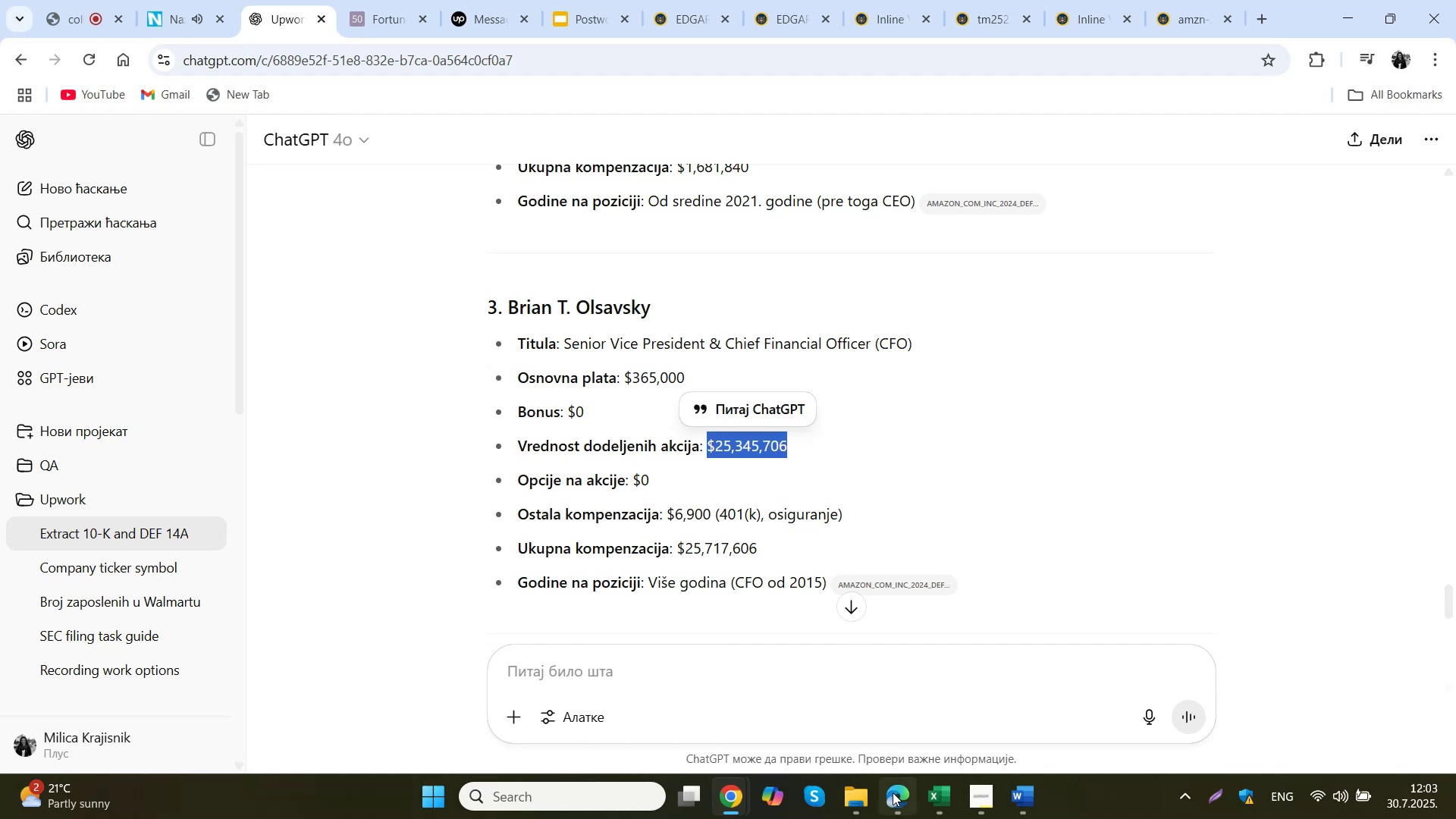 
left_click([938, 805])
 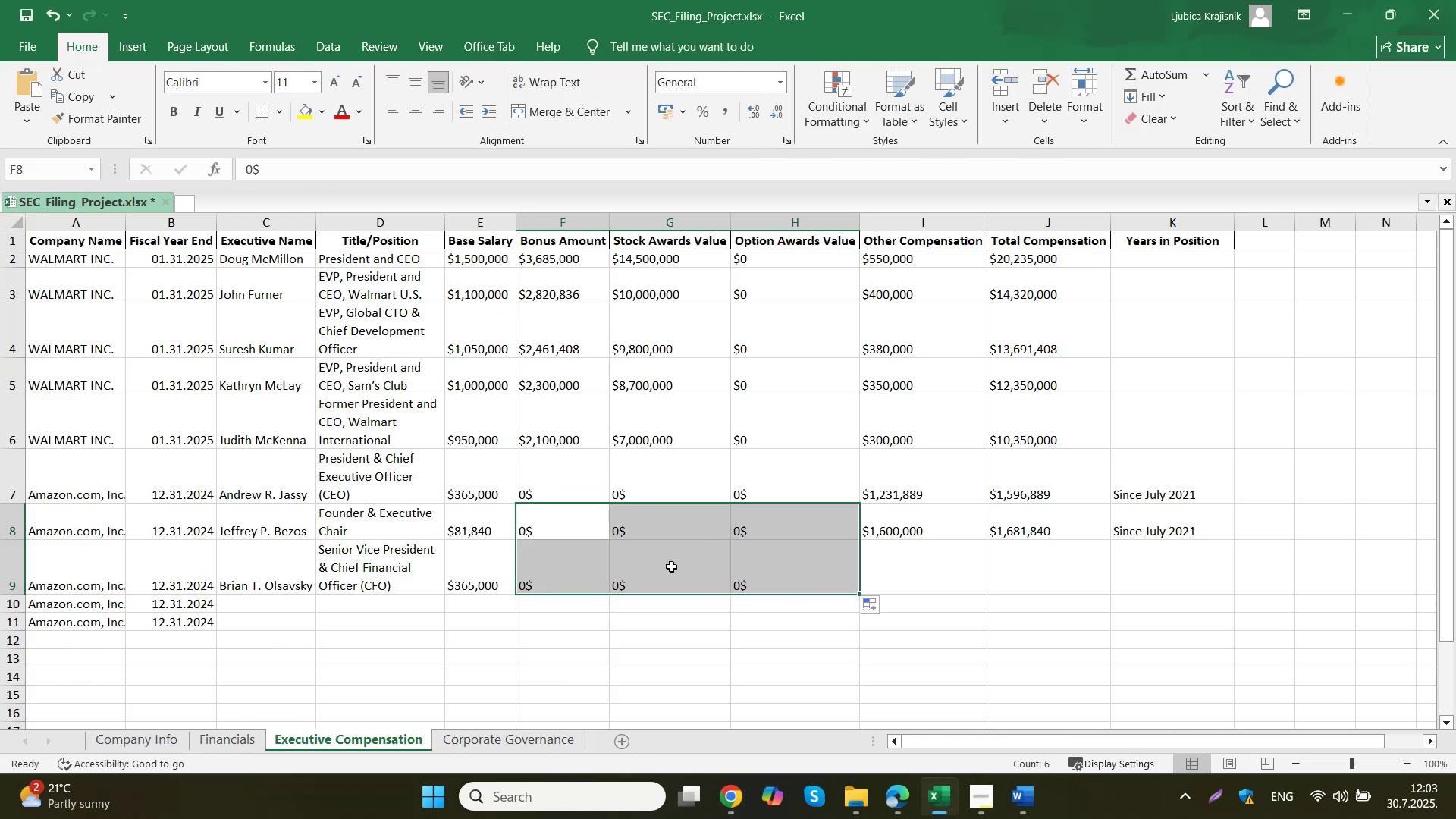 
double_click([669, 569])
 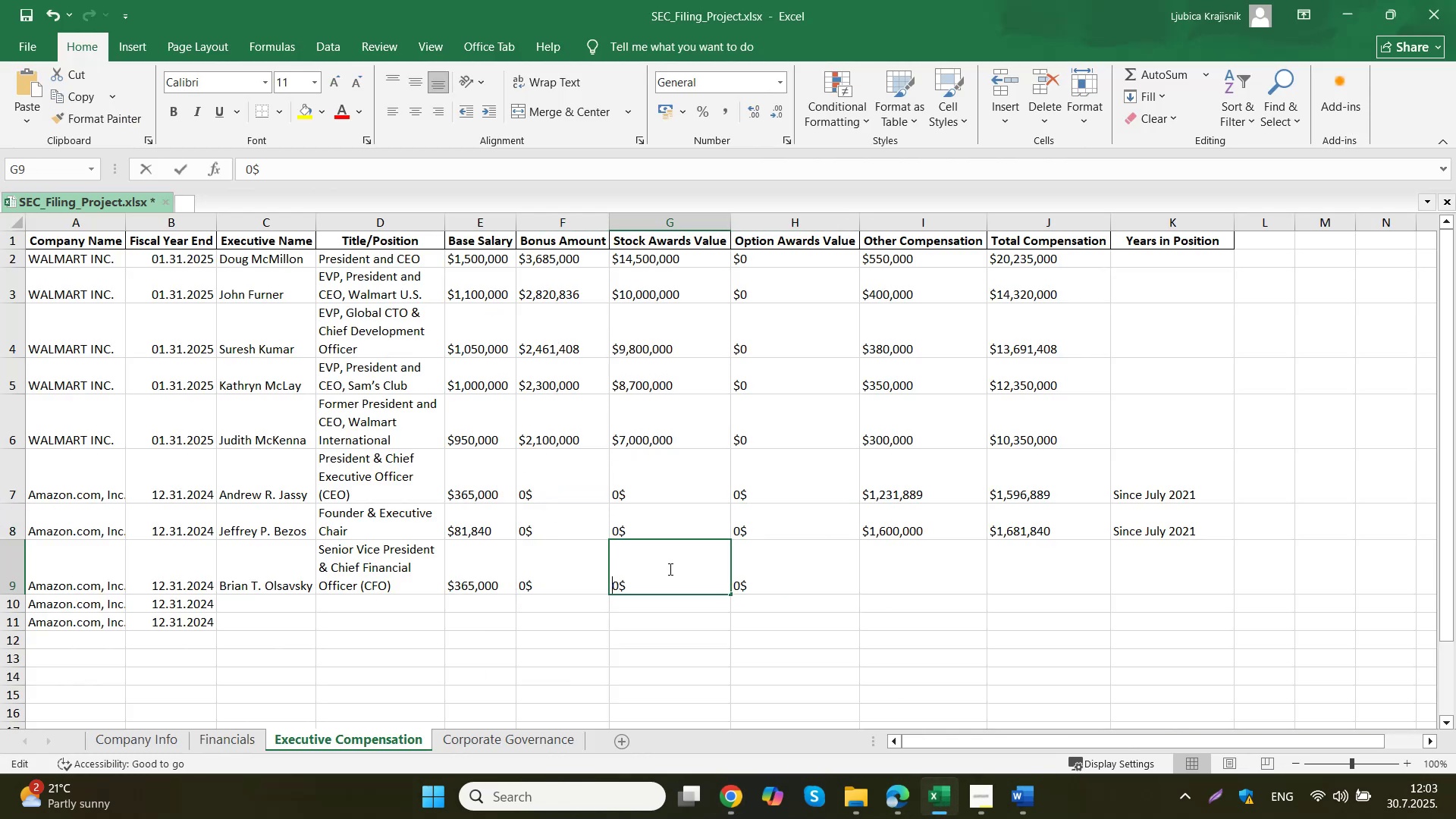 
left_click_drag(start_coordinate=[662, 579], to_coordinate=[582, 588])
 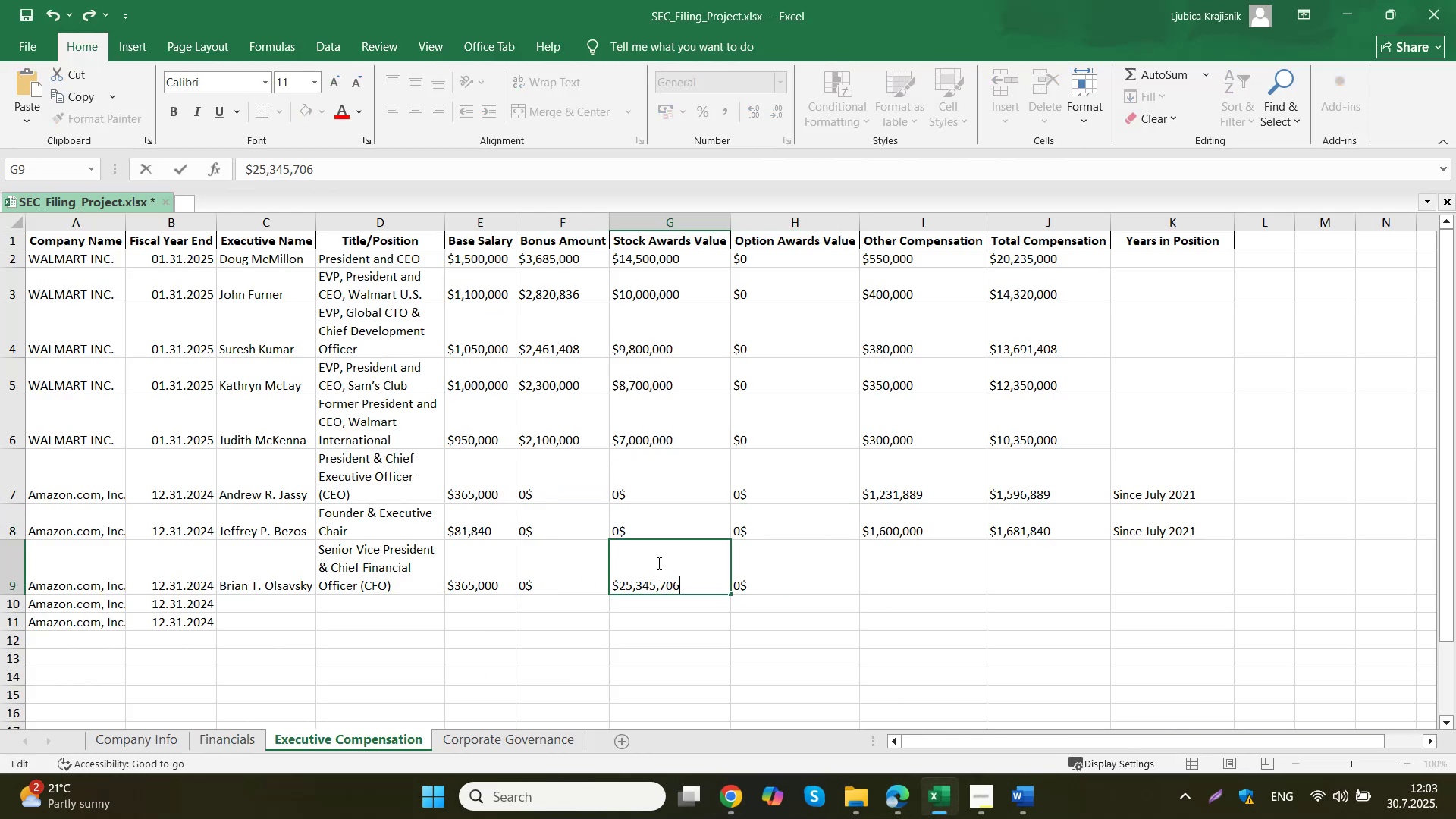 
key(Control+ControlLeft)
 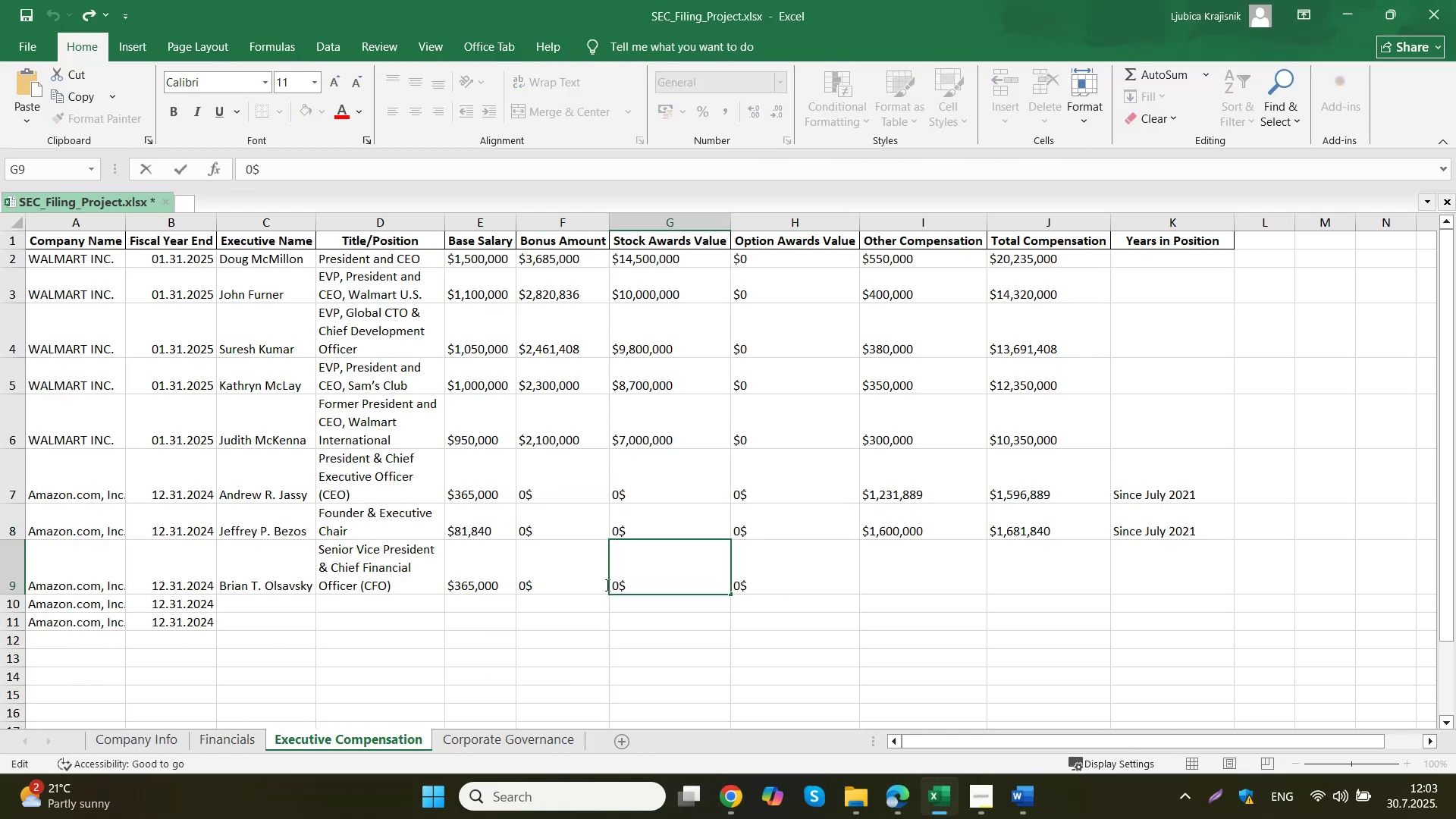 
key(Control+V)
 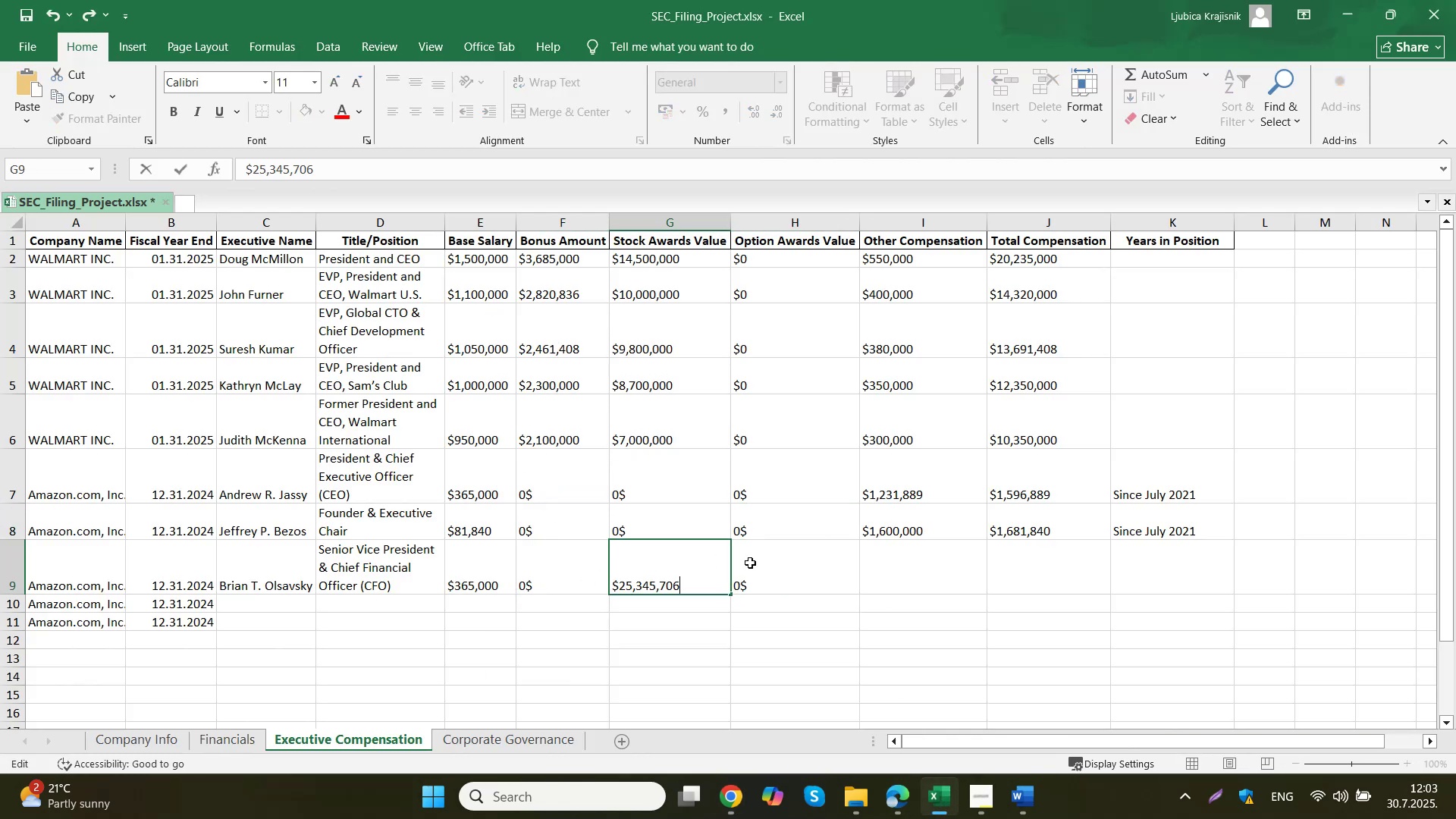 
left_click([907, 563])
 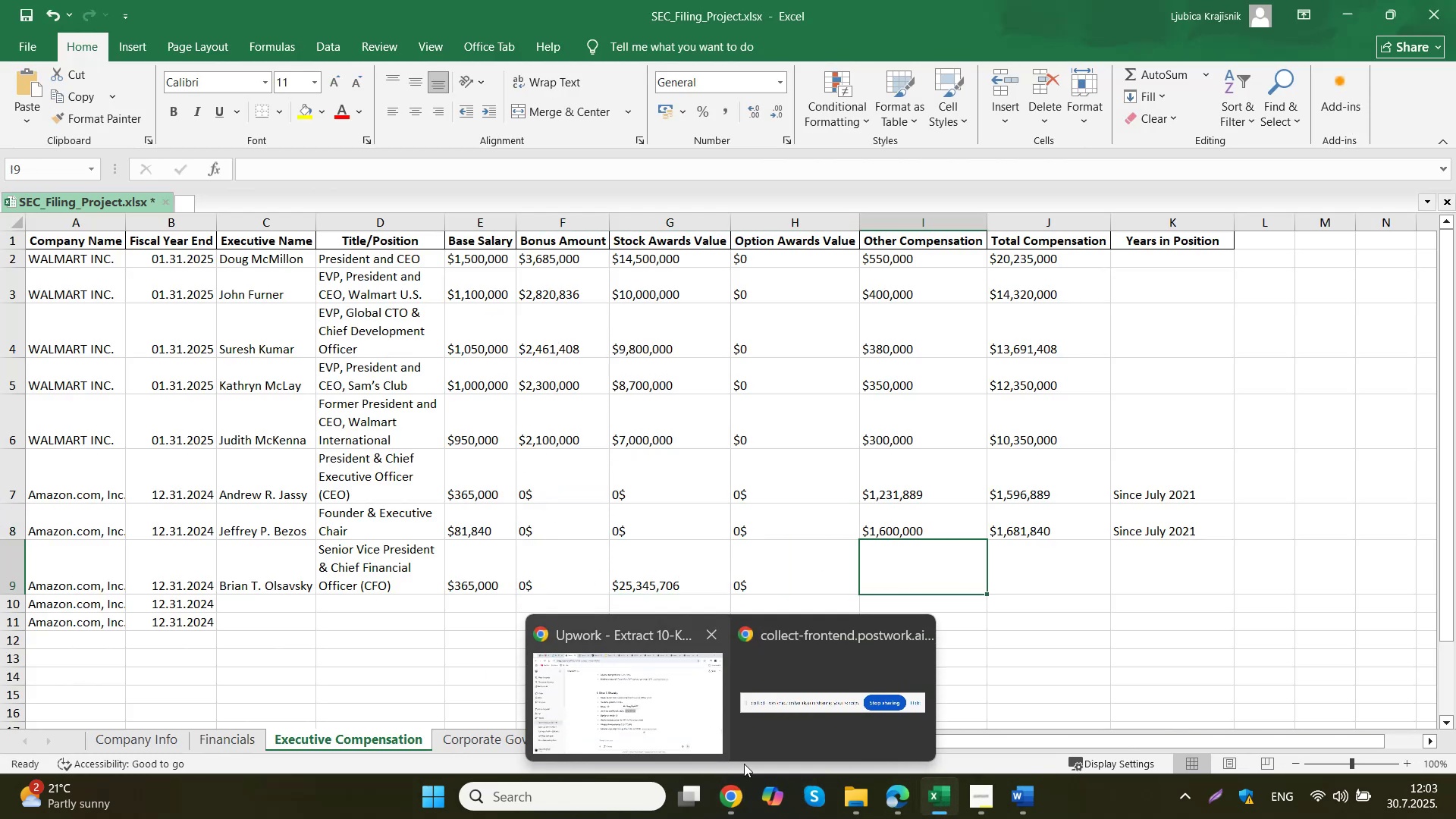 
left_click([867, 709])
 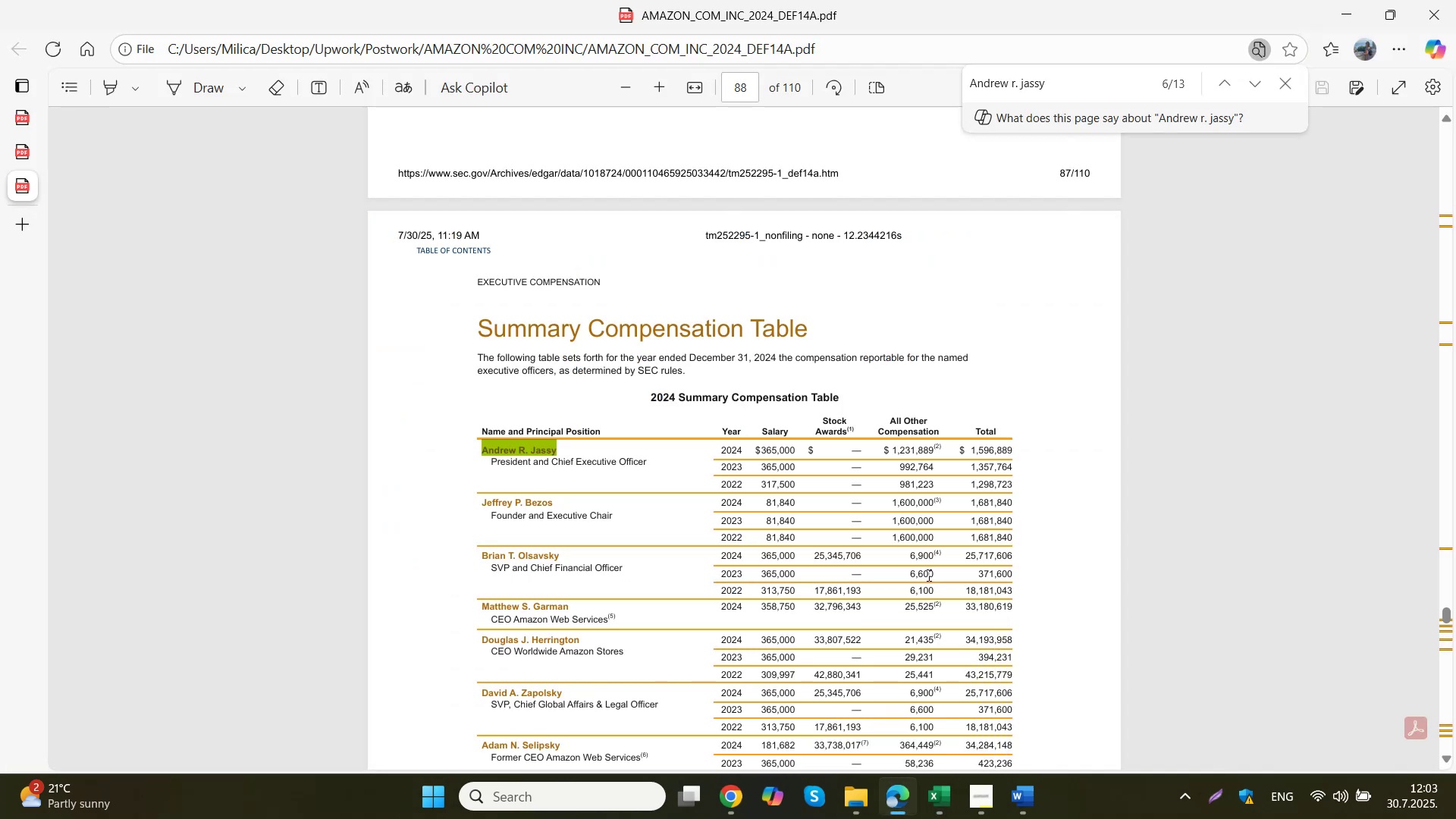 
left_click_drag(start_coordinate=[1065, 80], to_coordinate=[824, 106])
 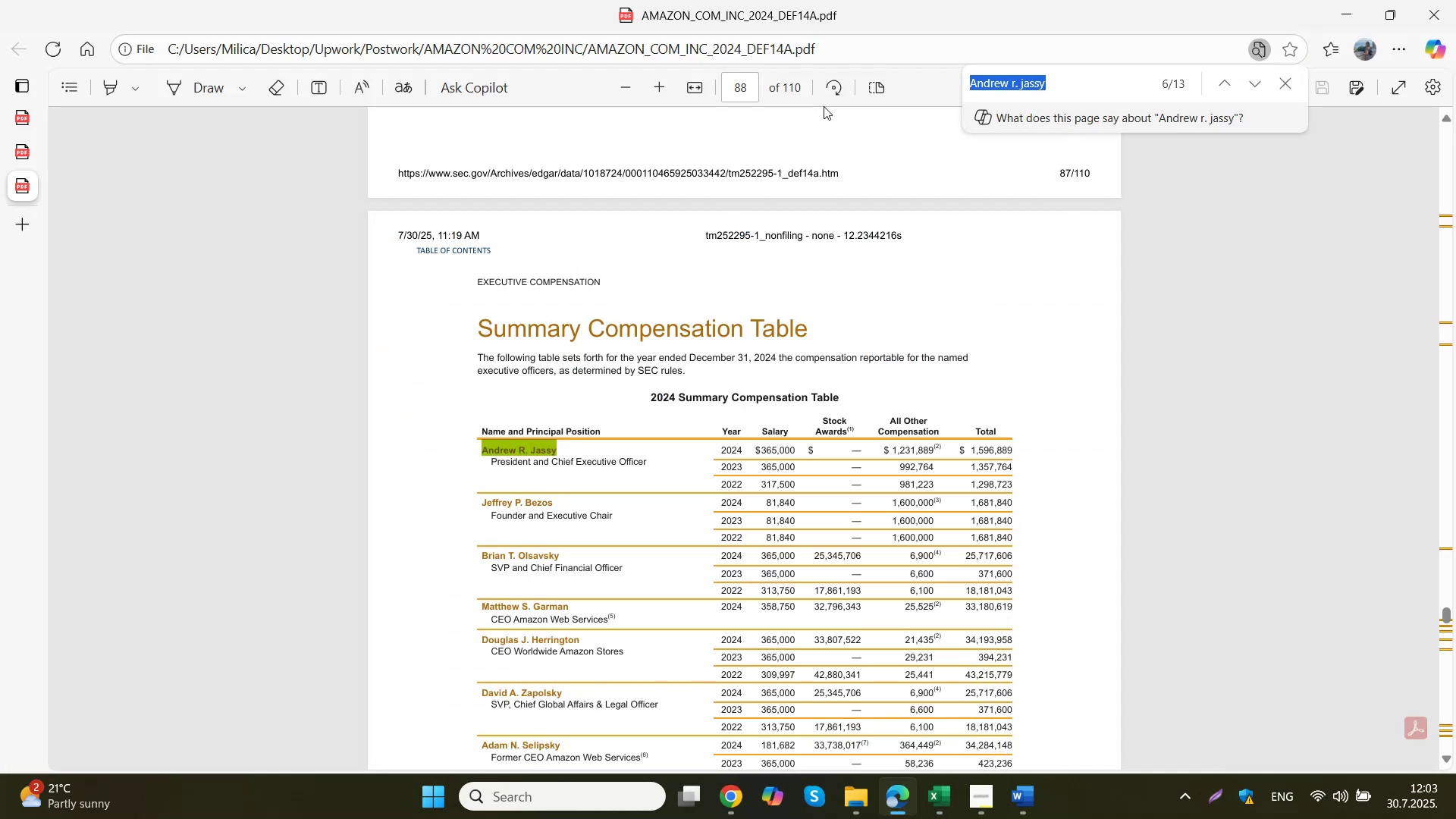 
type(other )
 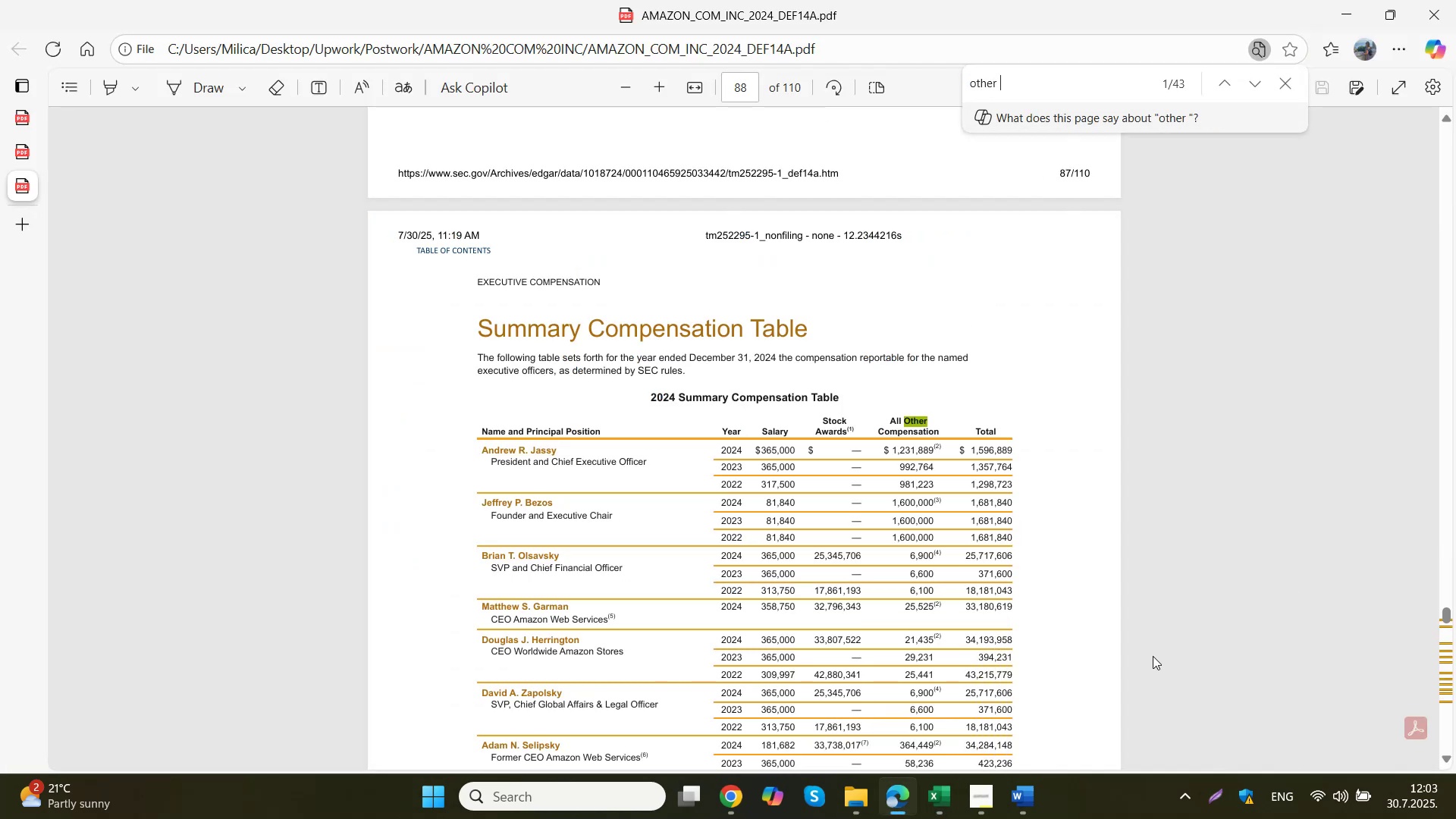 
wait(8.35)
 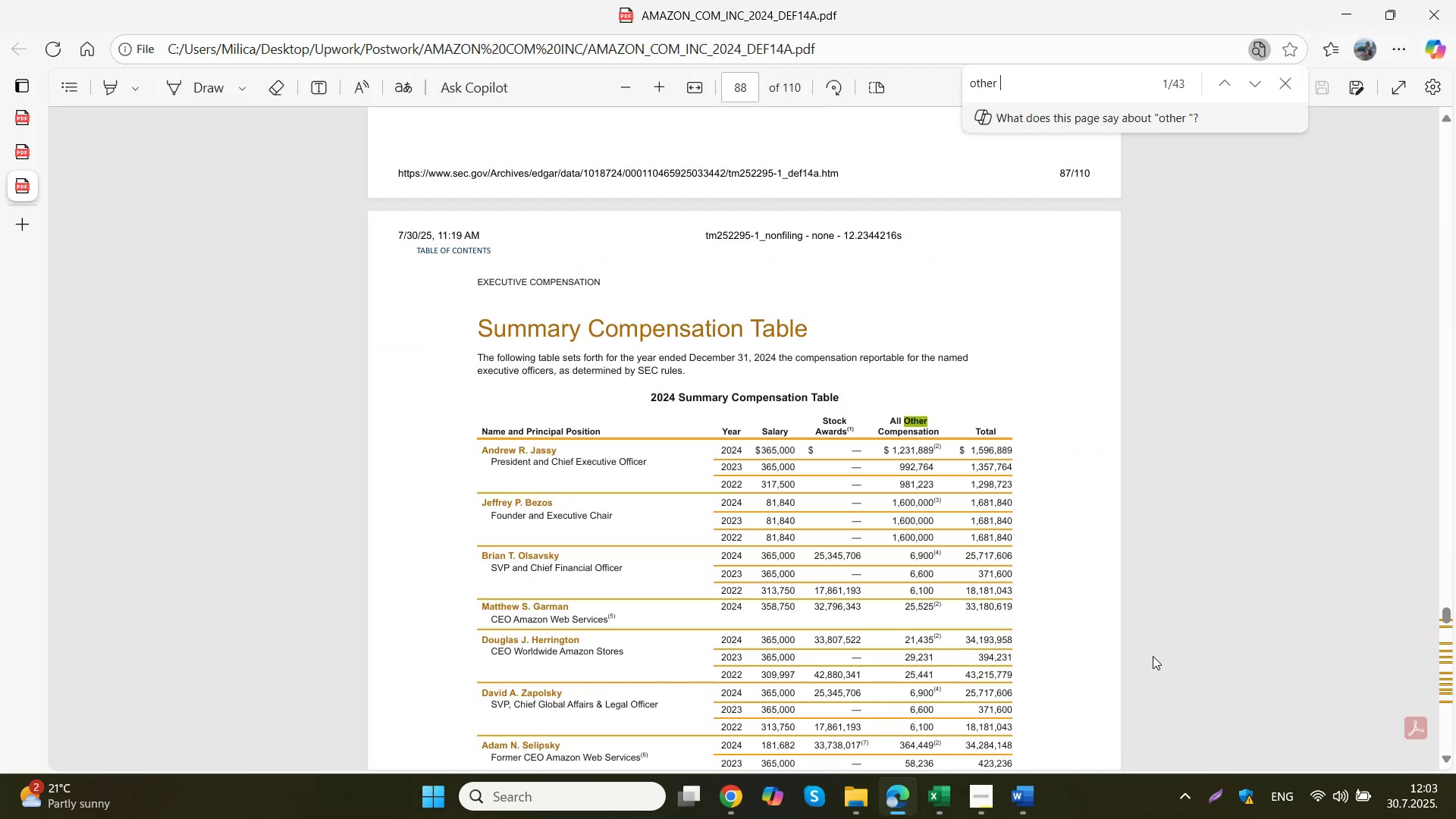 
left_click([742, 799])
 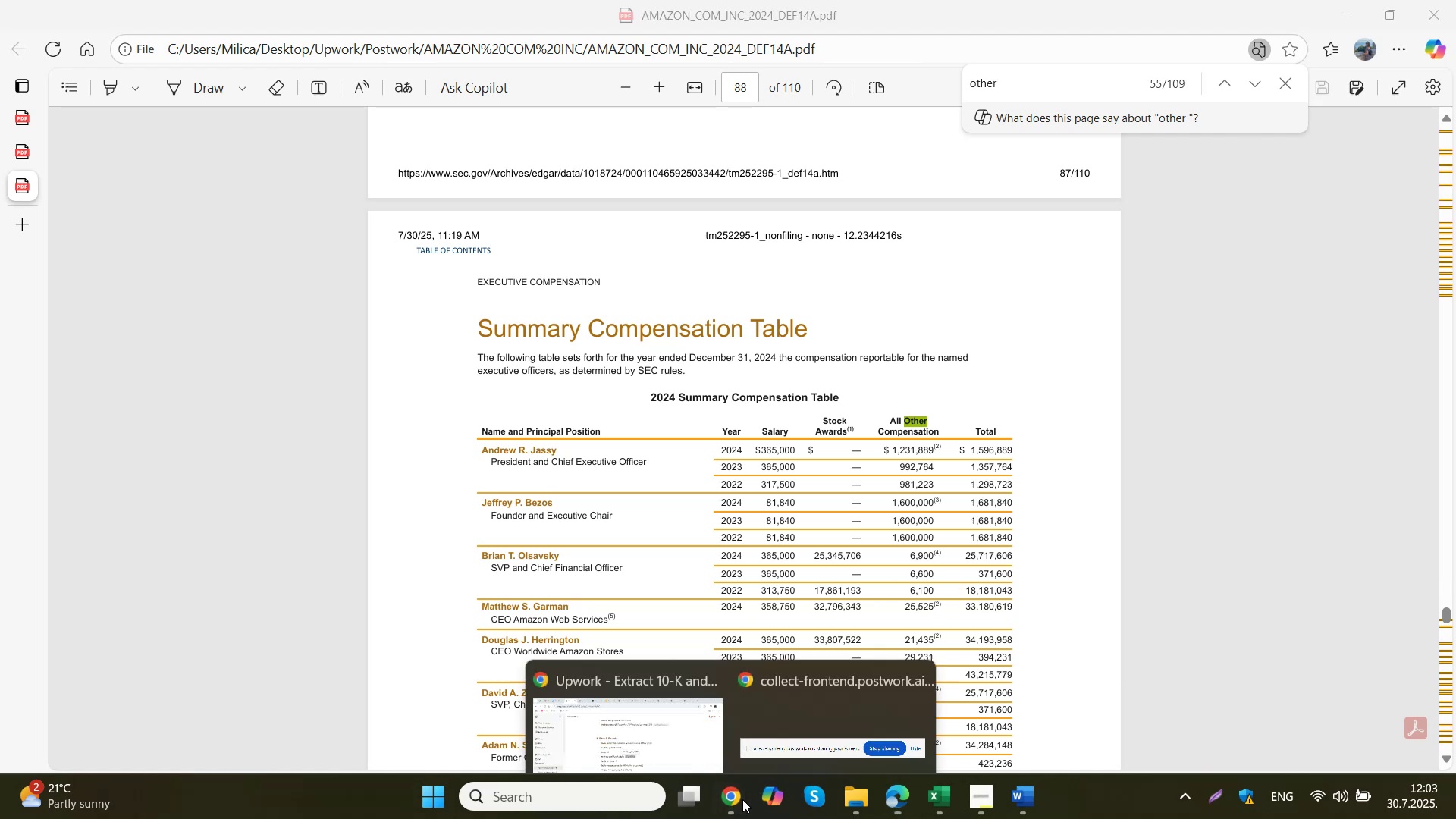 
left_click([676, 734])
 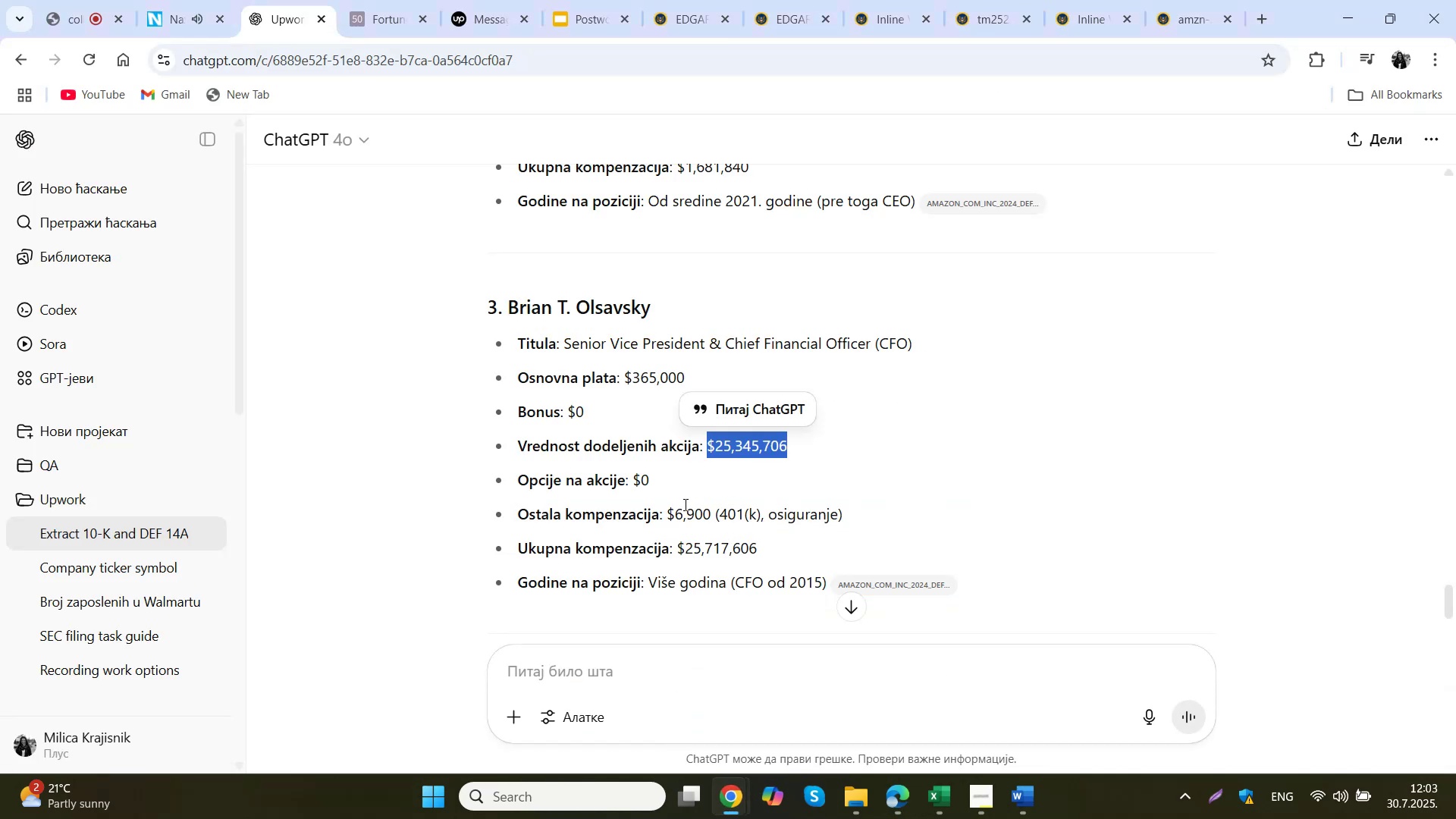 
left_click_drag(start_coordinate=[667, 519], to_coordinate=[710, 518])
 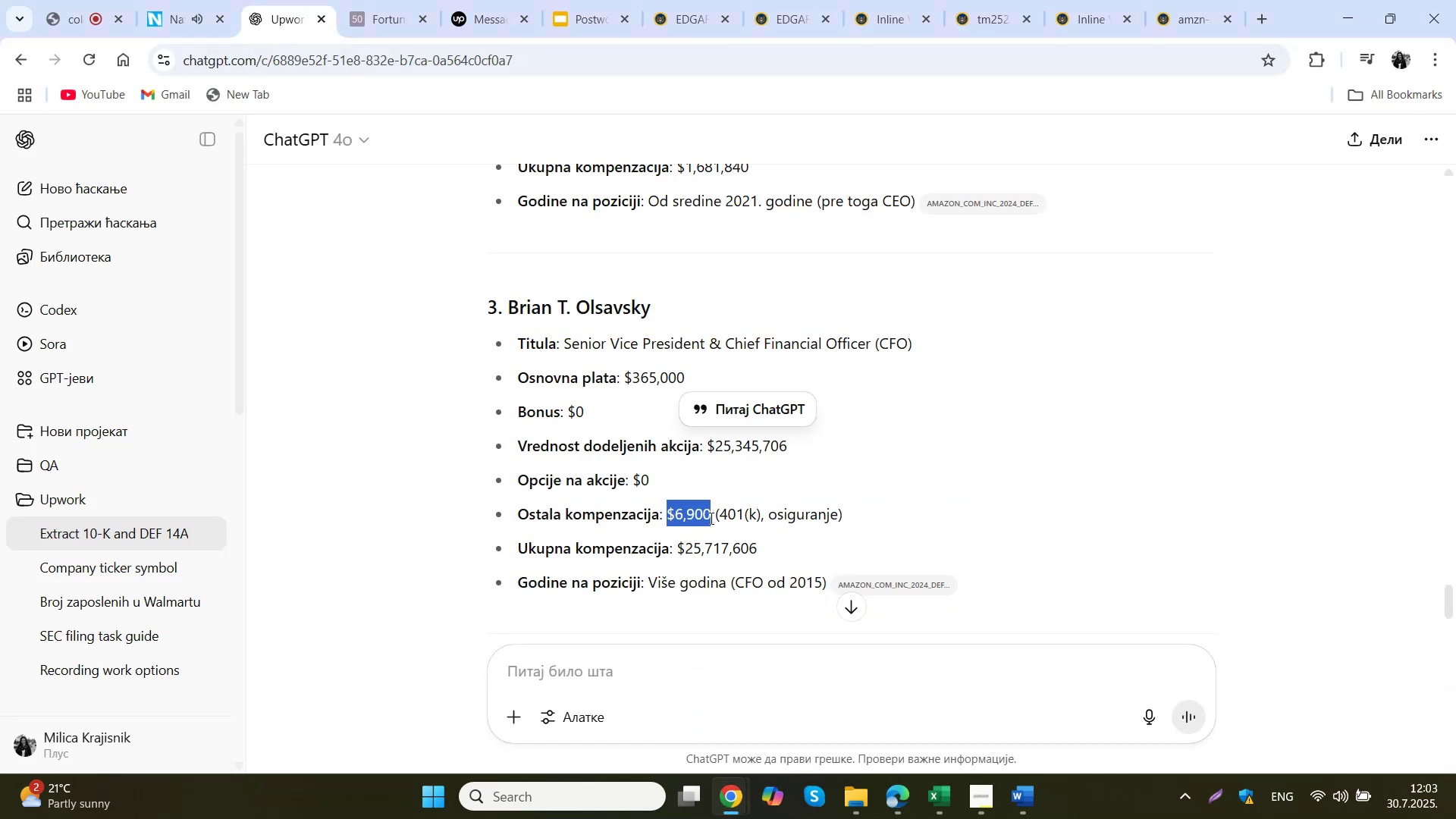 
key(Control+C)
 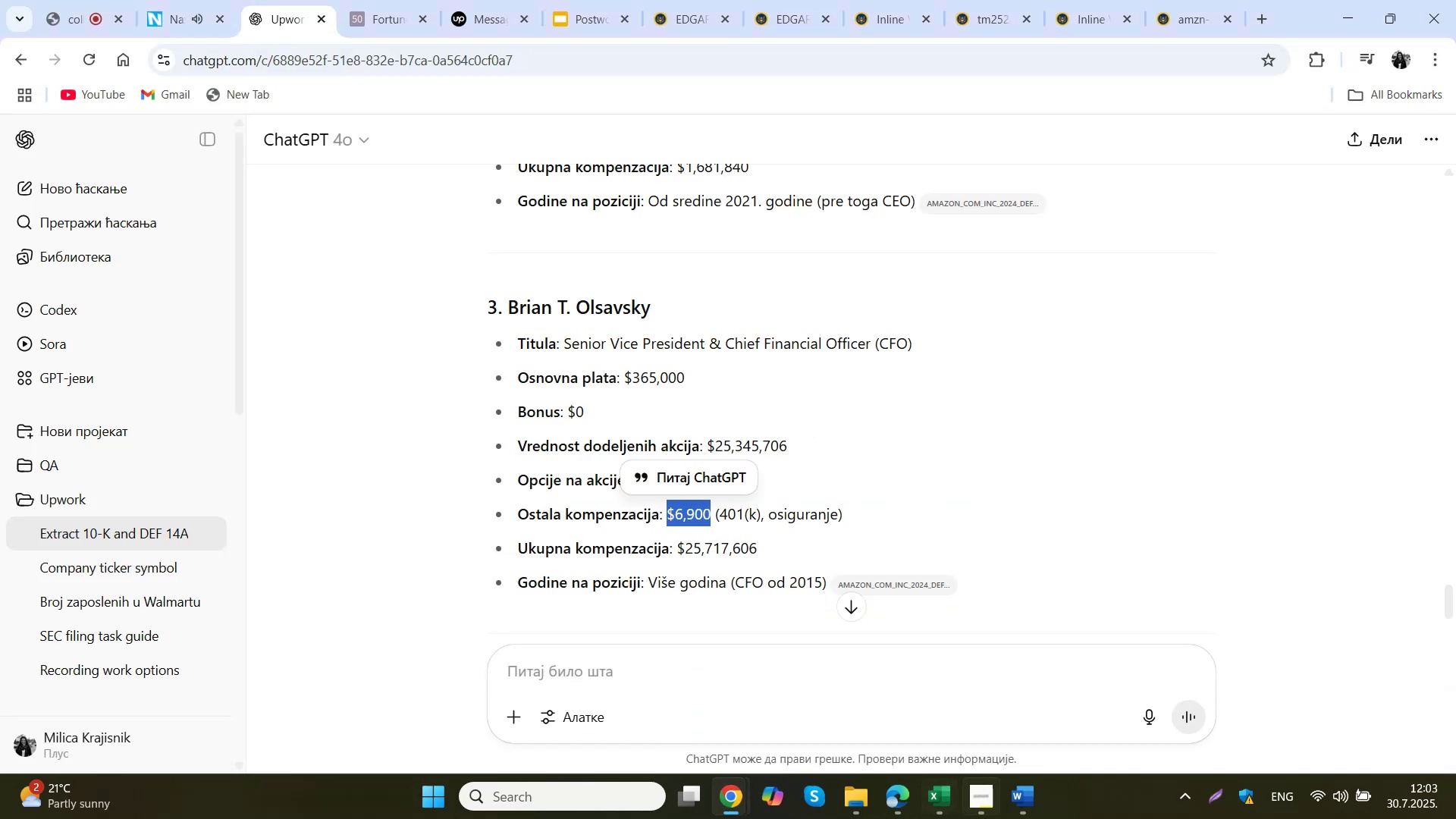 
left_click([934, 792])
 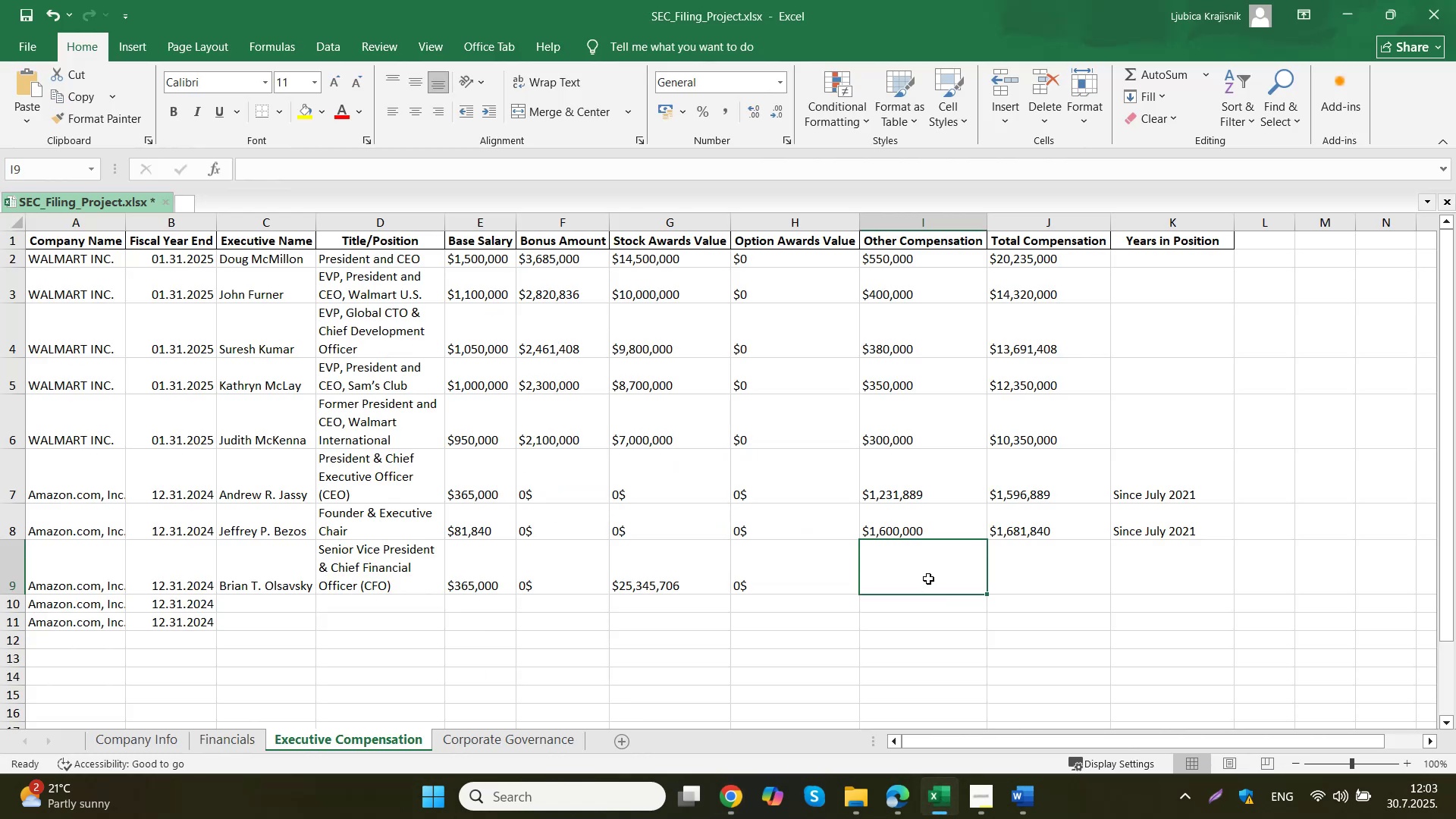 
double_click([928, 579])
 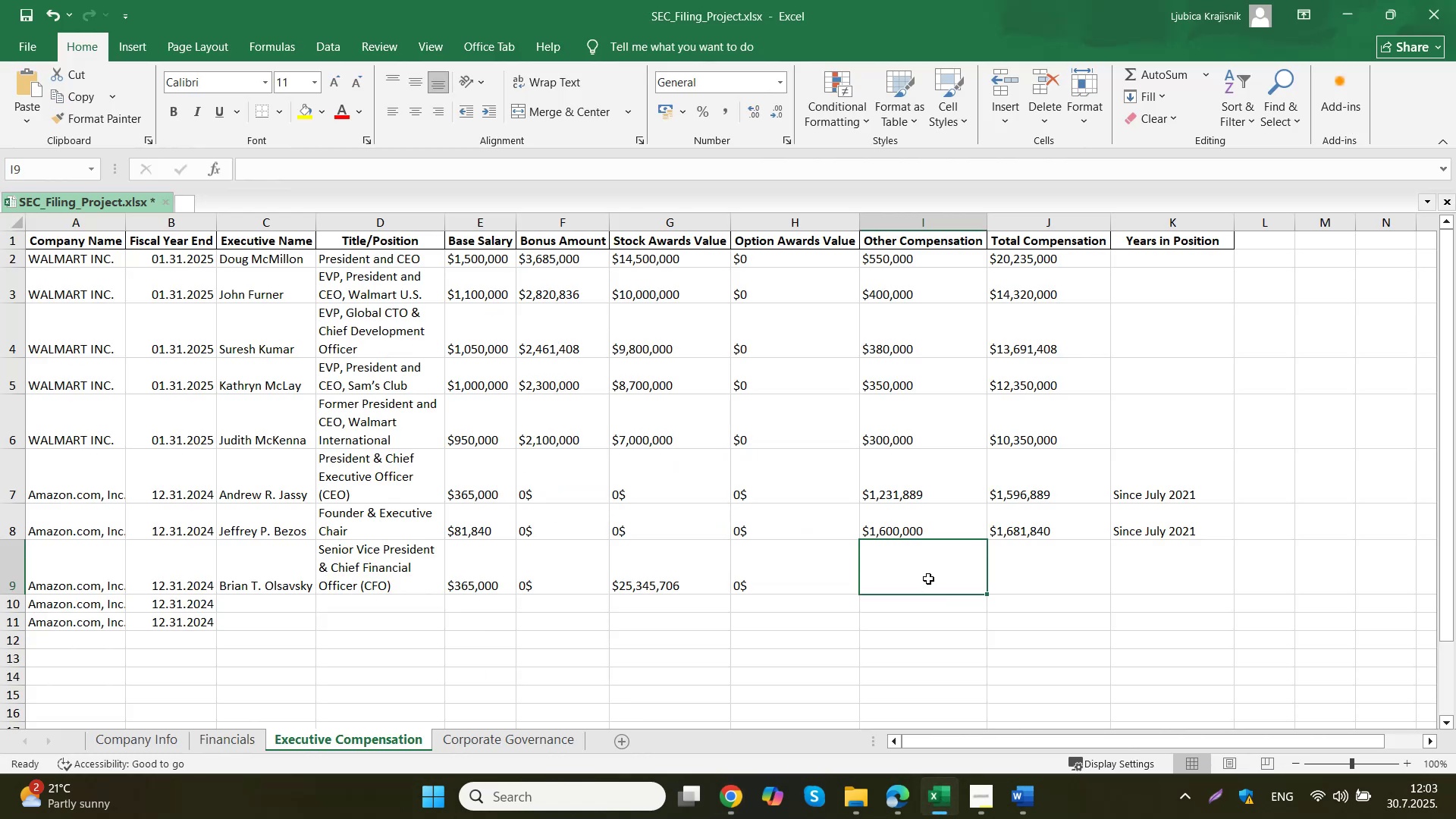 
key(Control+ControlLeft)
 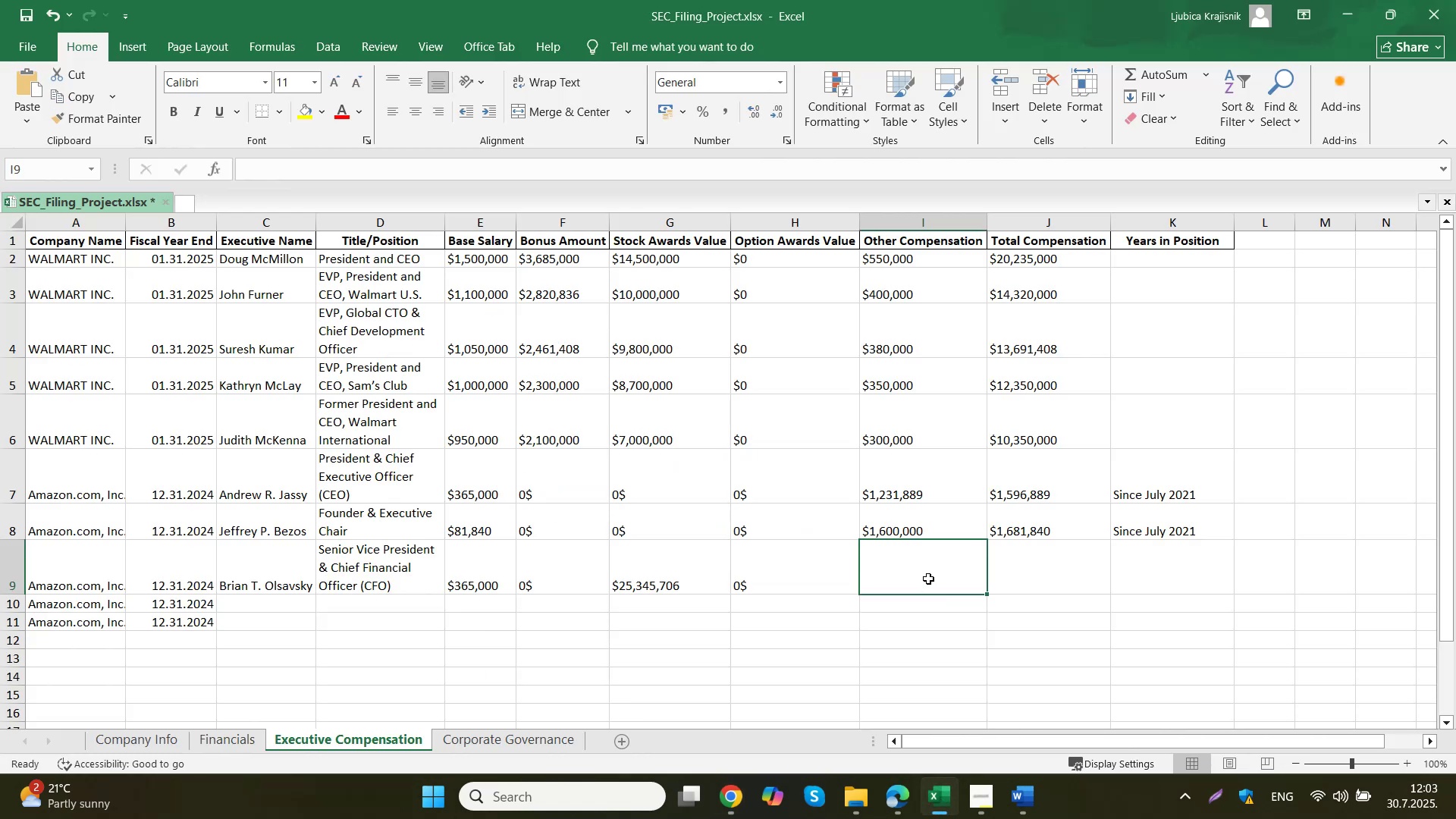 
key(Control+V)
 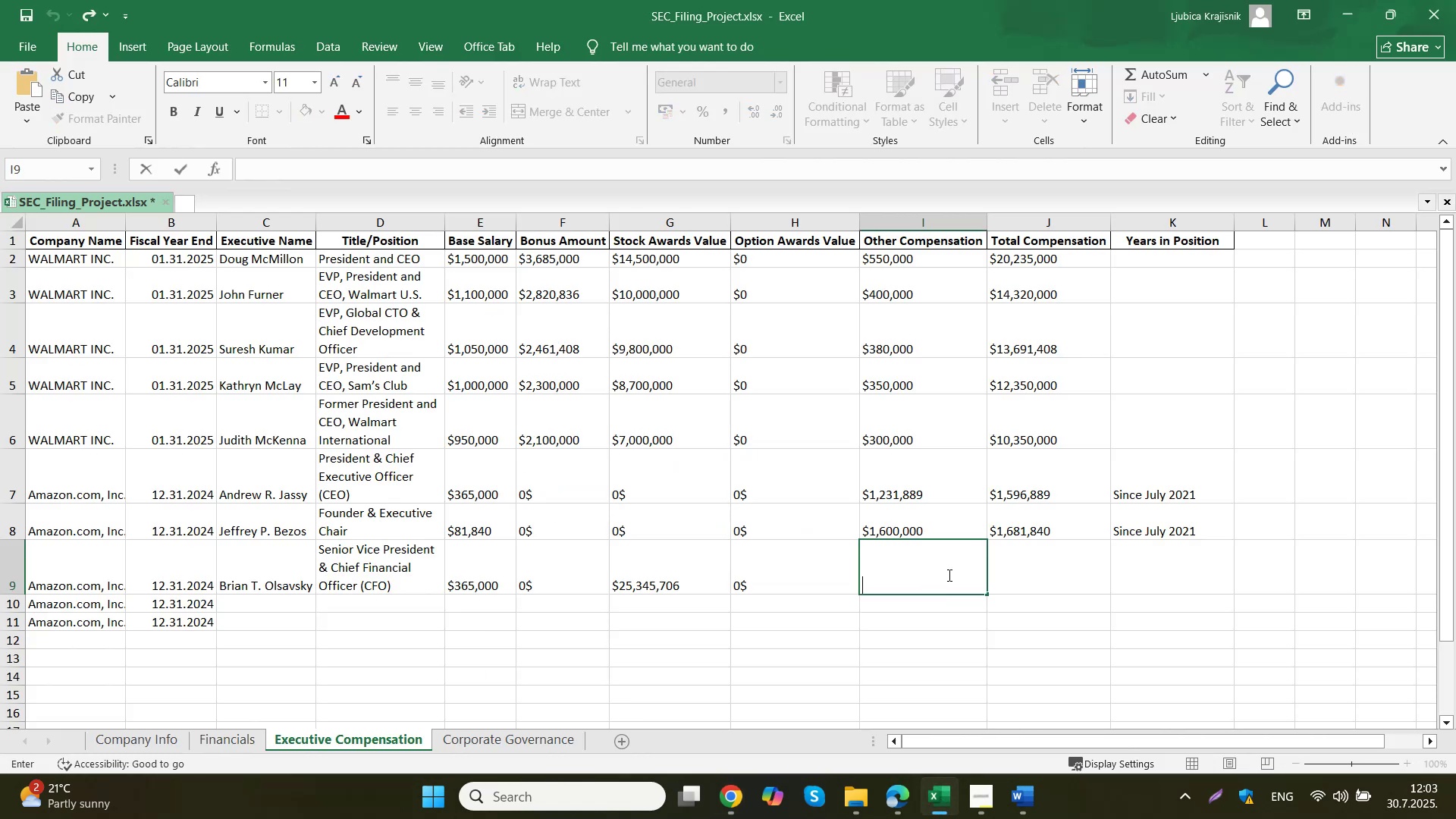 
triple_click([1046, 571])
 